 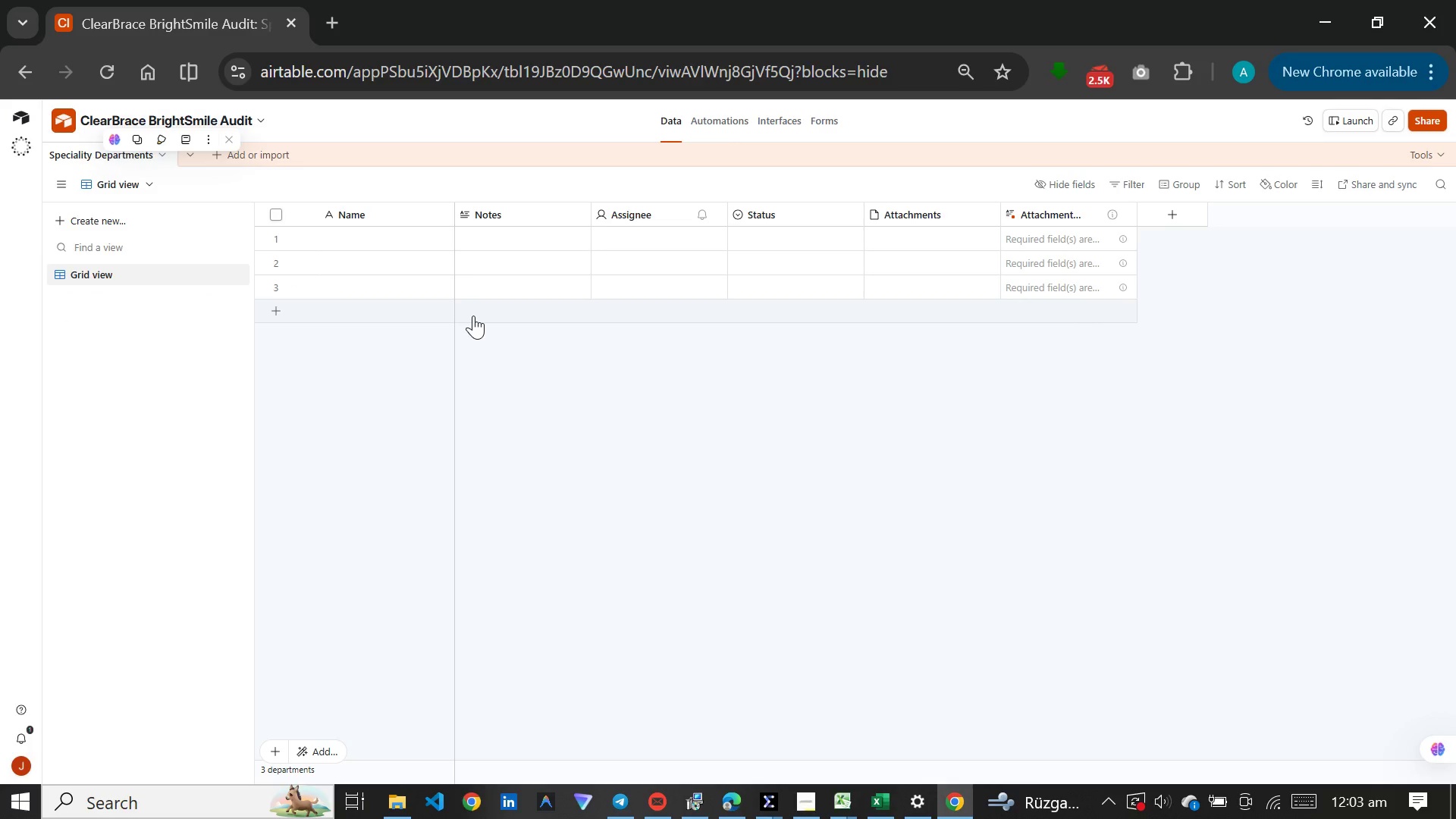 
left_click([102, 159])
 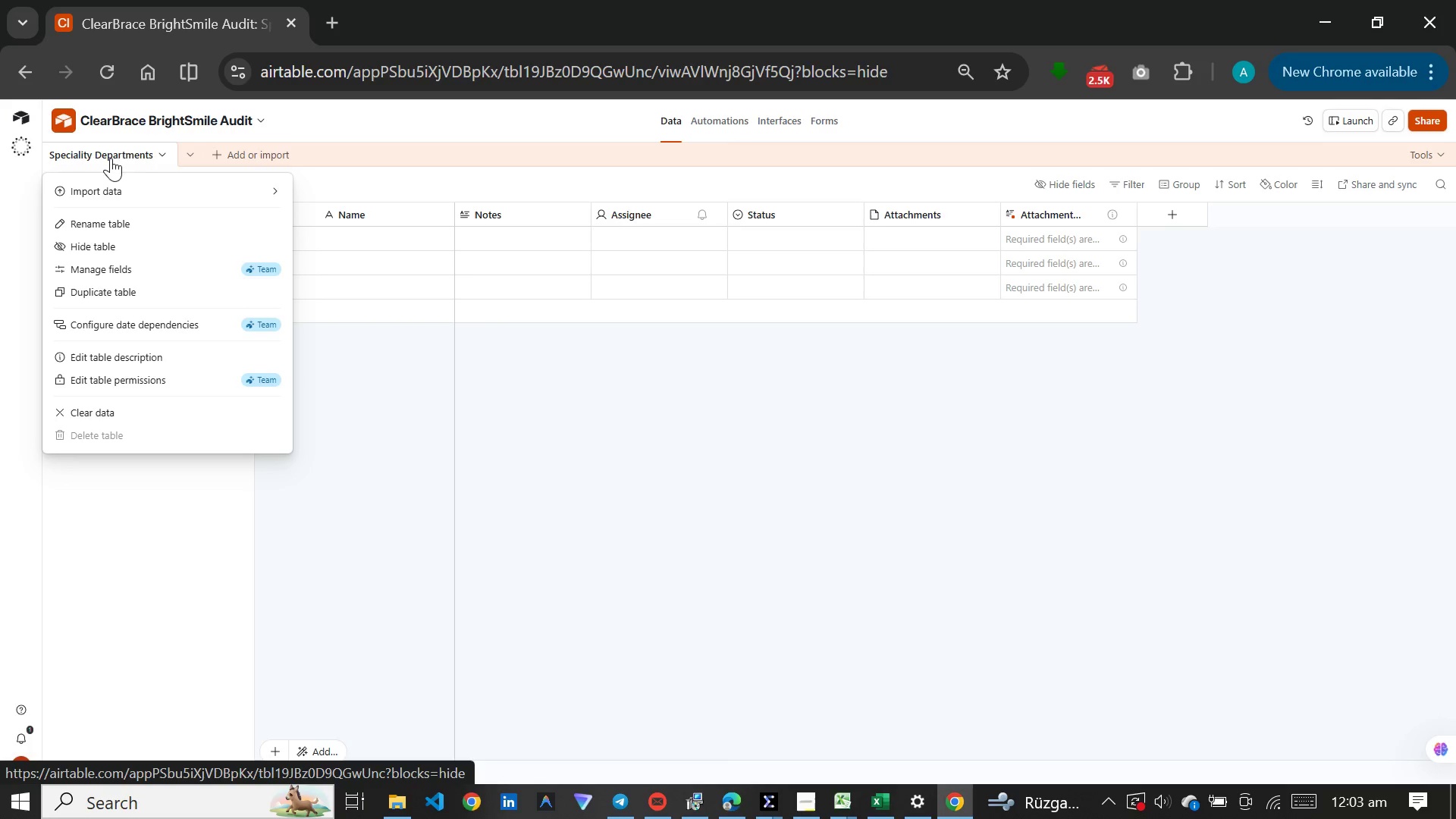 
left_click([381, 344])
 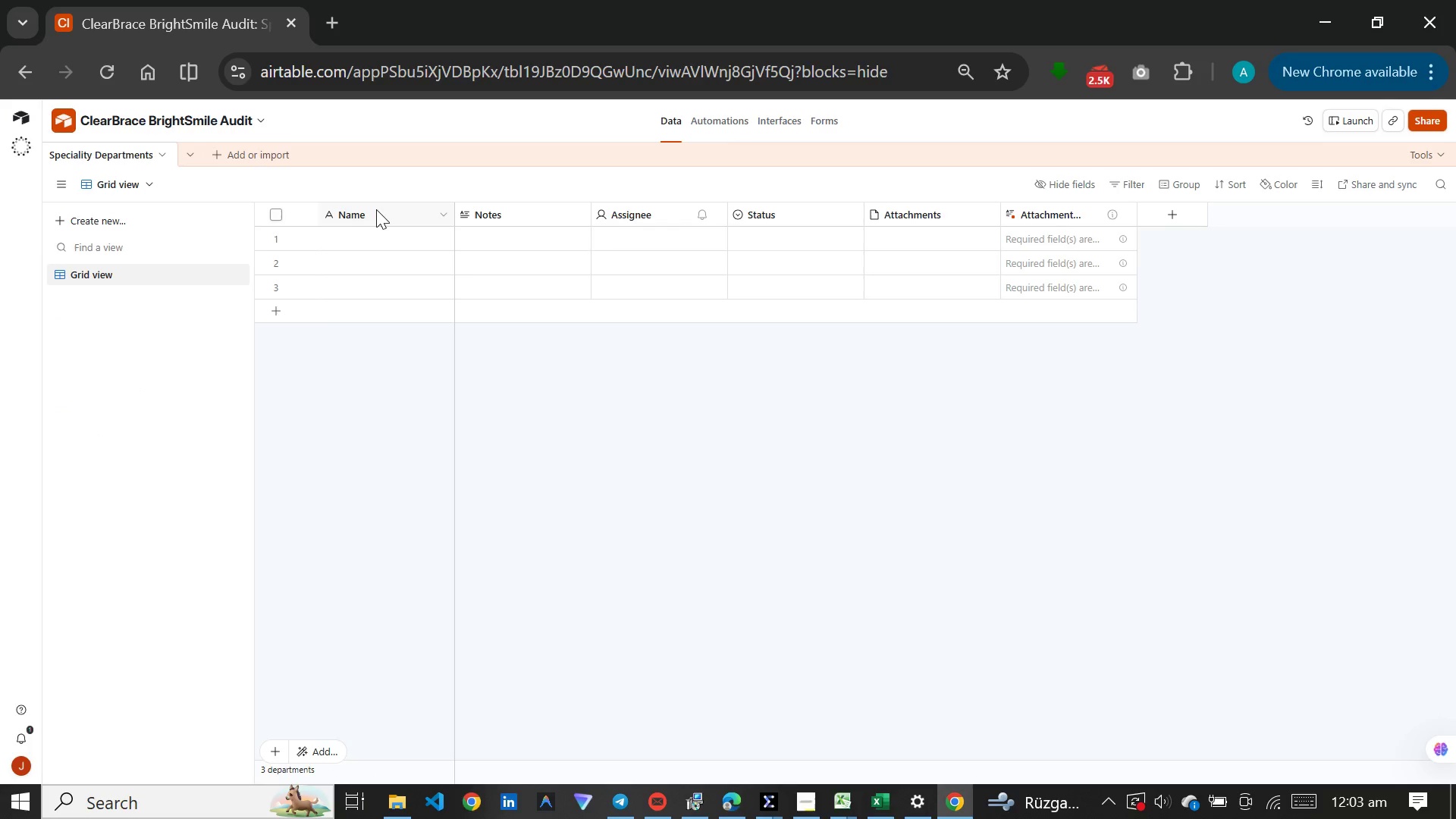 
double_click([376, 209])
 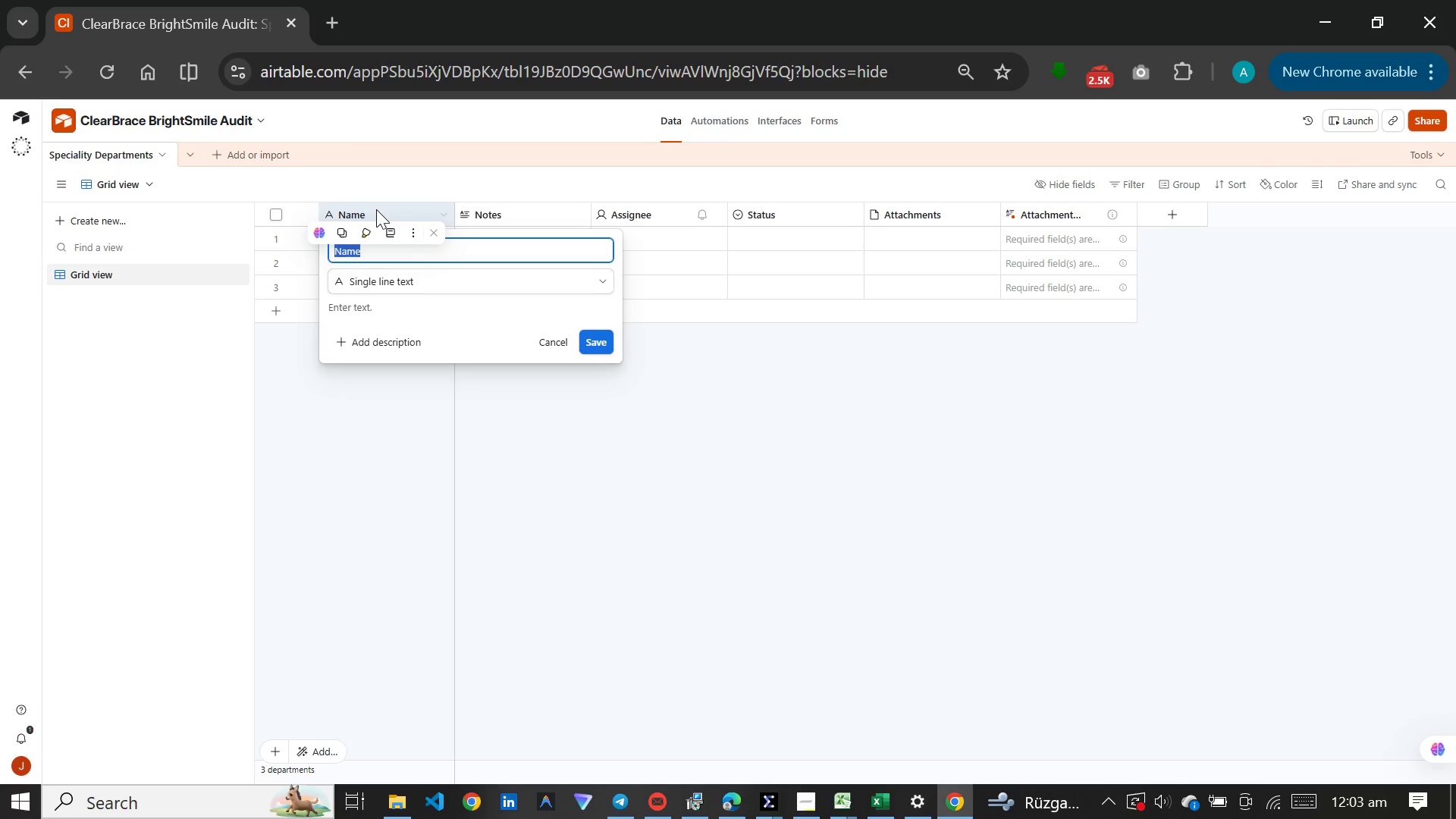 
type(Speciality)
 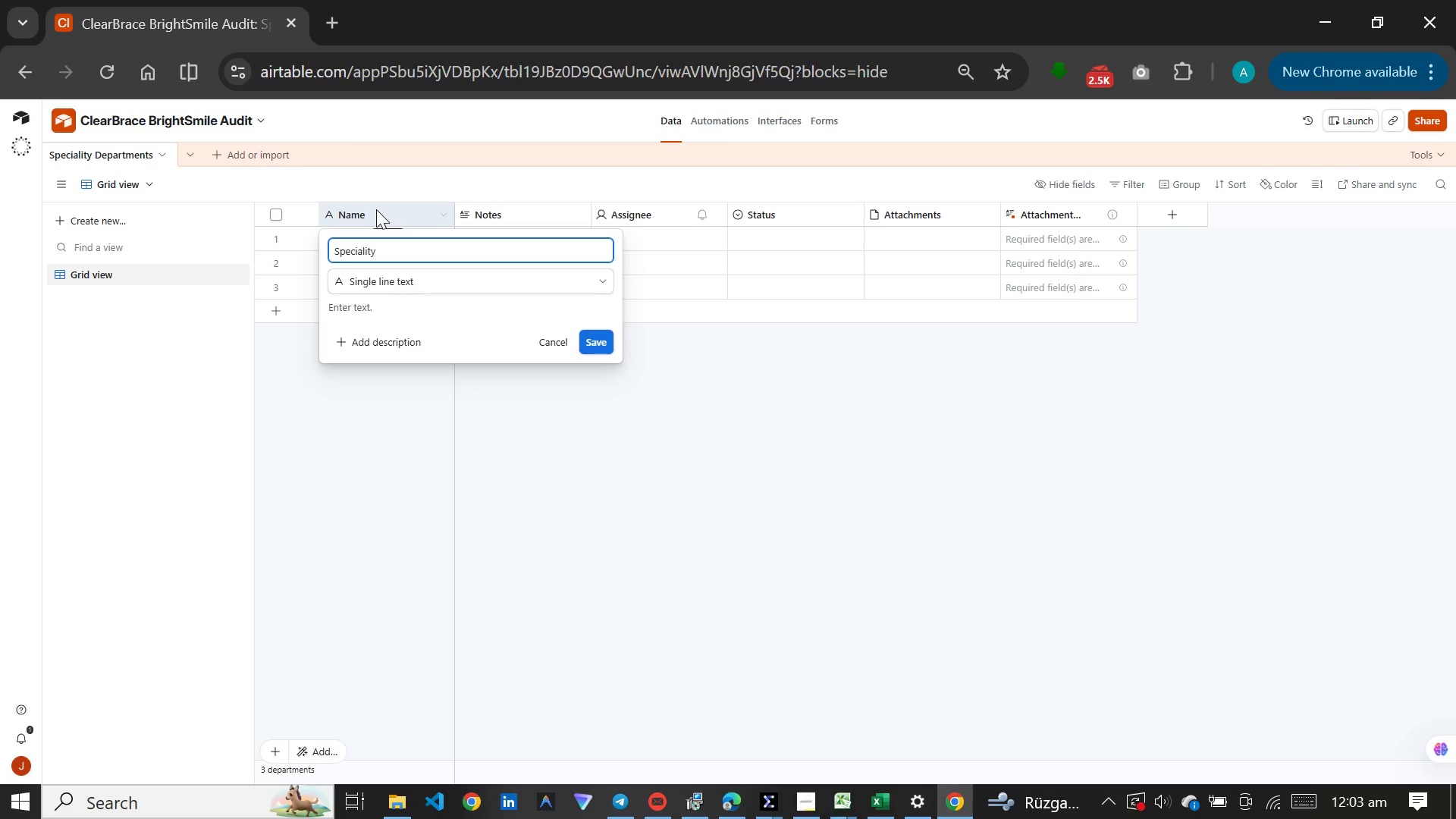 
wait(5.17)
 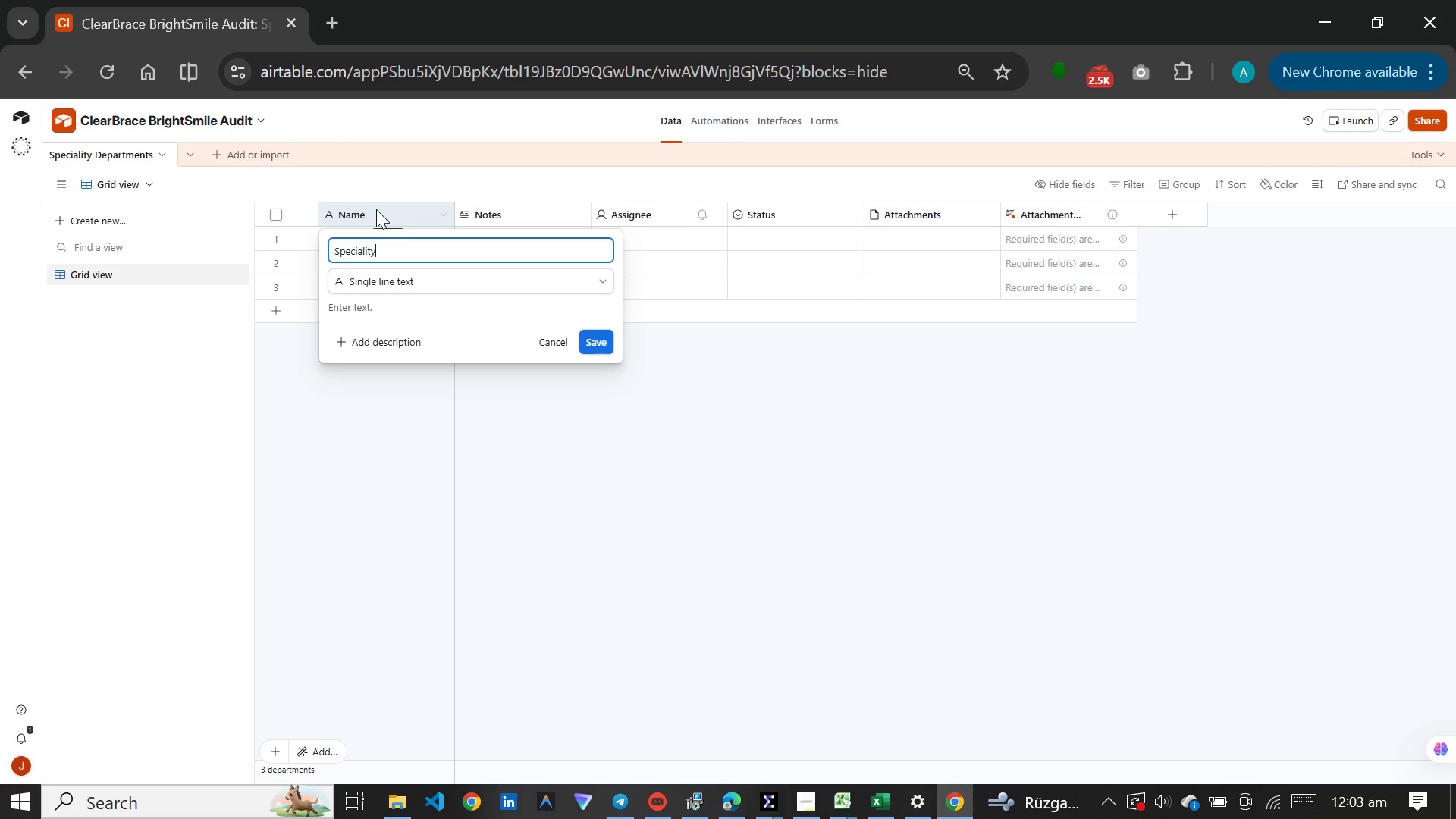 
type( Name)
 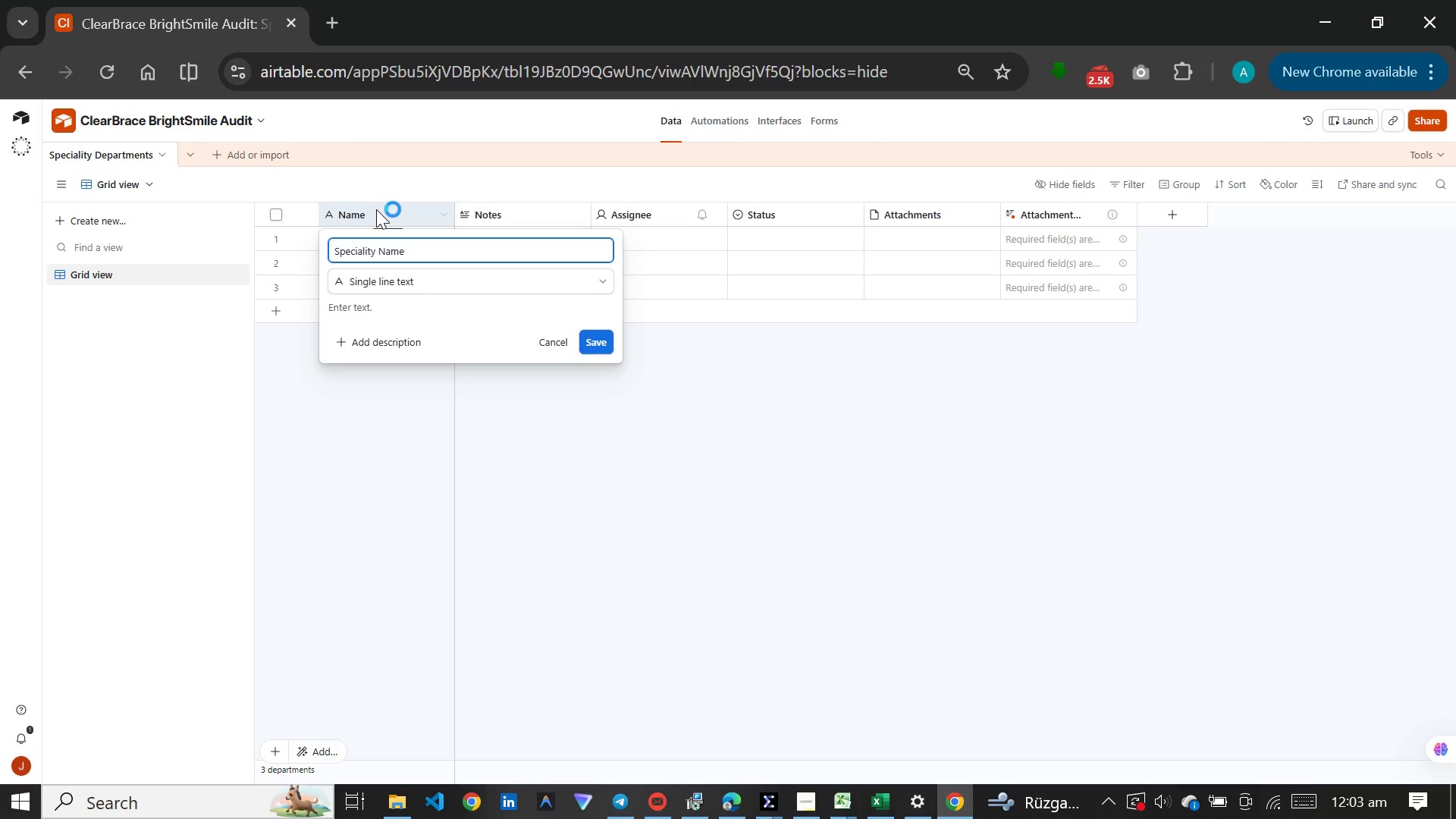 
key(Enter)
 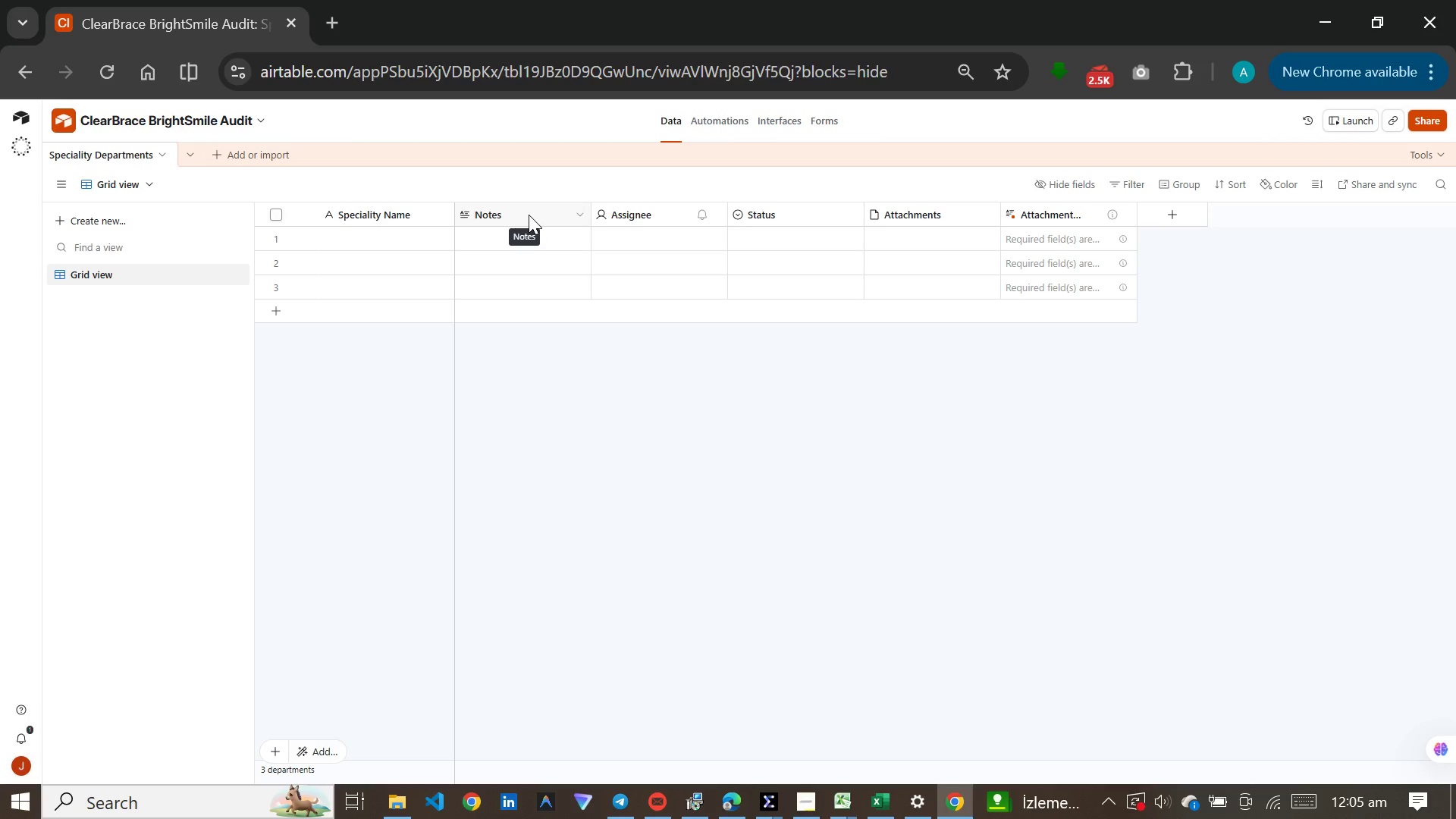 
wait(129.19)
 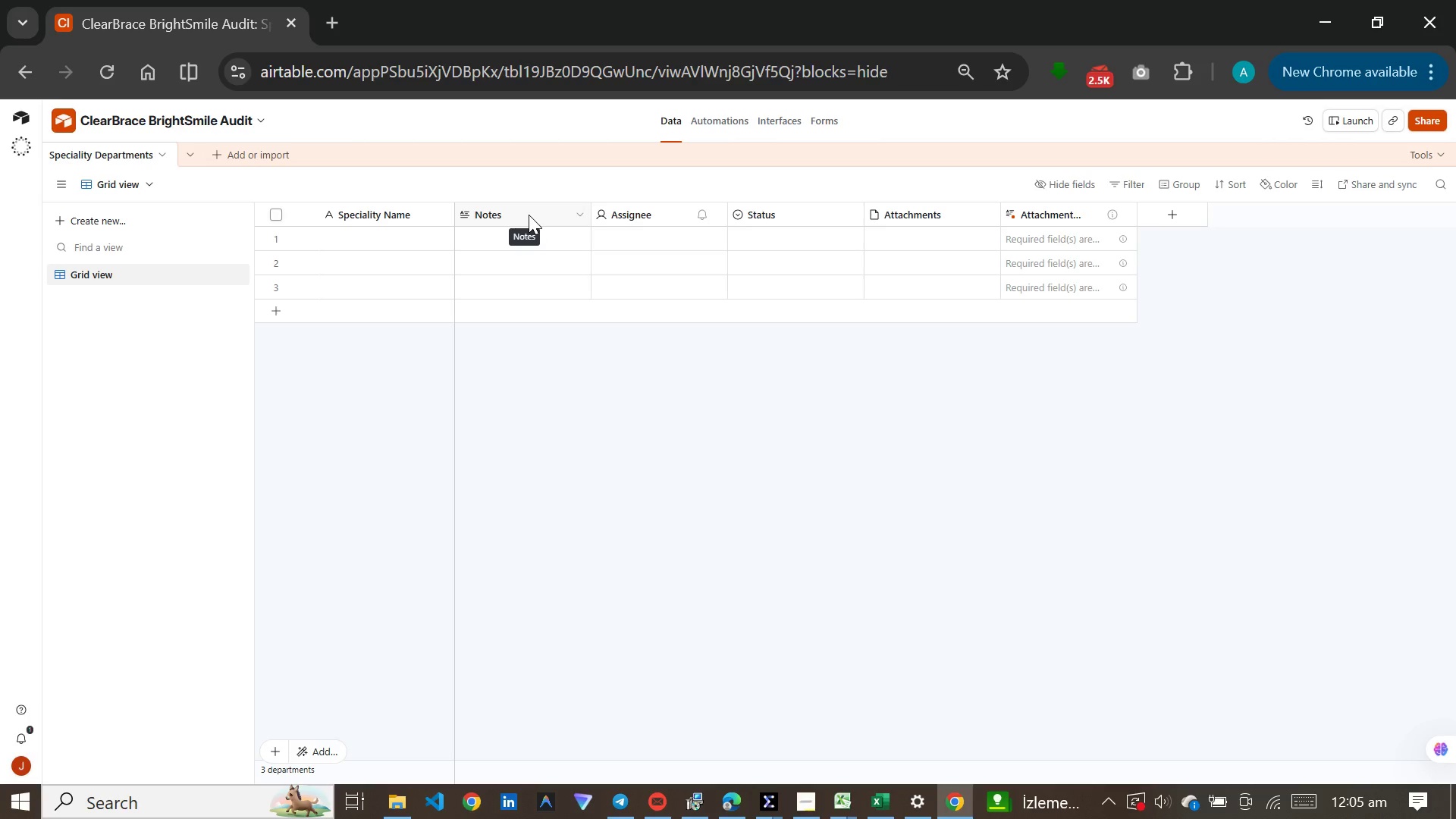 
left_click([496, 208])
 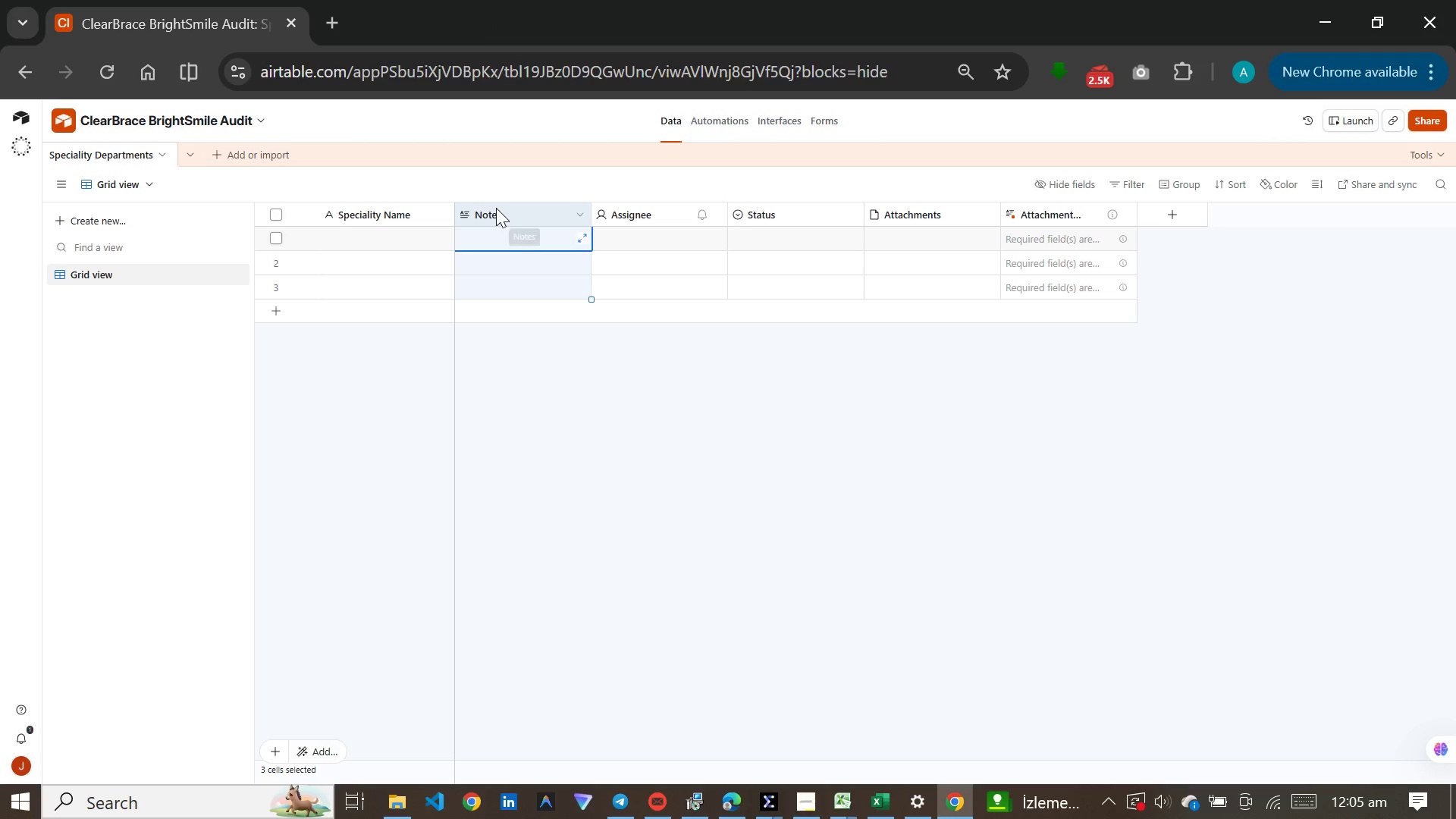 
right_click([496, 208])
 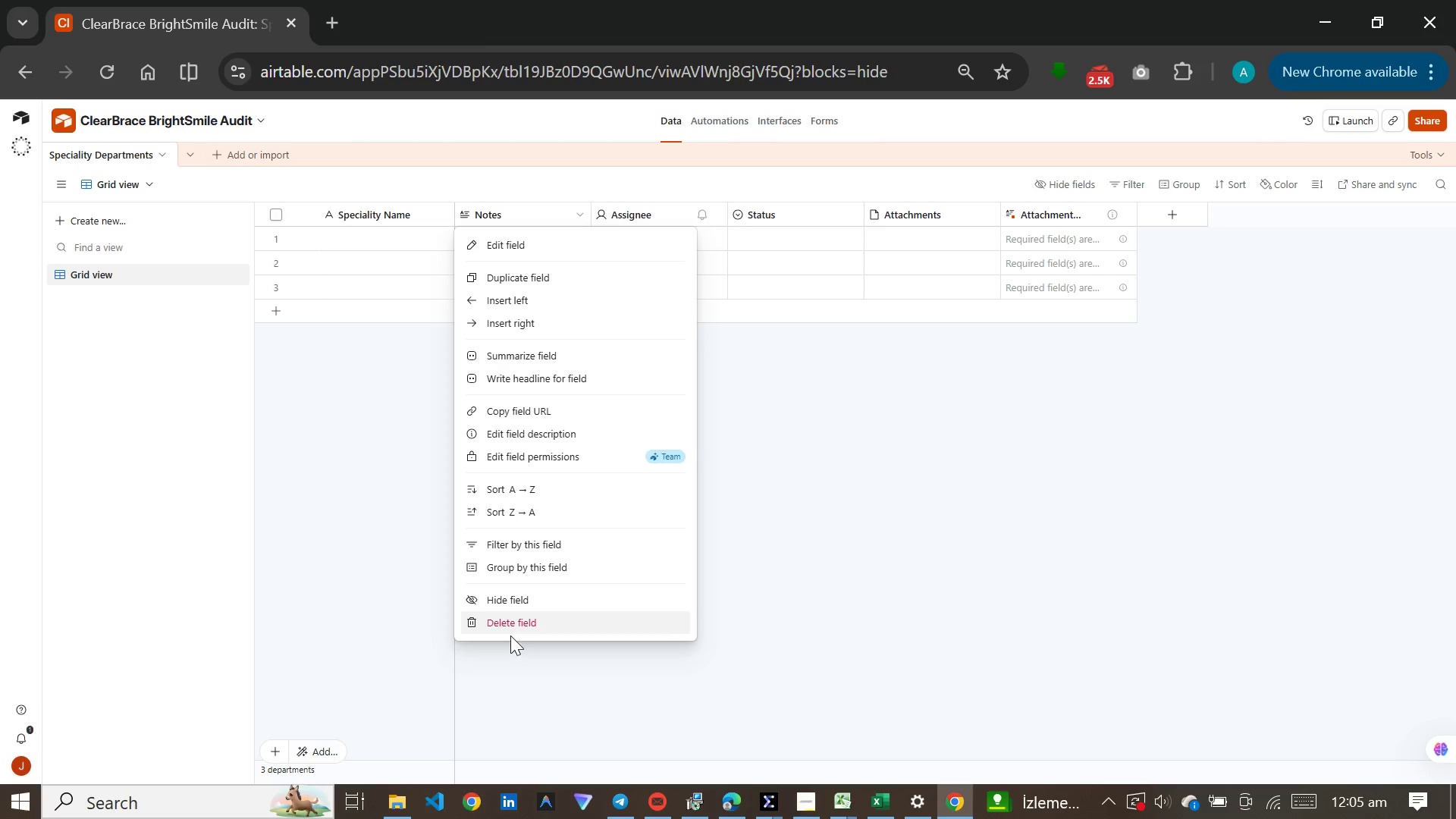 
left_click([516, 620])
 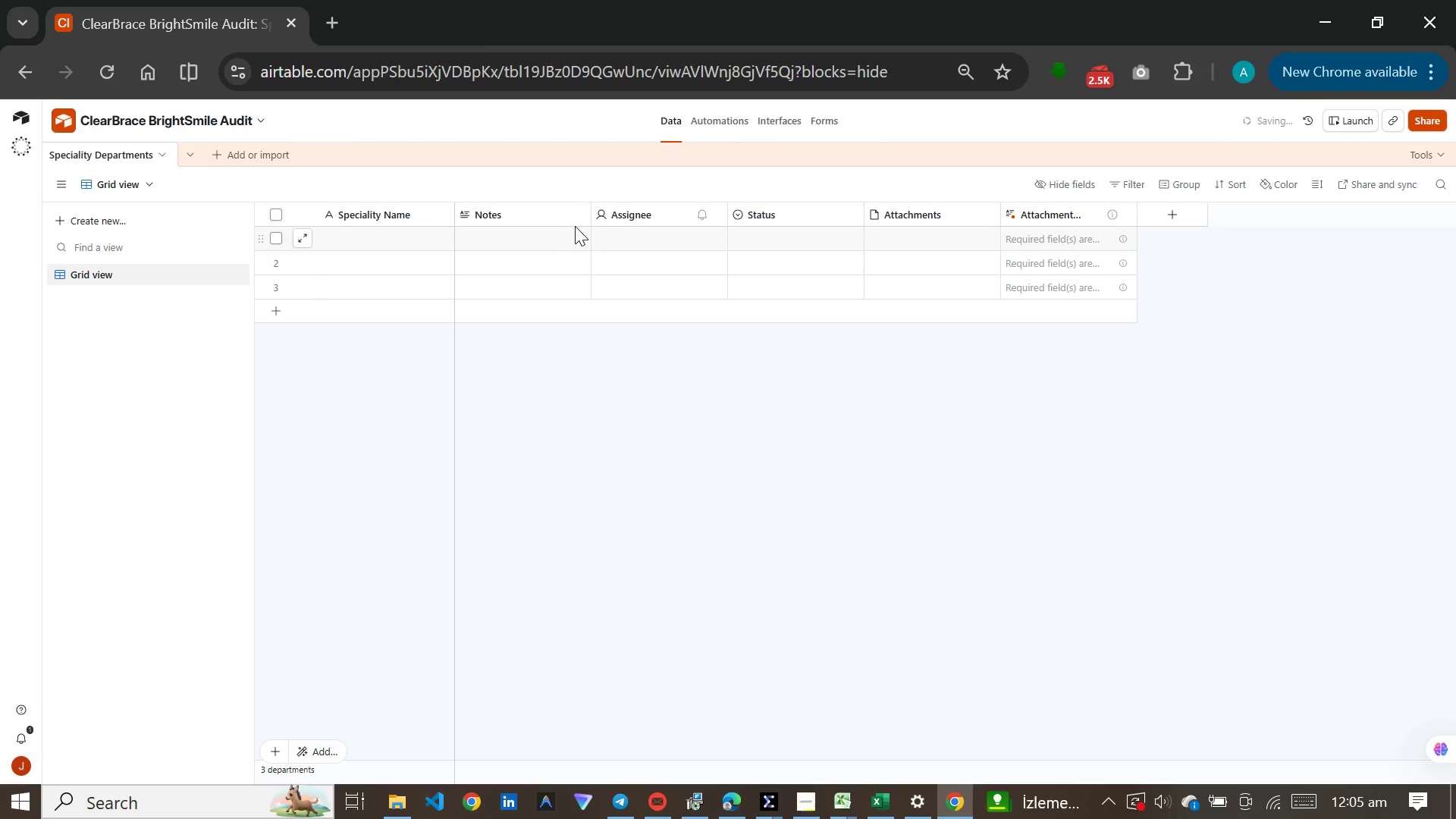 
mouse_move([513, 216])
 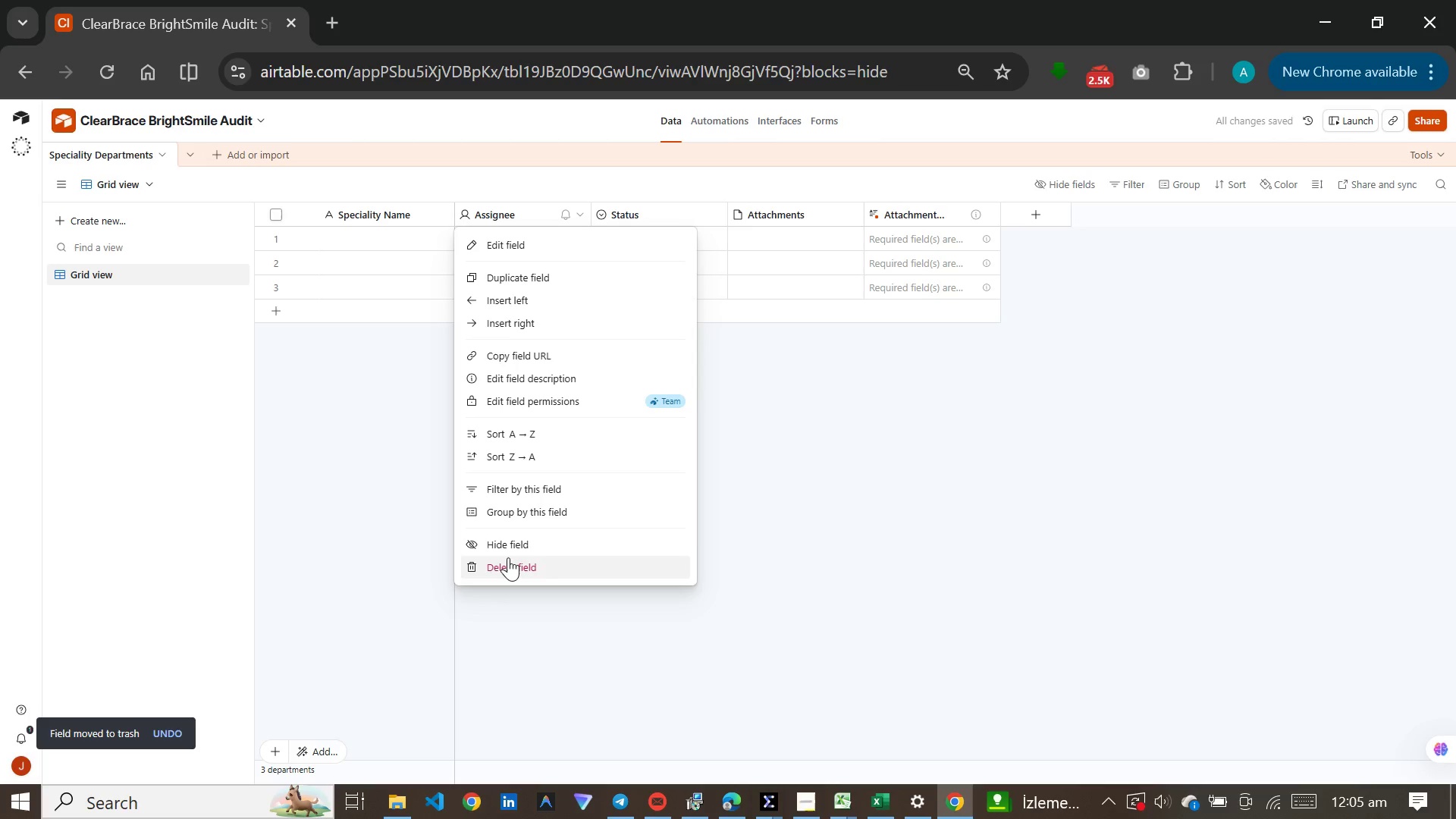 
left_click([508, 557])
 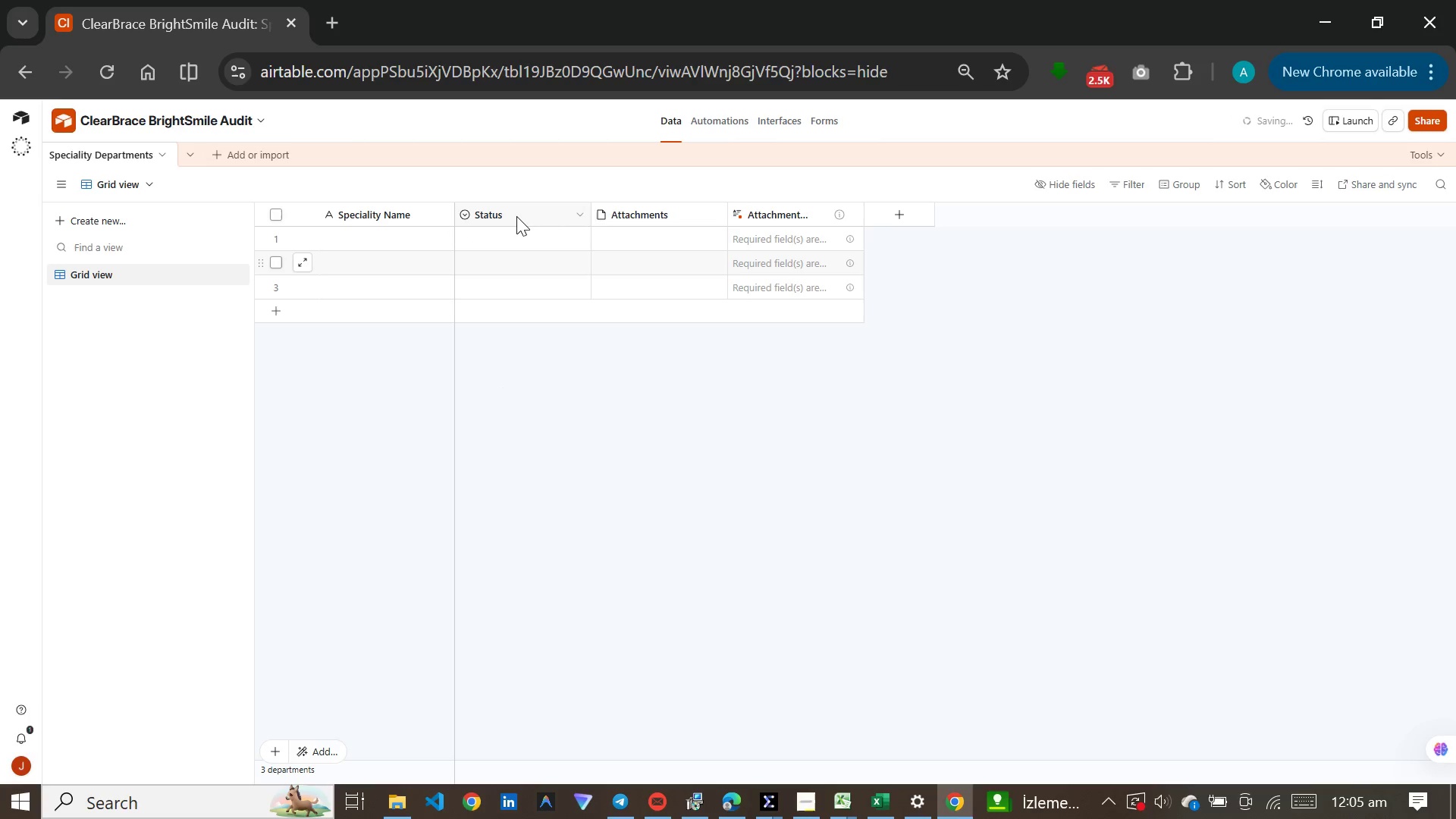 
right_click([516, 216])
 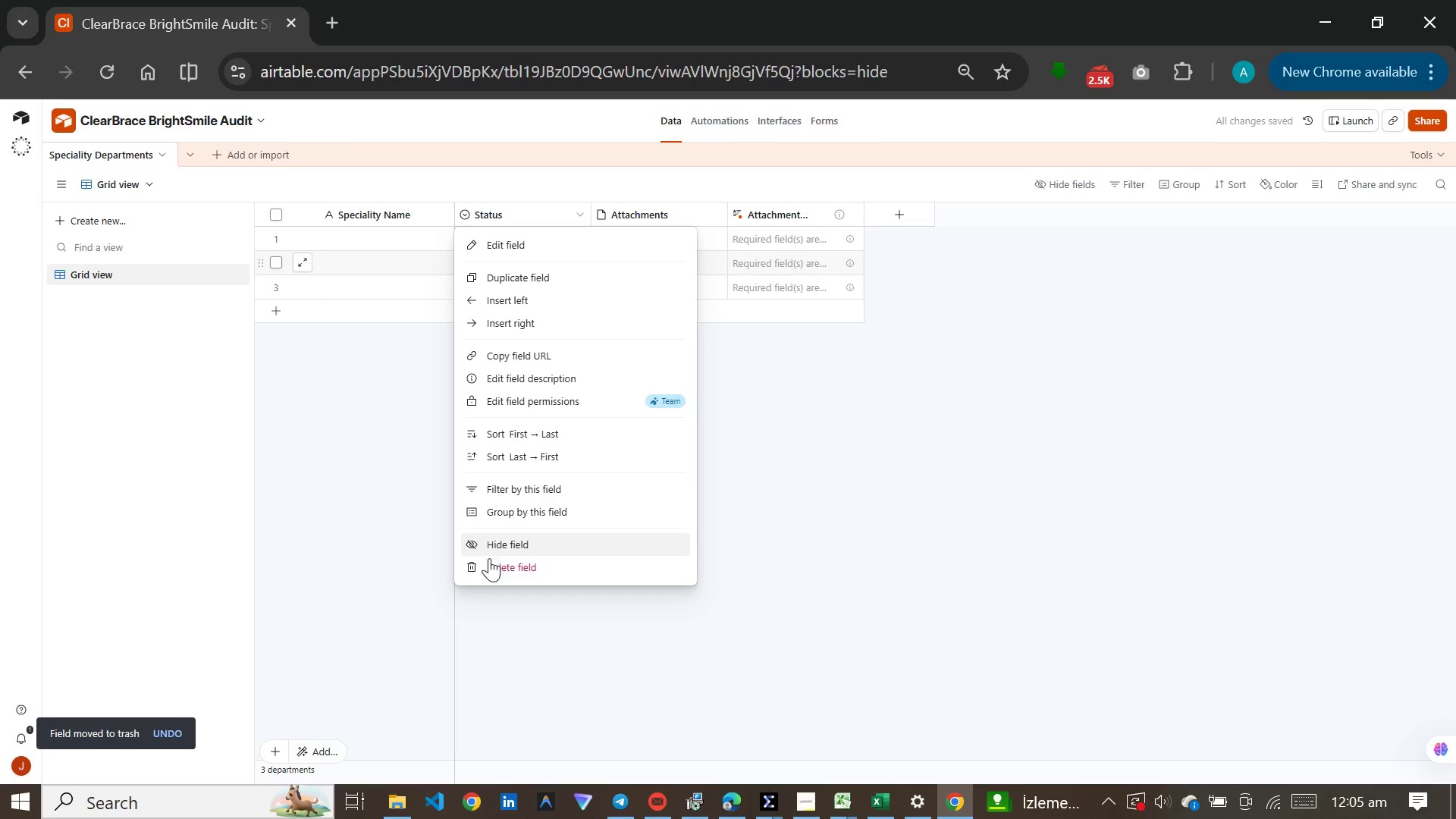 
left_click([502, 568])
 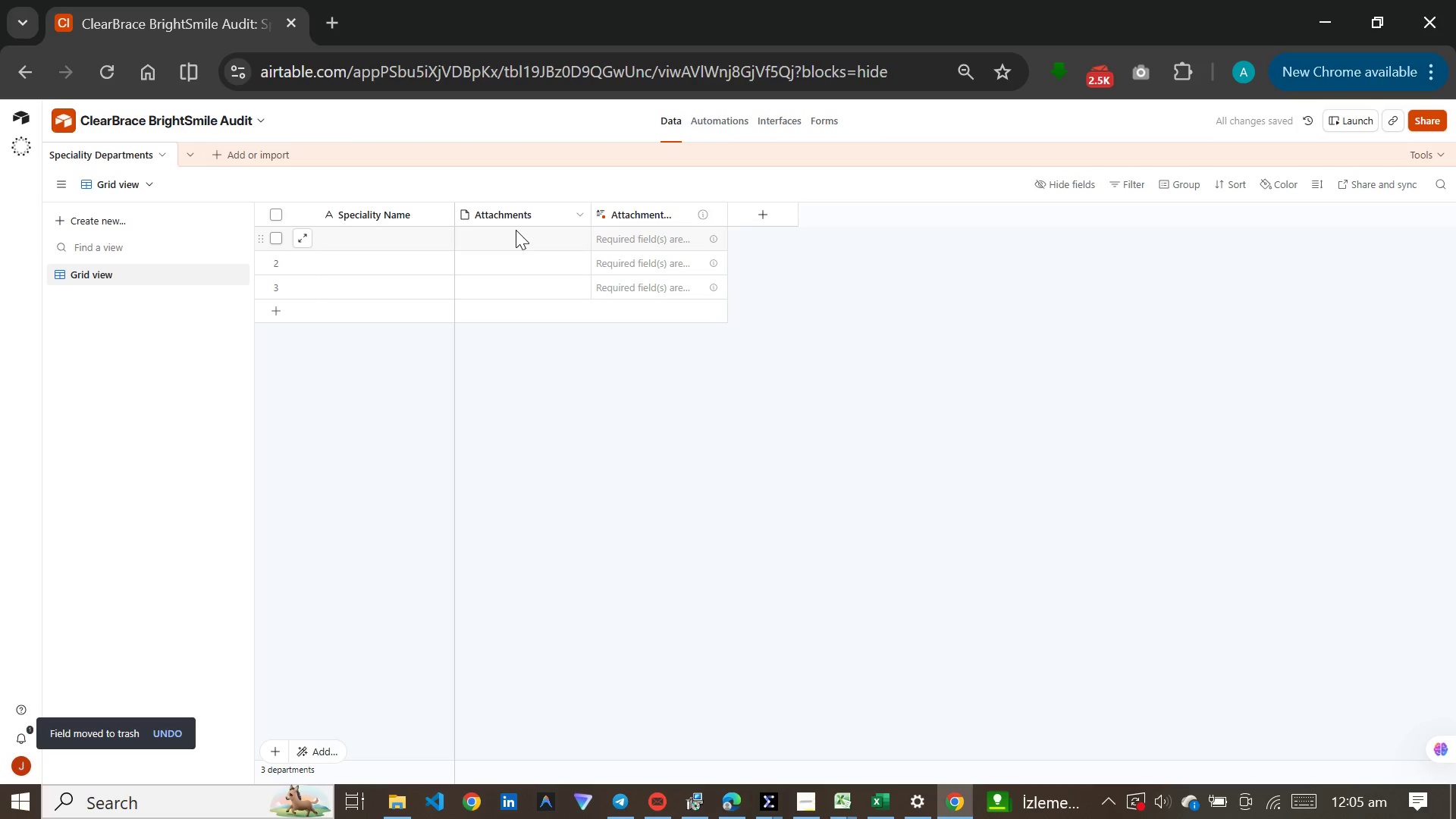 
right_click([519, 212])
 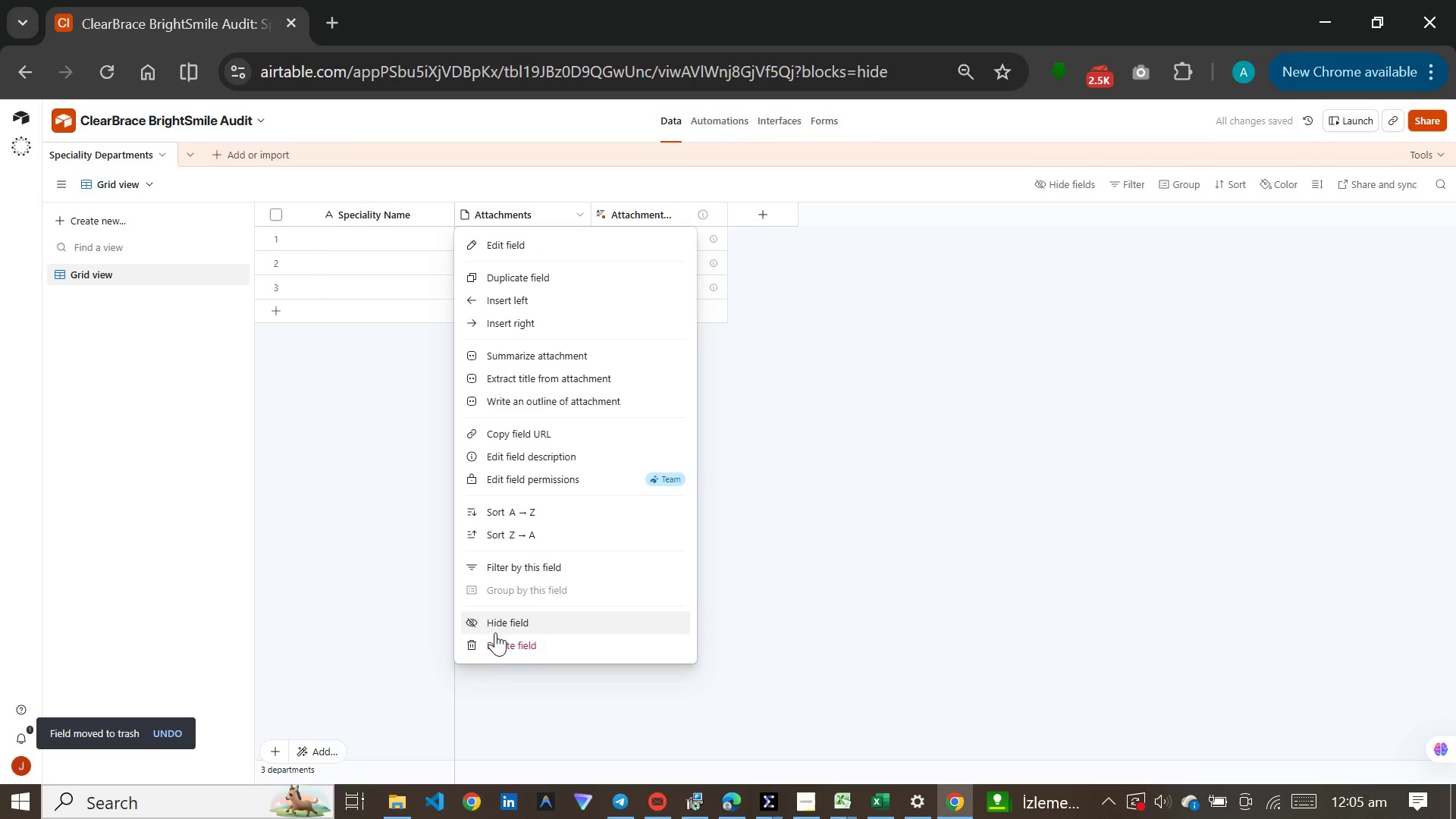 
left_click([500, 642])
 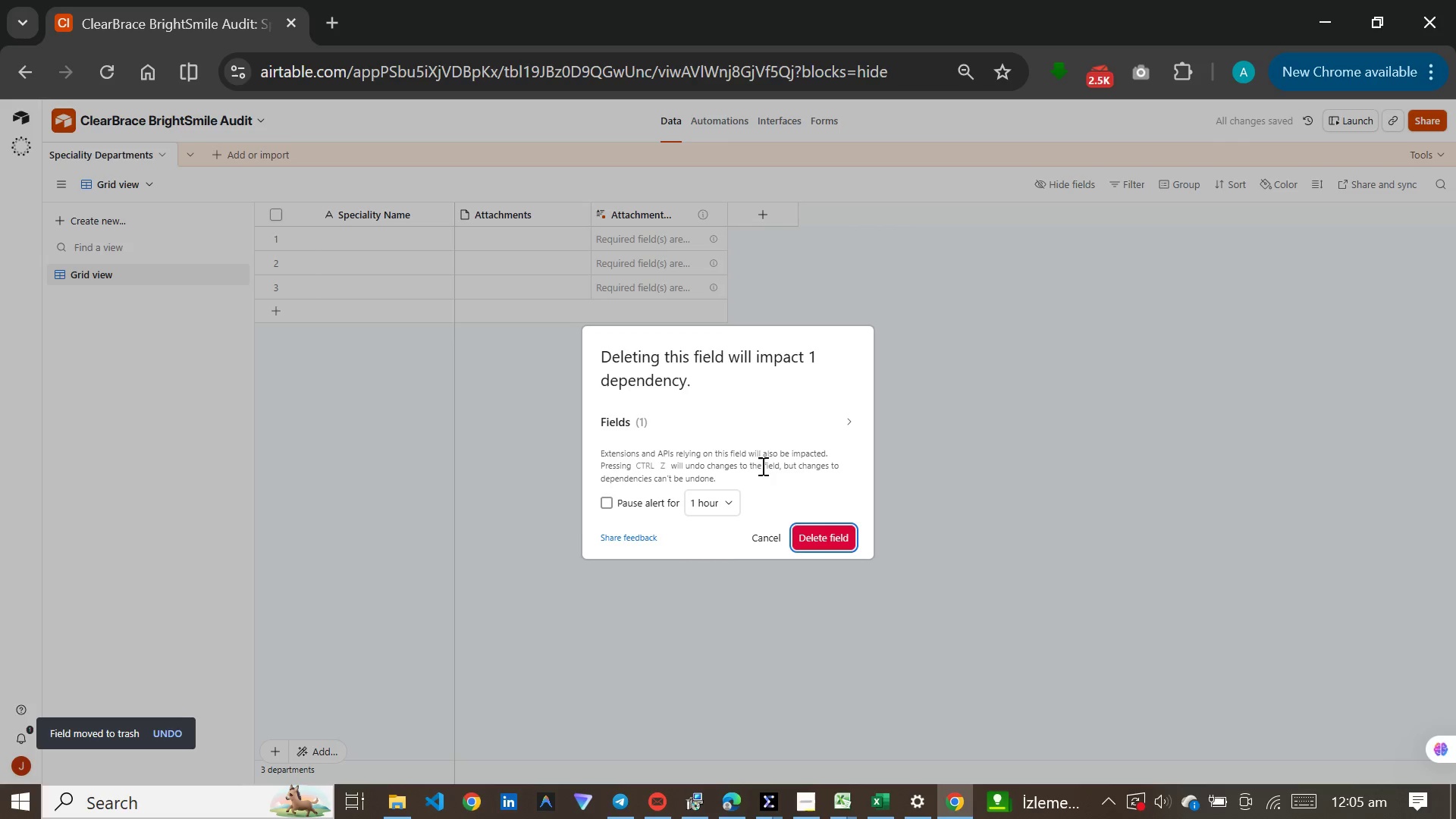 
left_click([811, 534])
 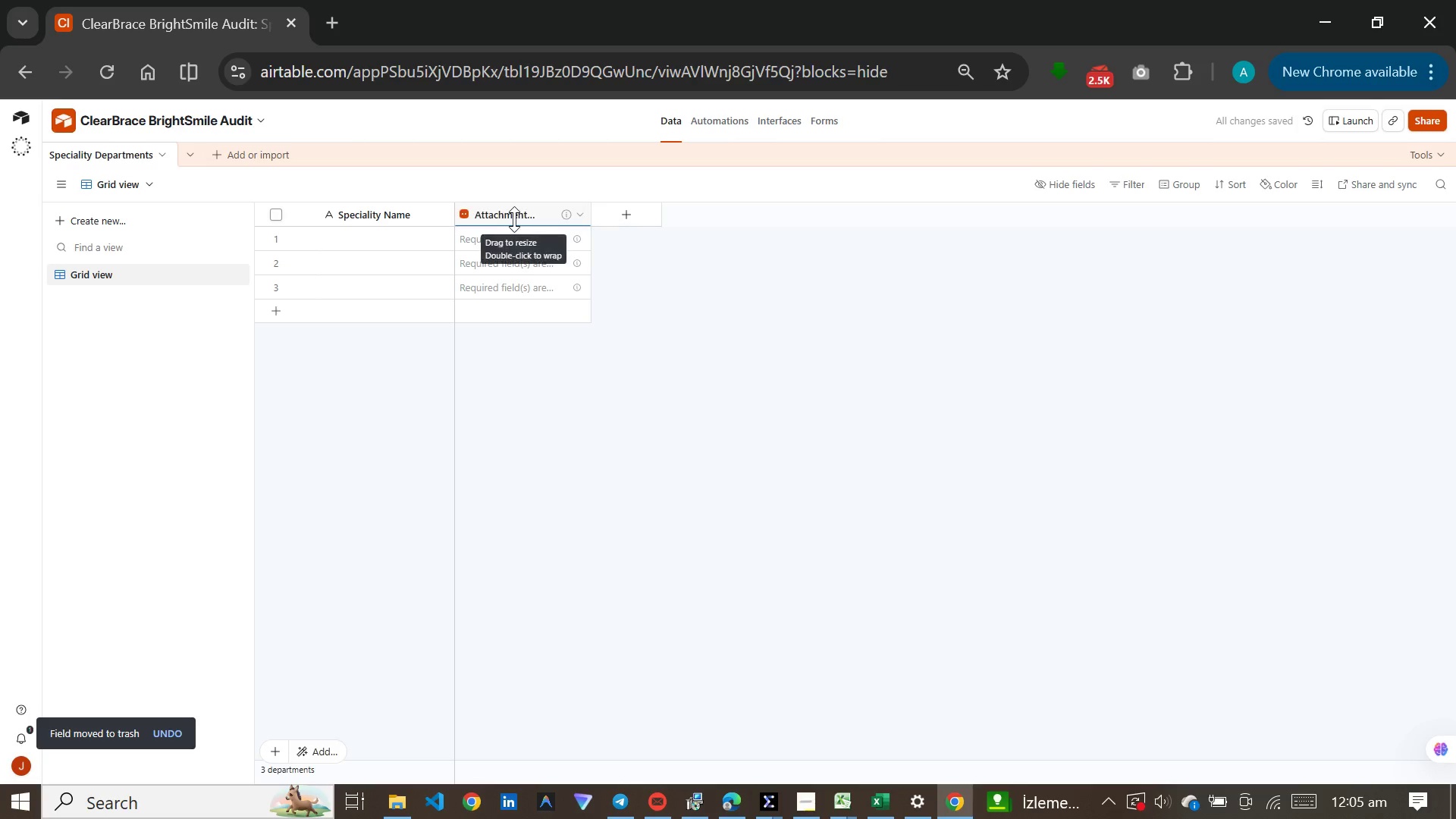 
right_click([514, 212])
 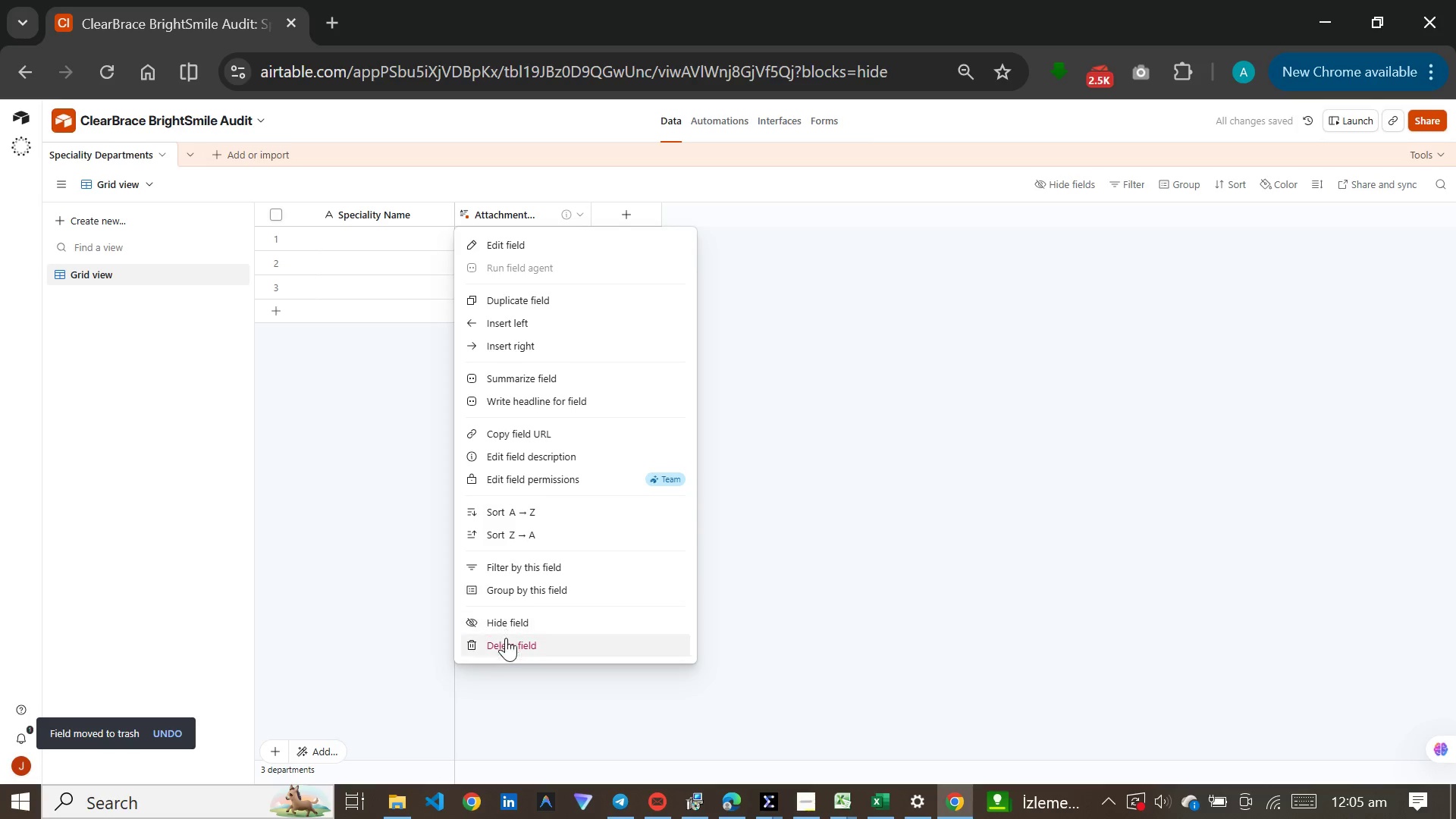 
left_click([506, 640])
 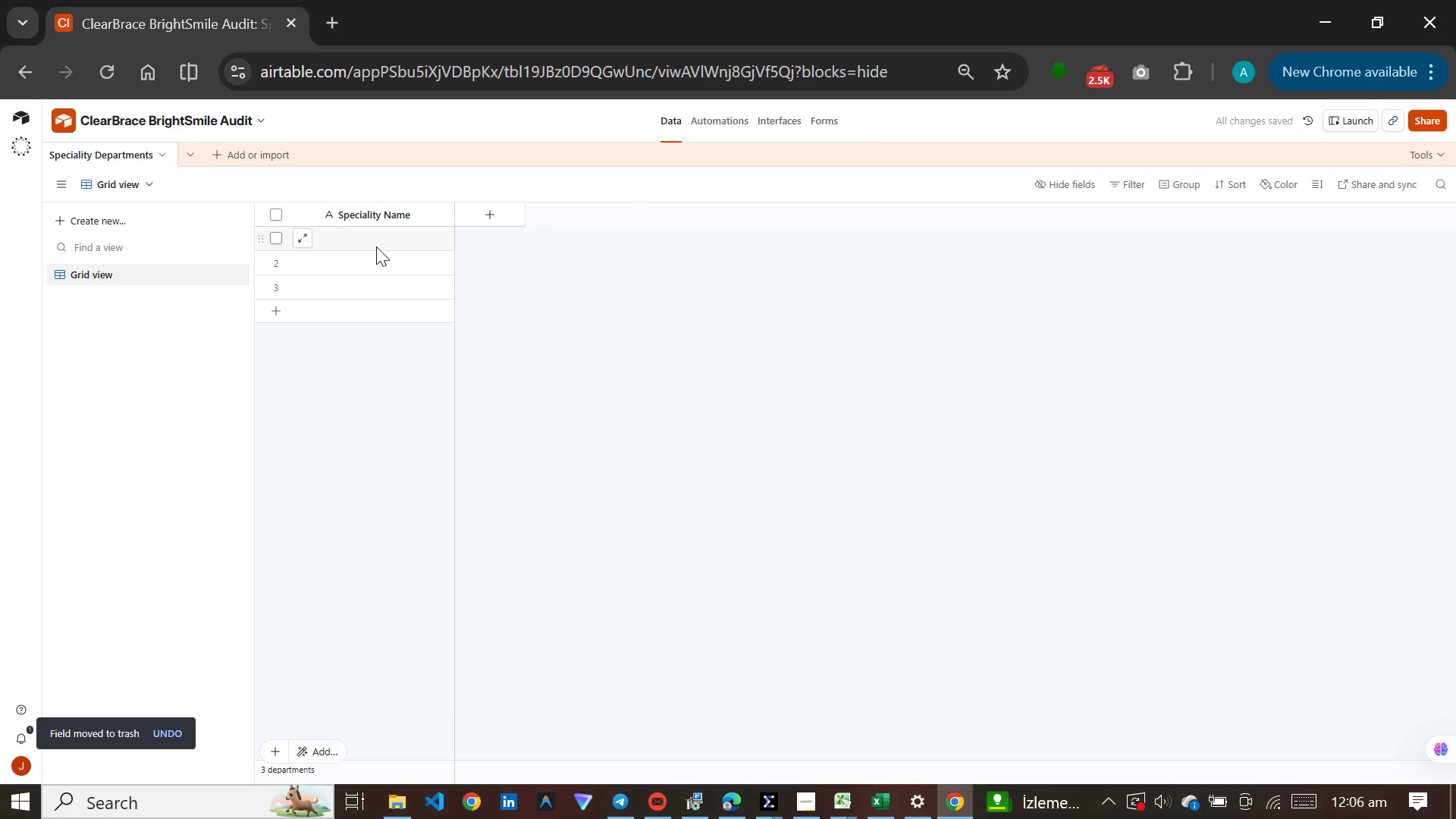 
wait(8.78)
 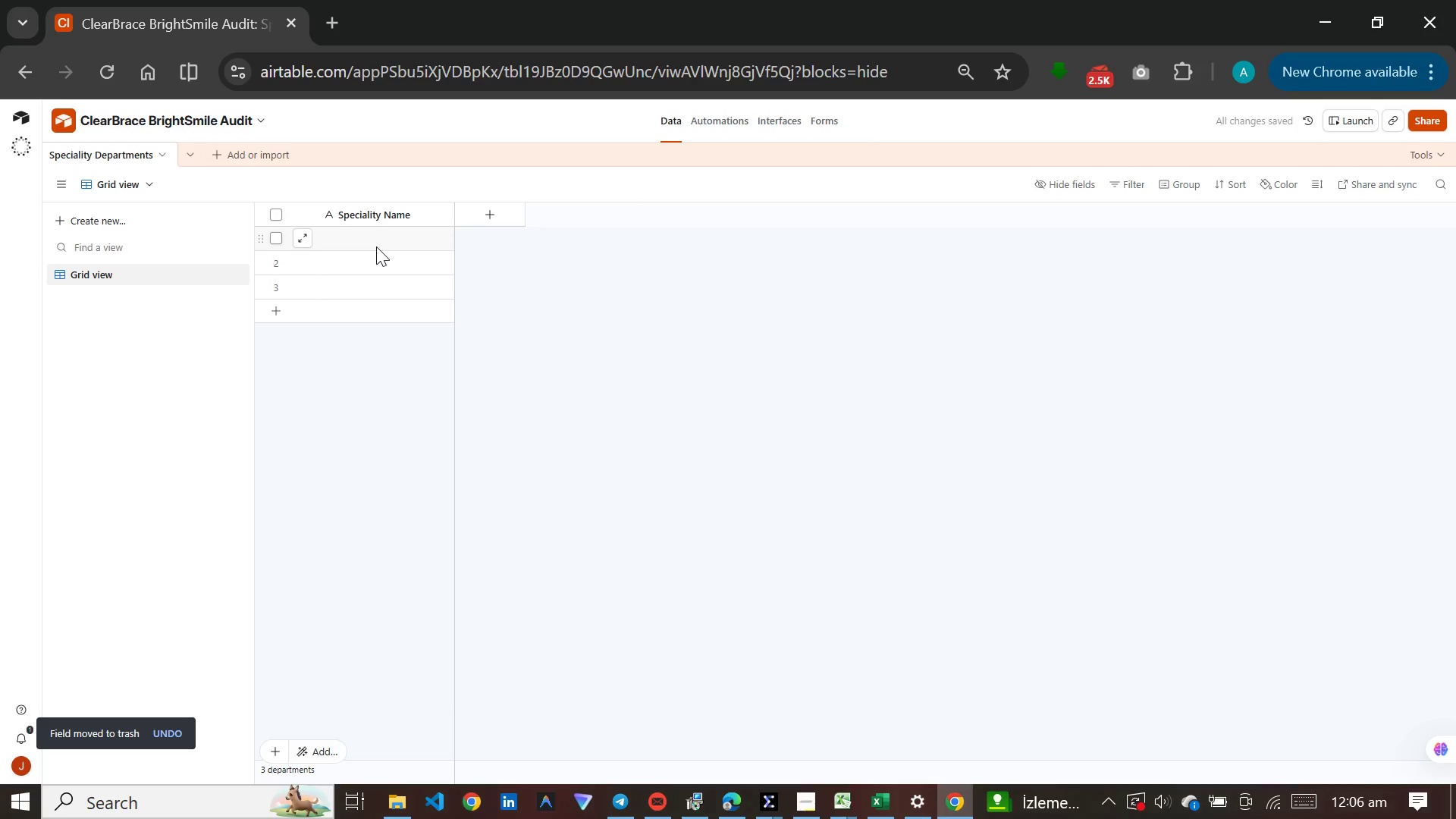 
left_click([376, 246])
 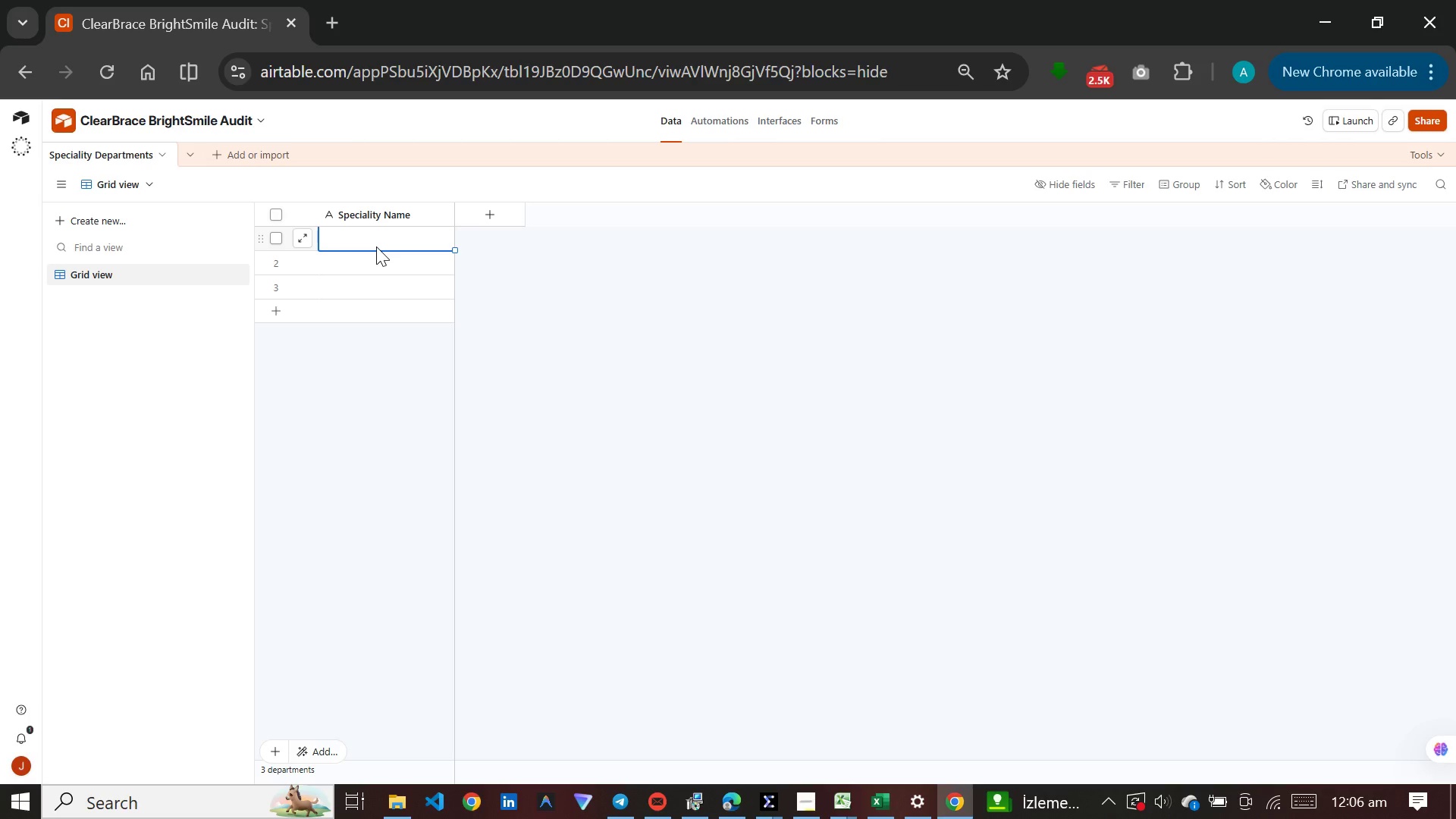 
type(General )
 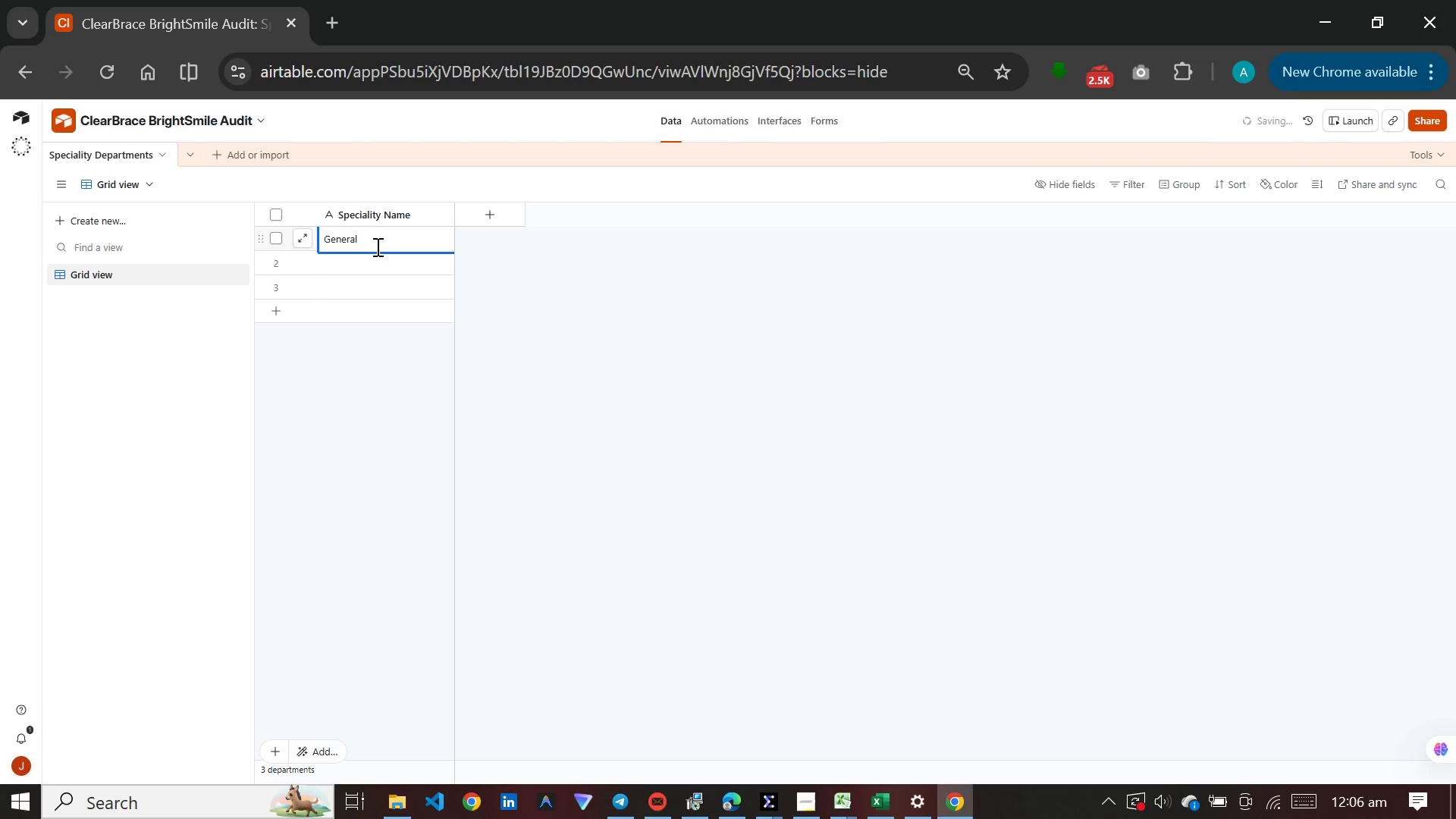 
wait(5.56)
 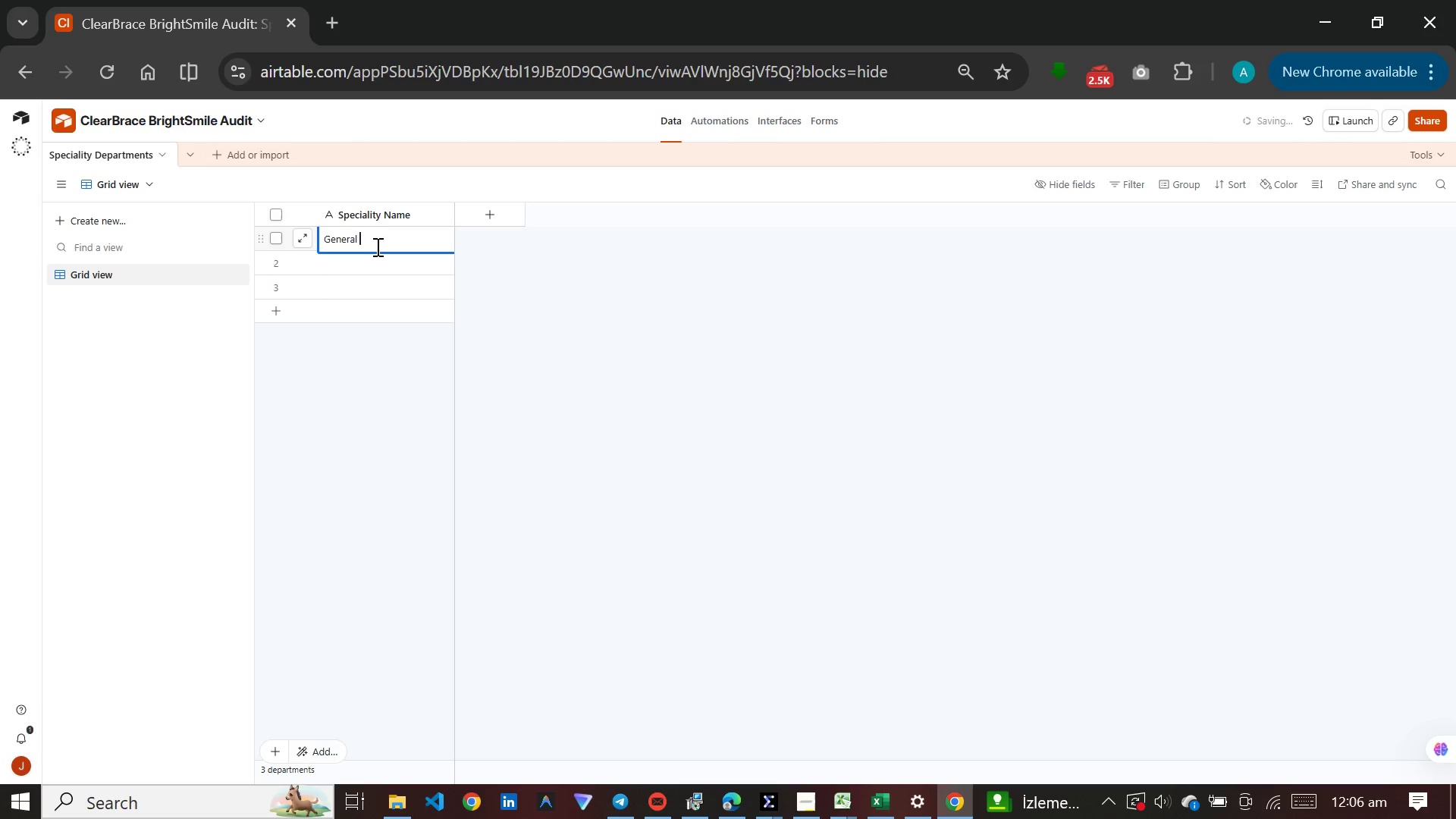 
type(Den)
 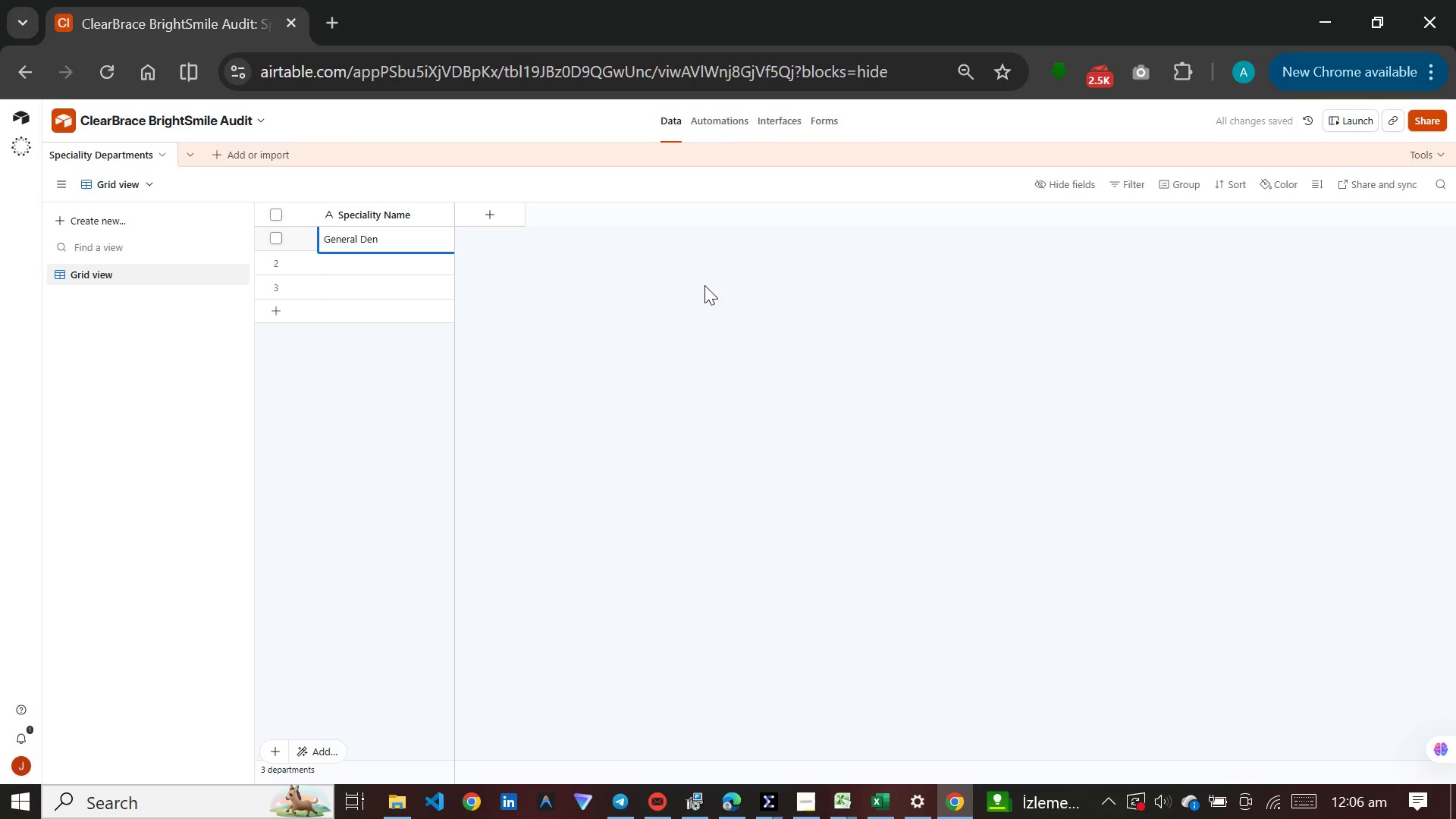 
wait(5.02)
 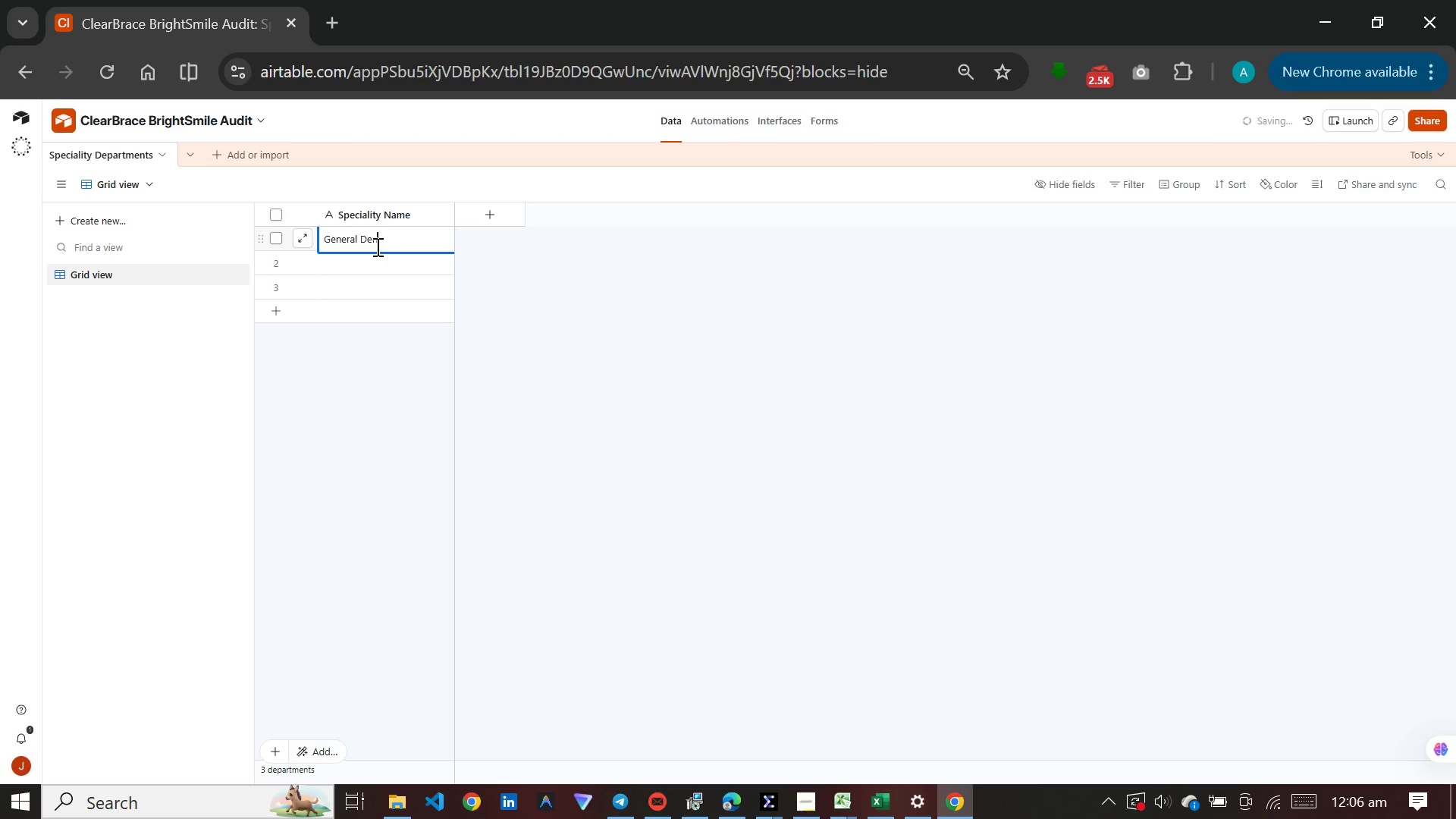 
type(tistry)
 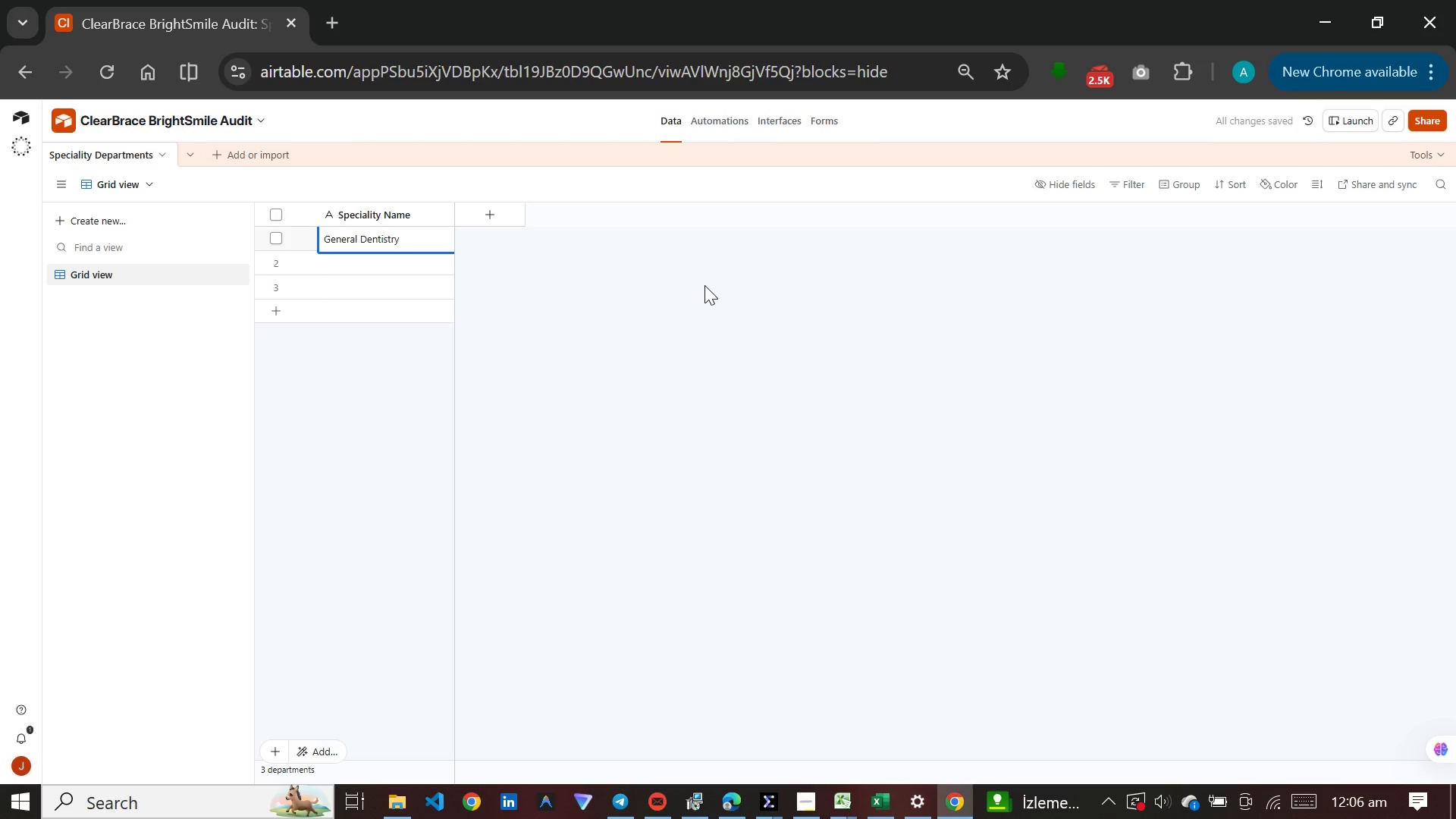 
wait(5.12)
 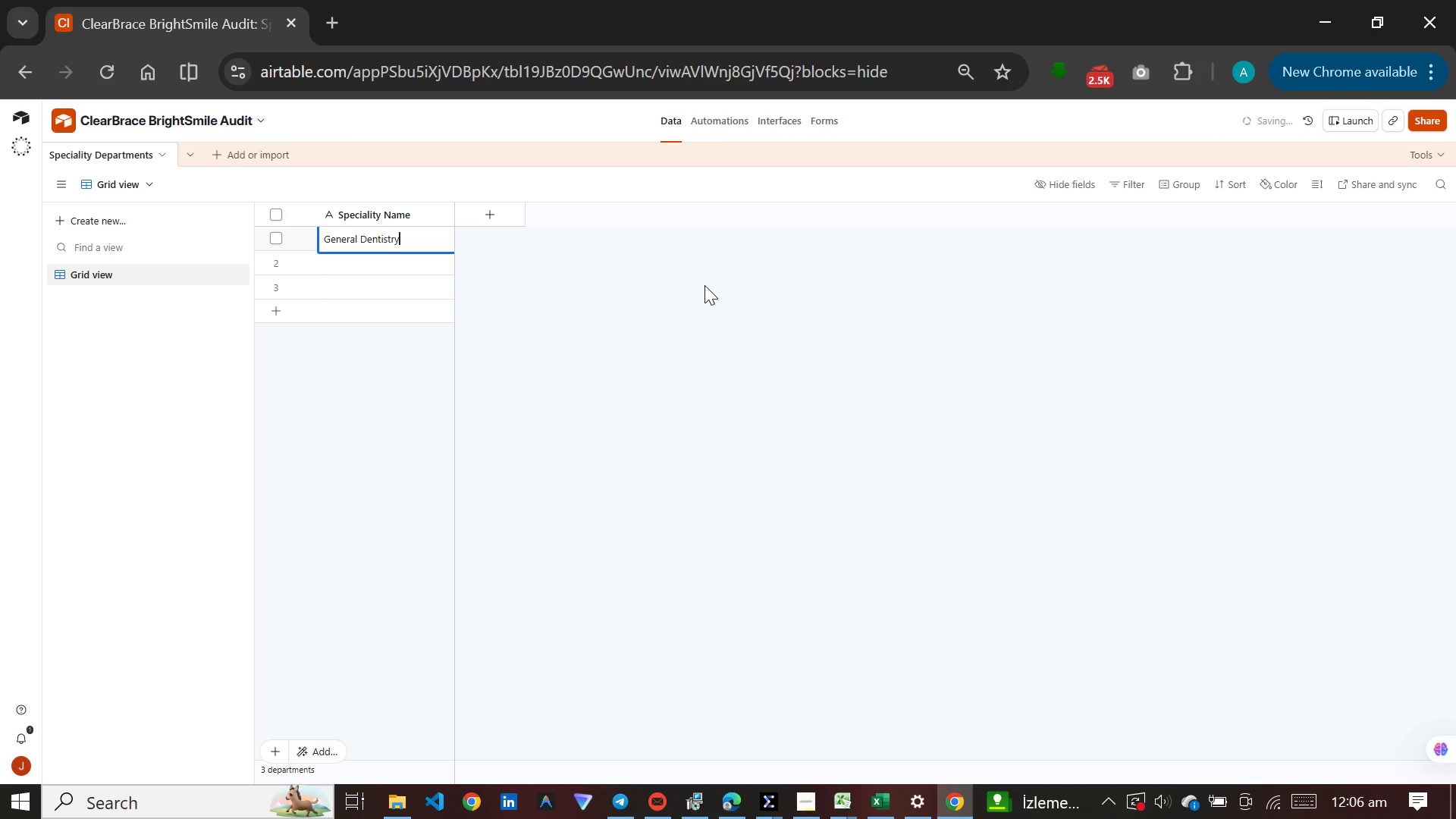 
key(Enter)
 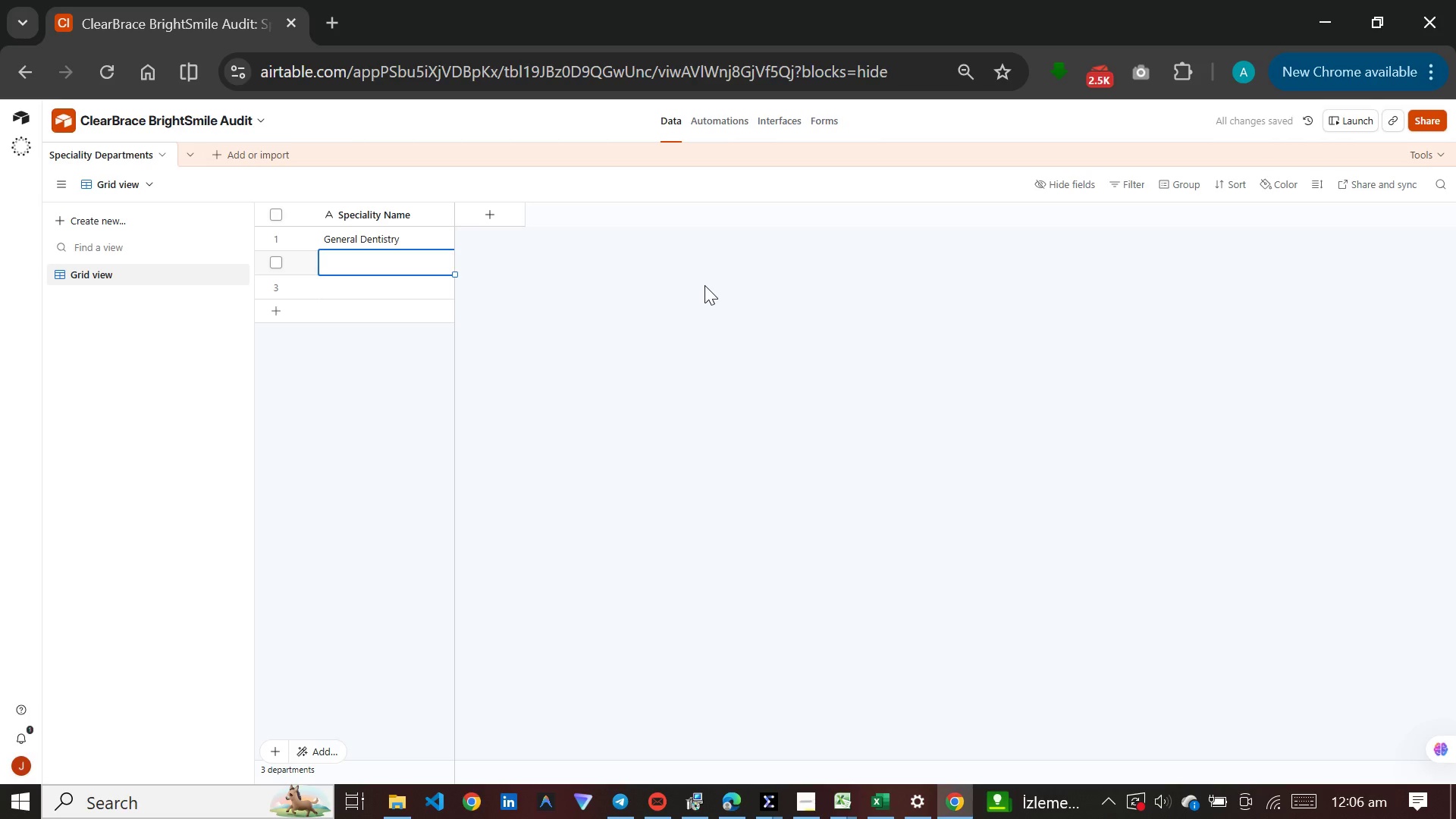 
type(Ortho)
 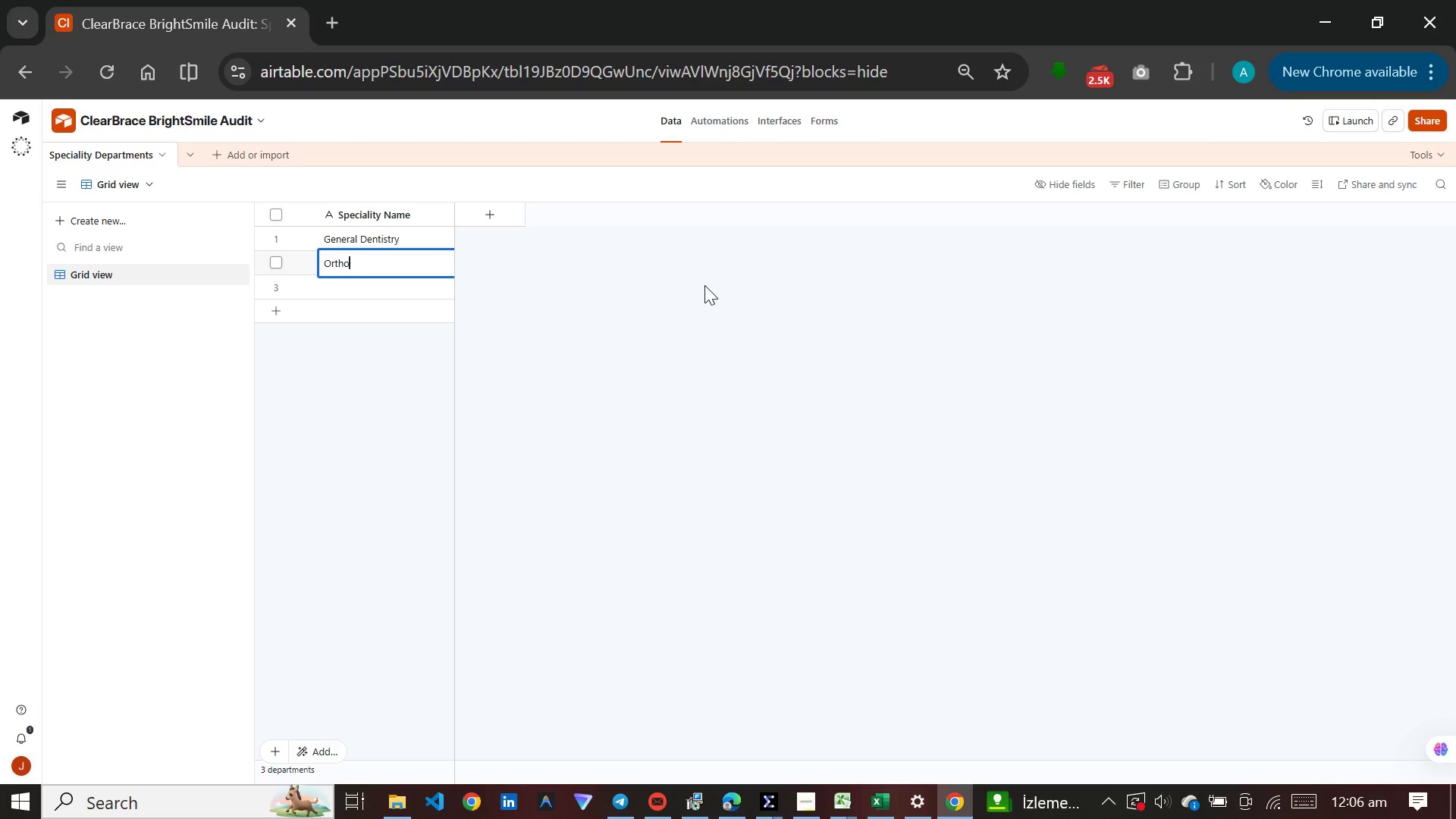 
type(dontics)
 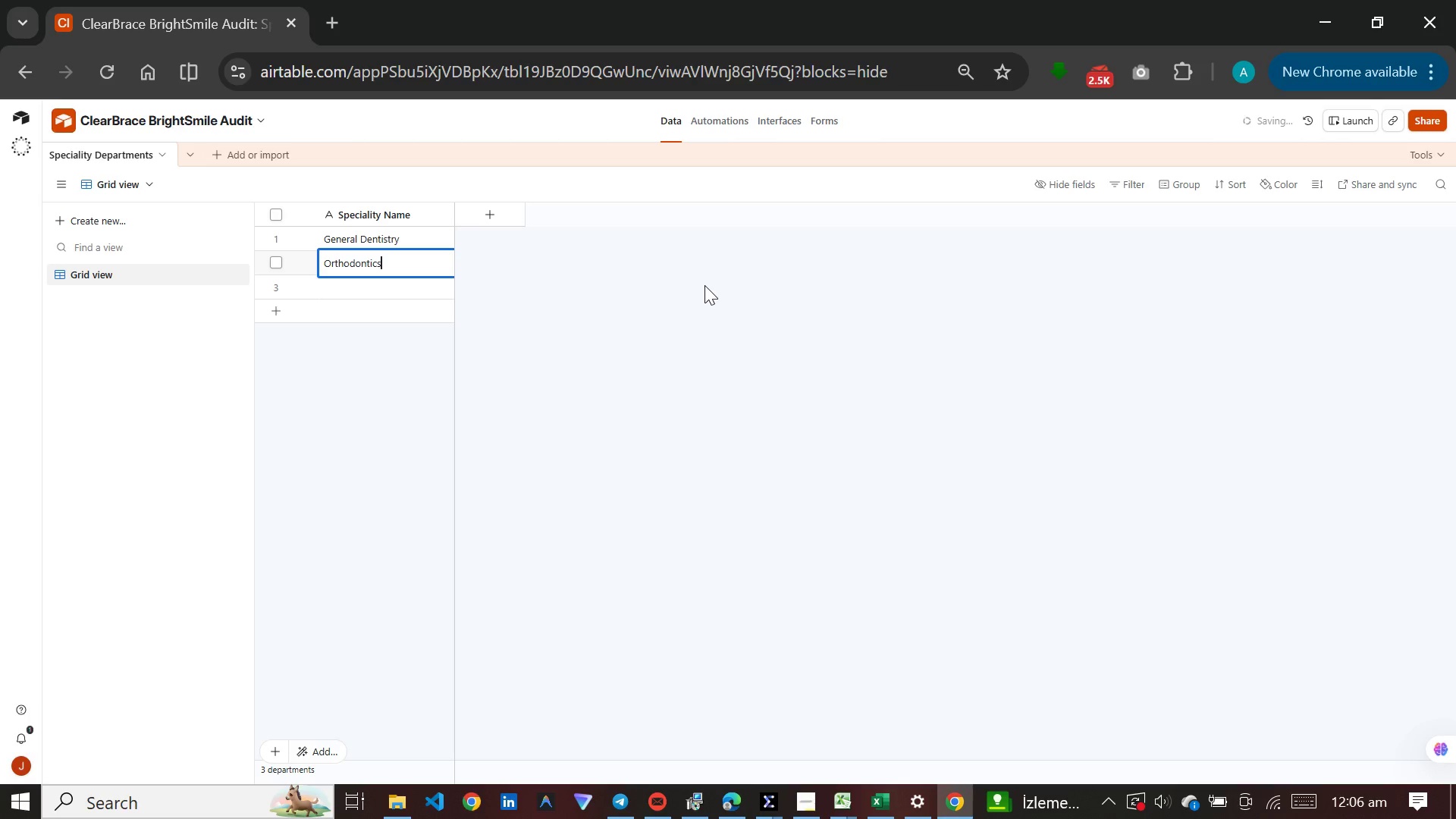 
key(Enter)
 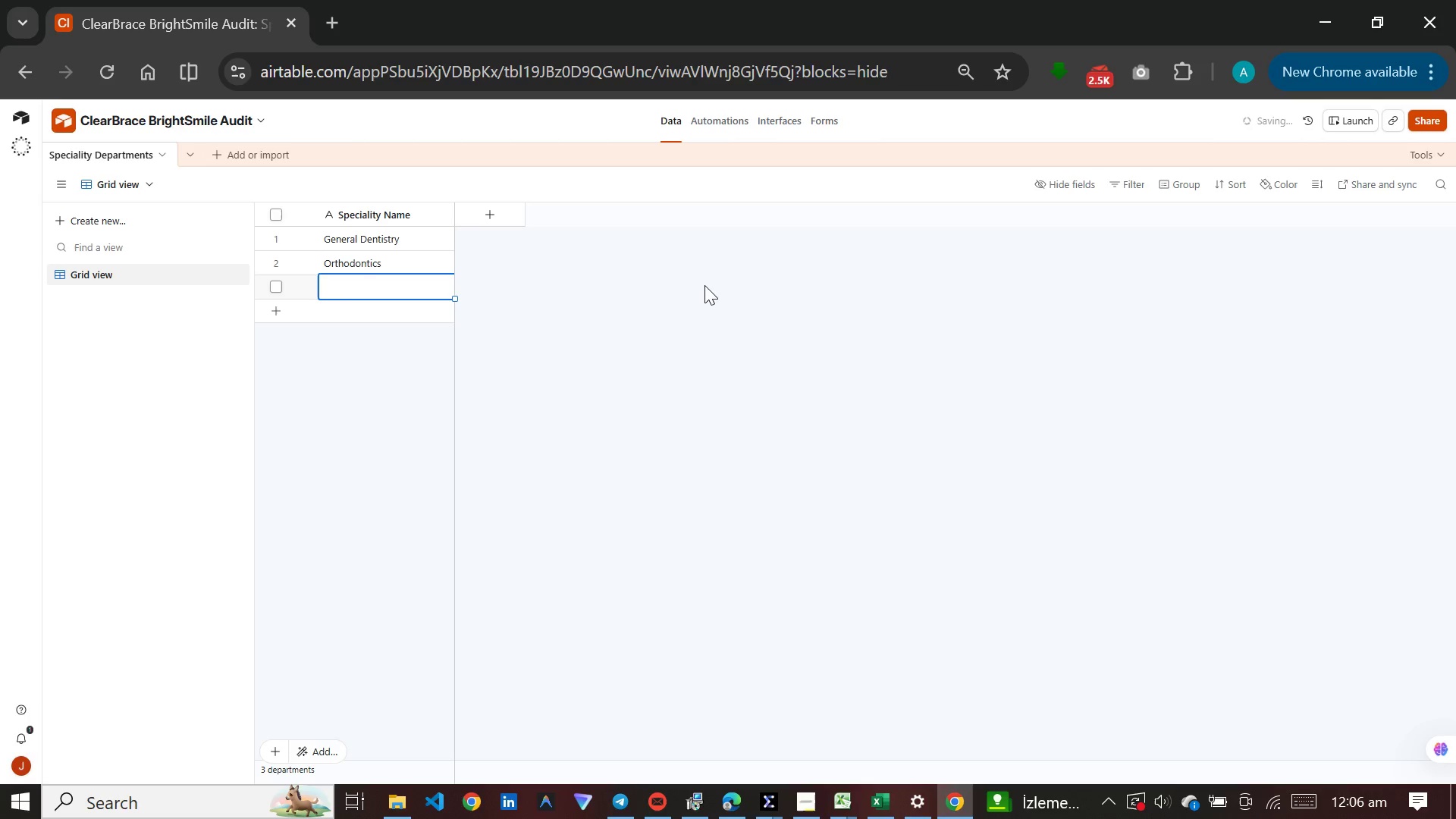 
wait(5.24)
 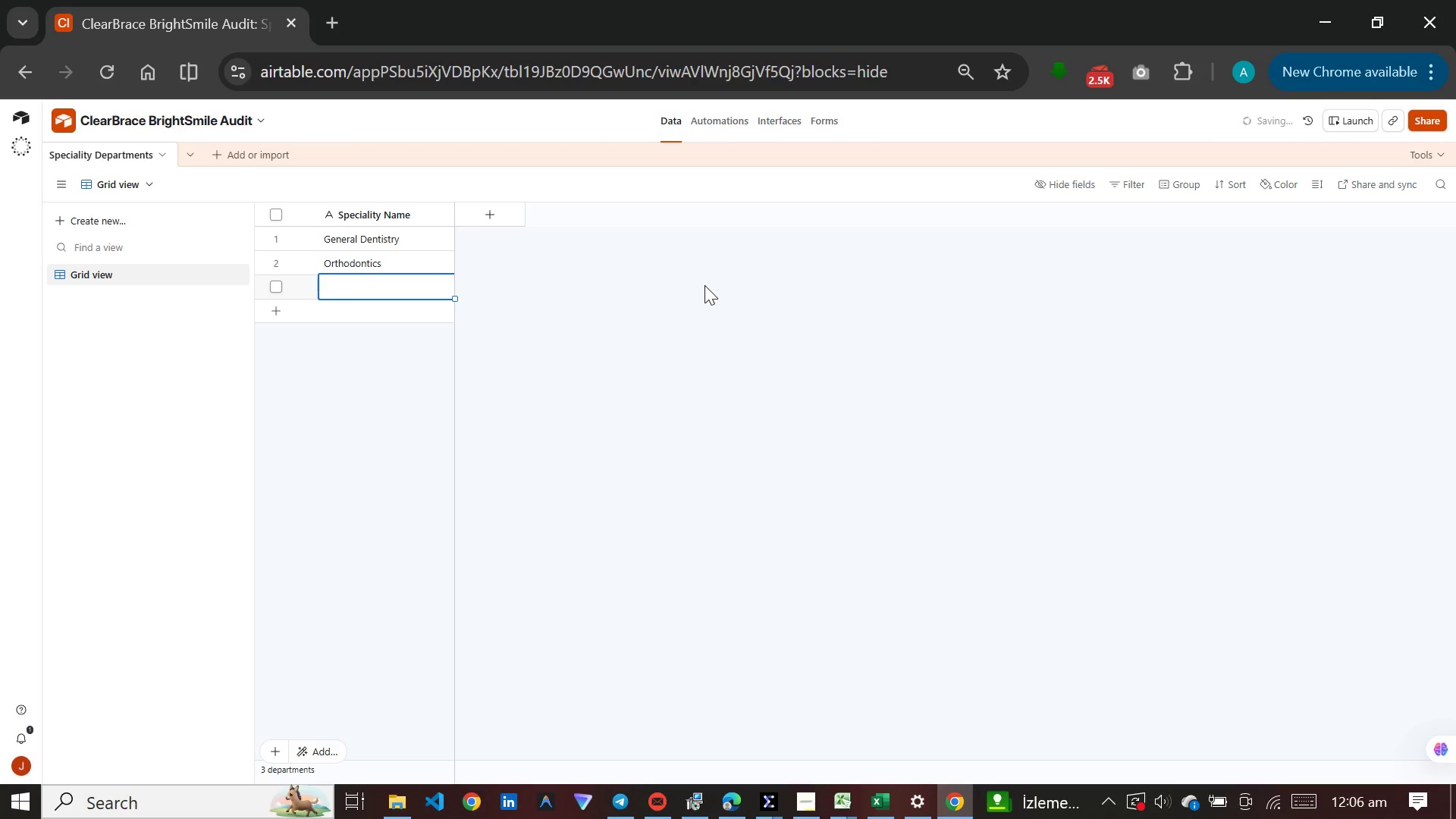 
type(Cosmetic Surge)
 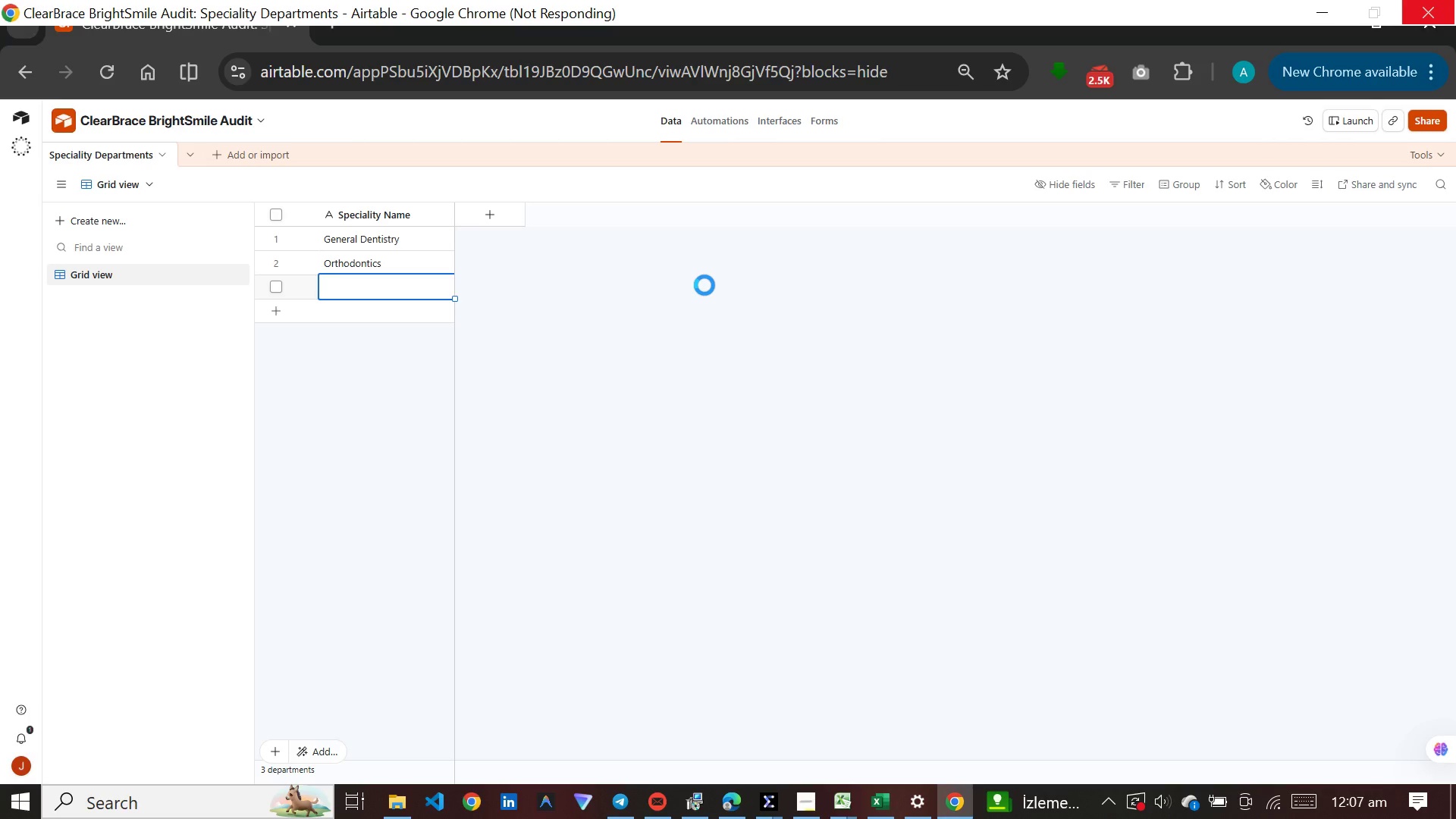 
wait(12.12)
 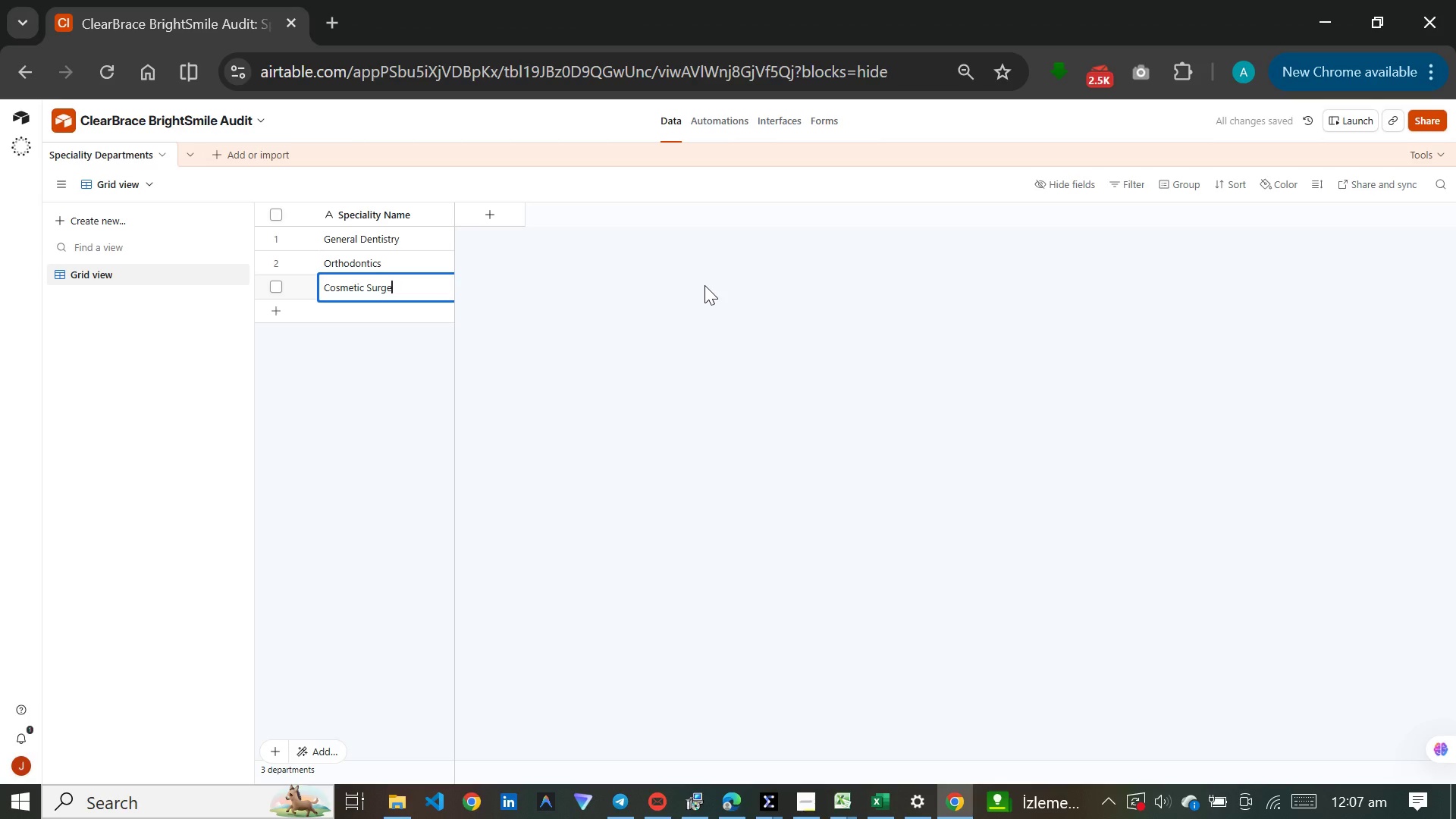 
type(ry)
 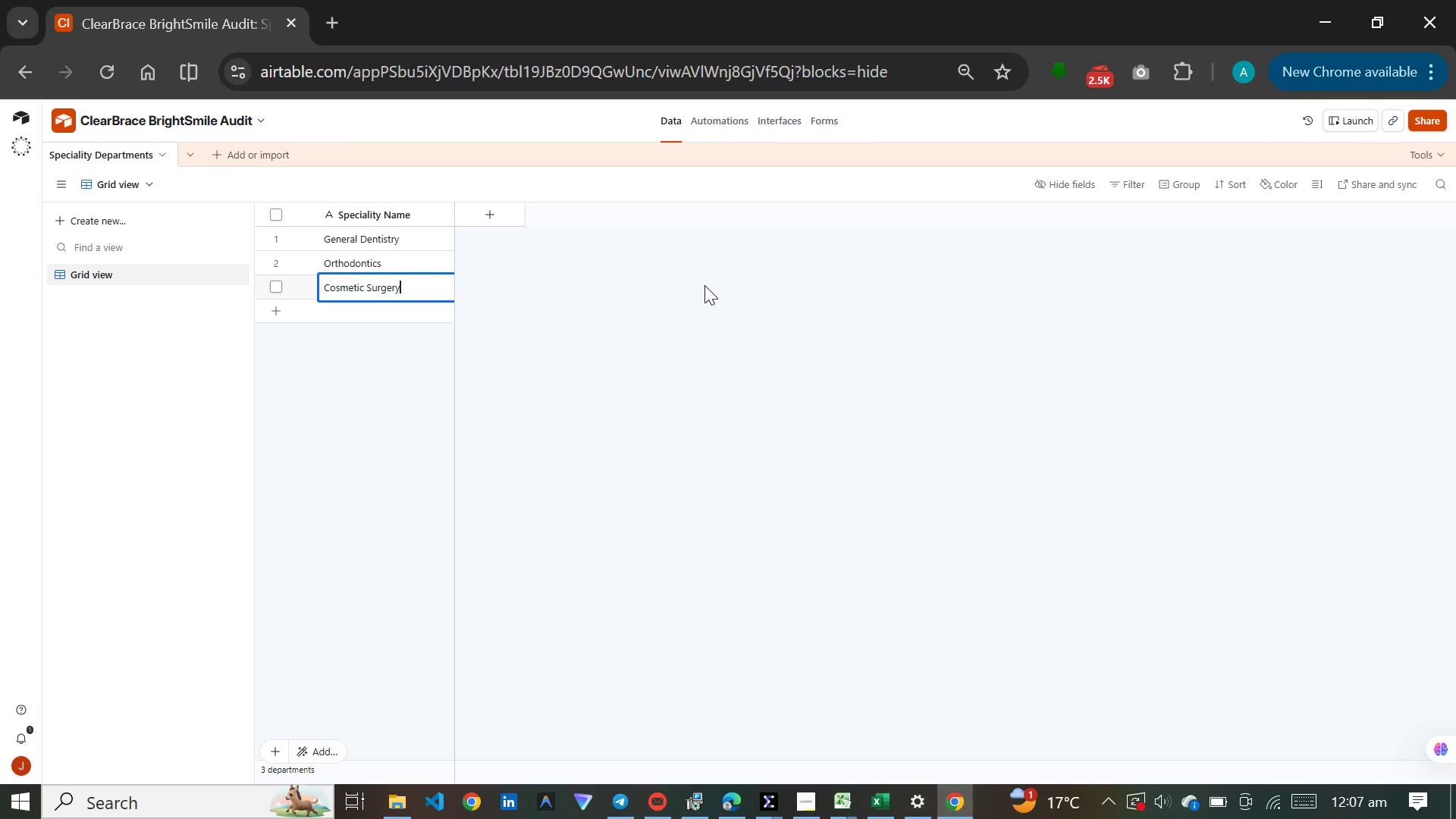 
wait(43.33)
 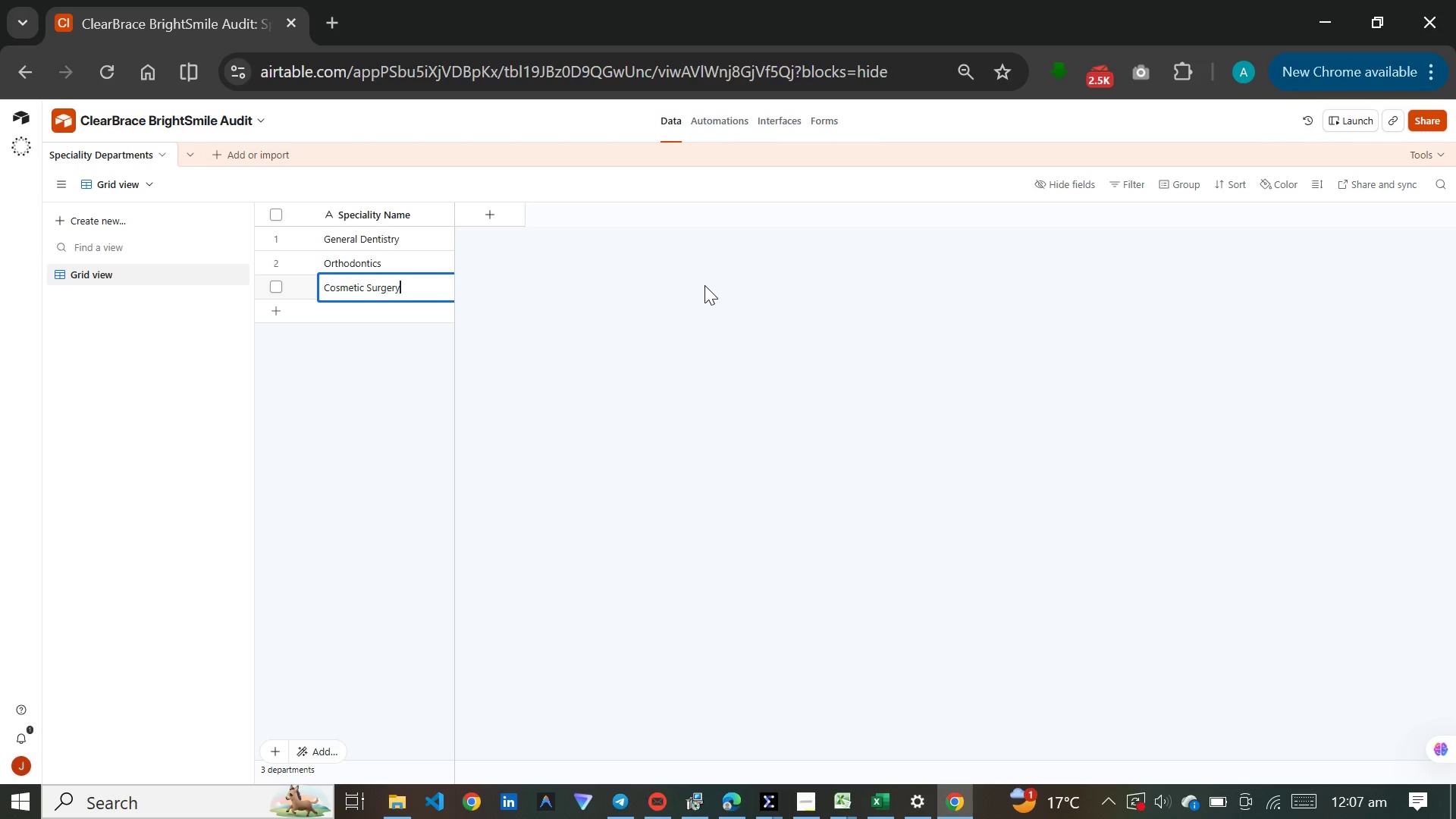 
left_click([219, 155])
 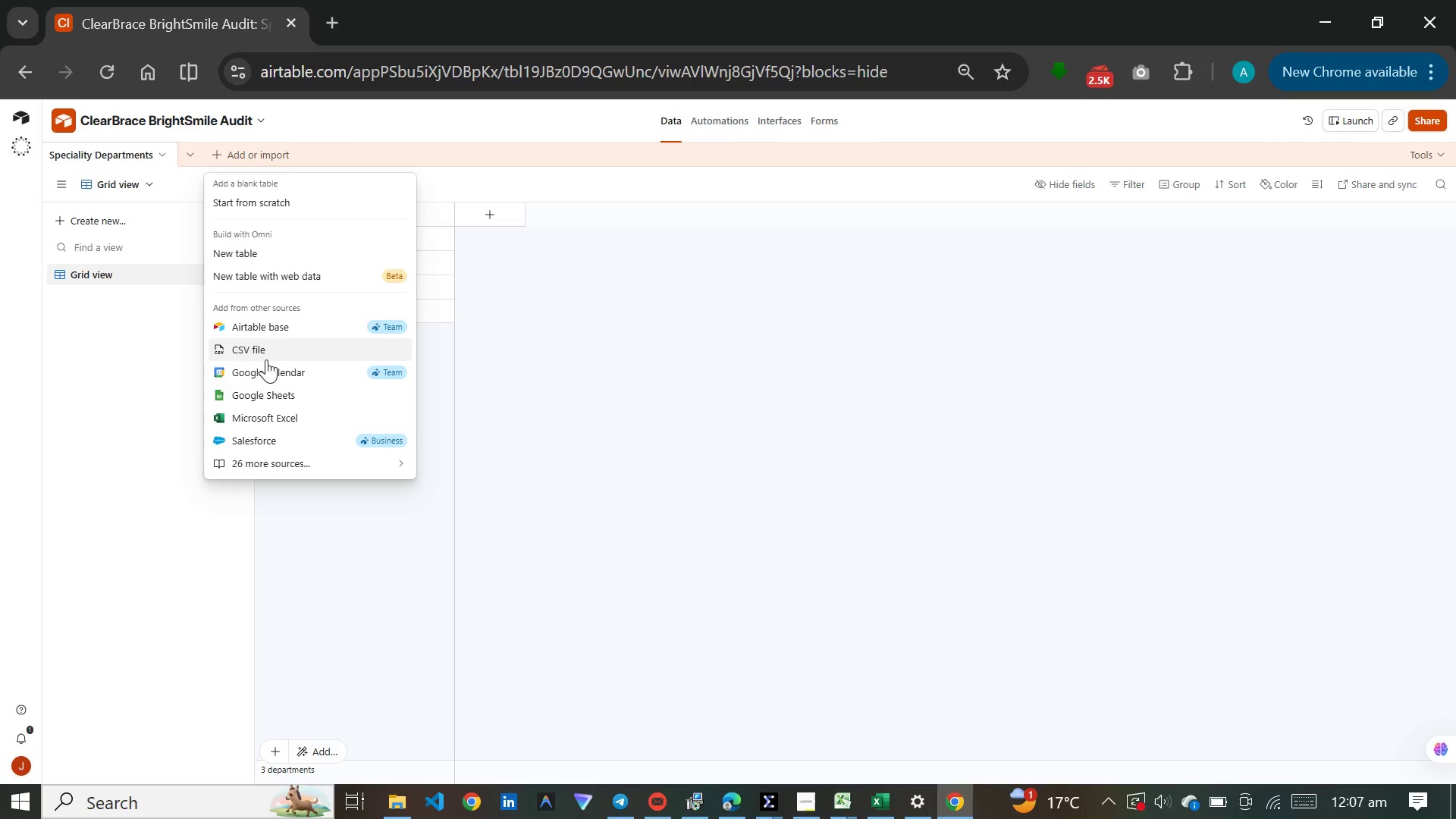 
left_click([266, 355])
 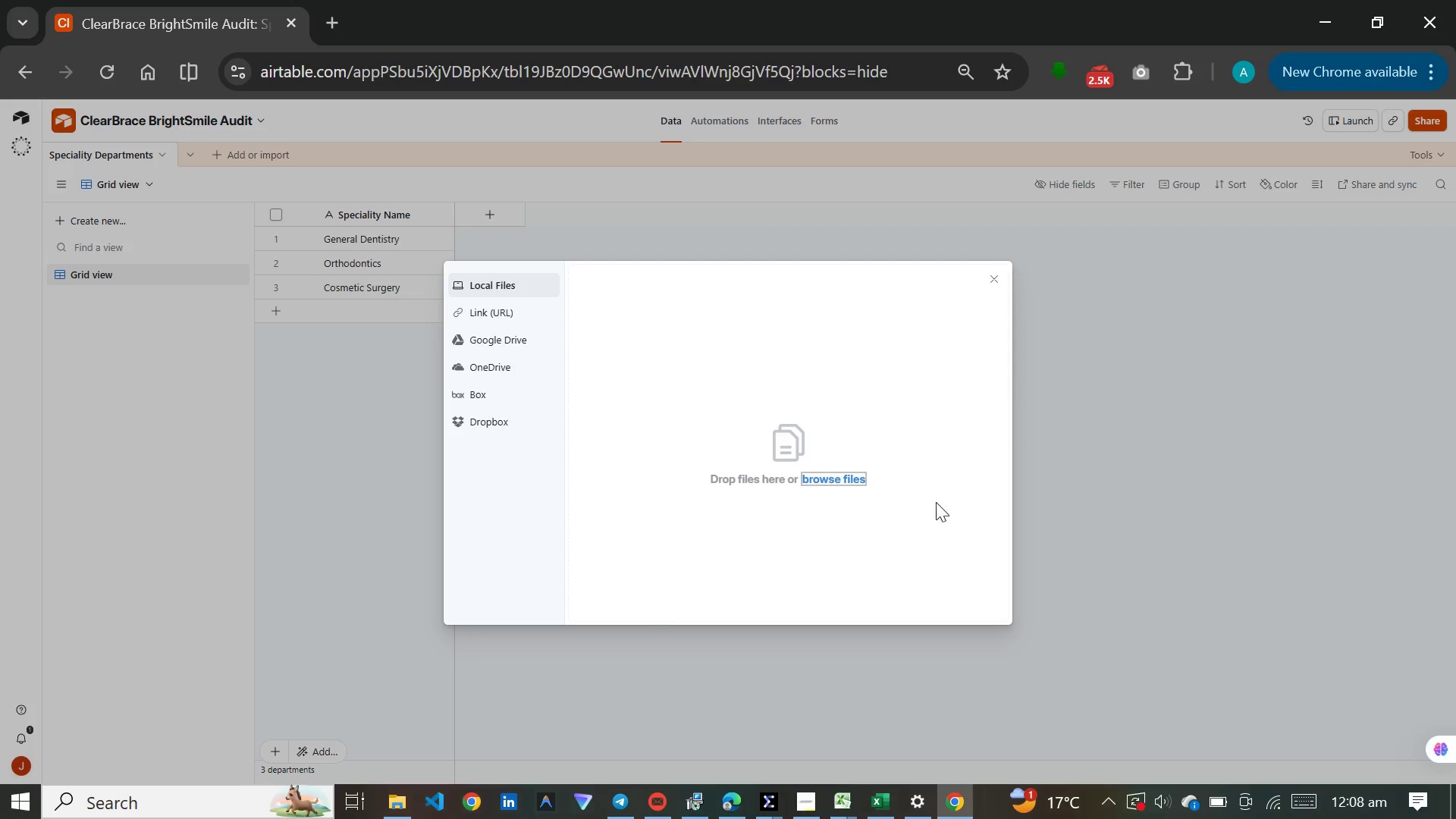 
left_click([840, 472])
 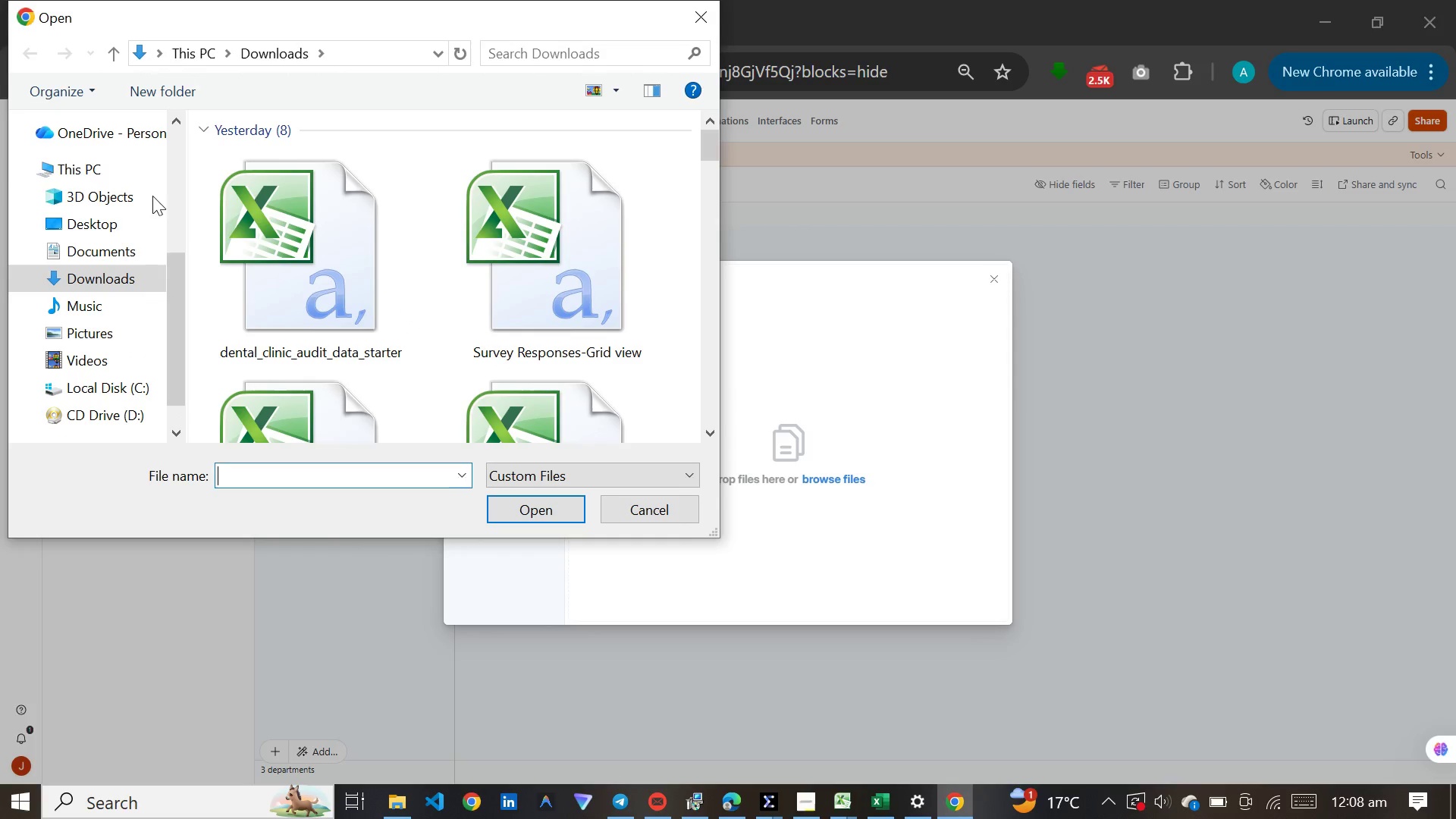 
left_click([309, 275])
 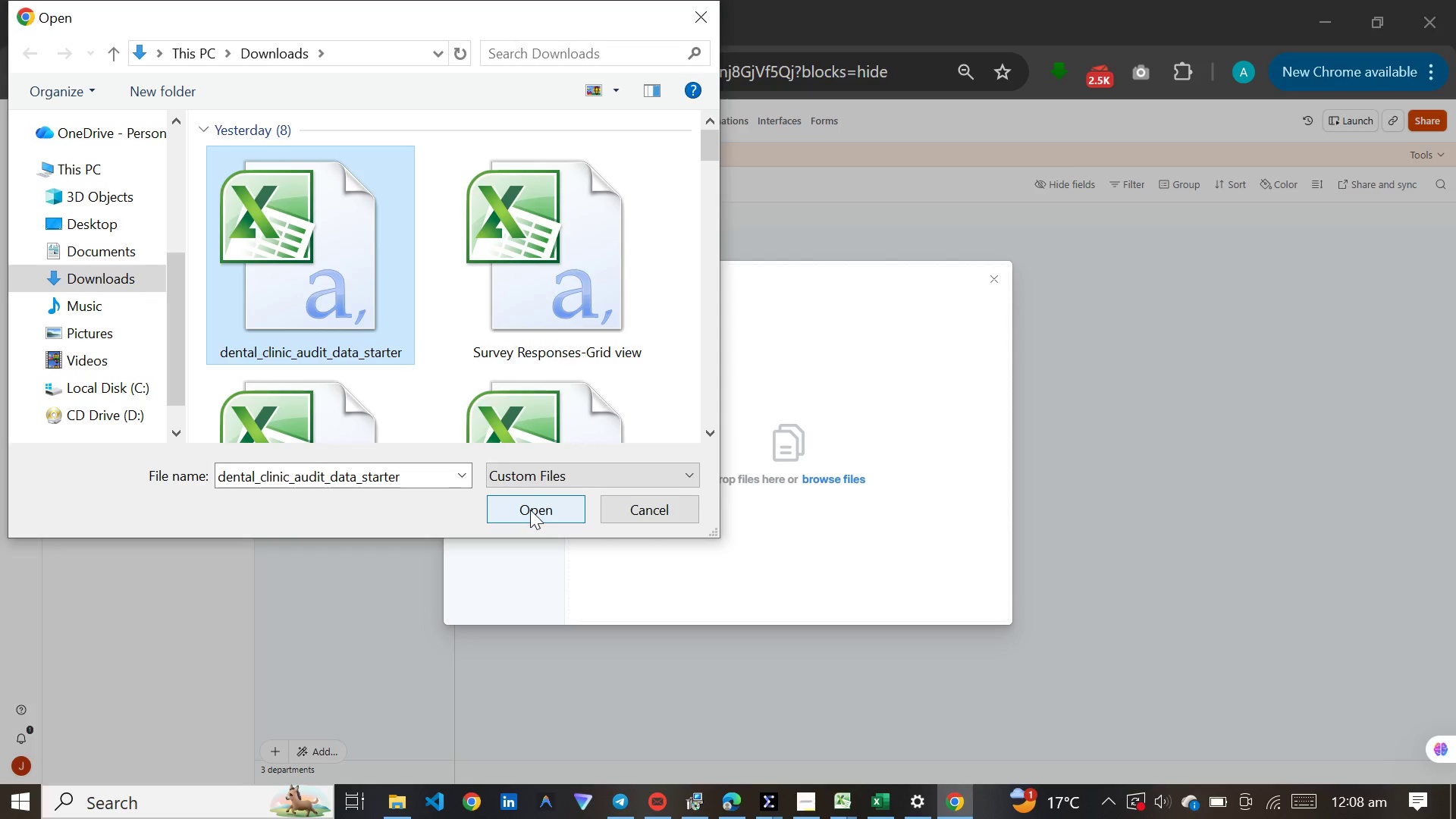 
left_click([530, 507])
 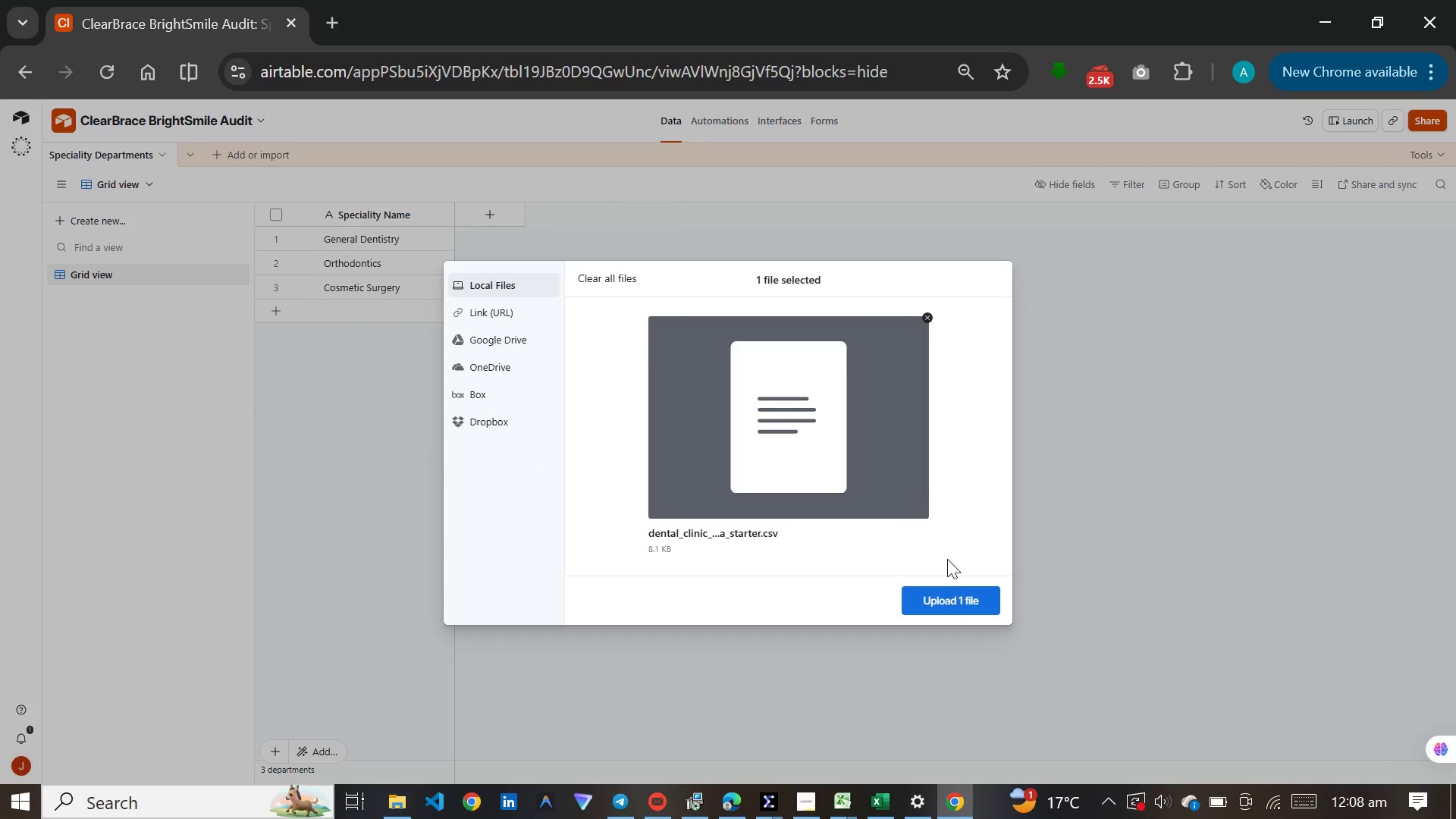 
left_click([949, 592])
 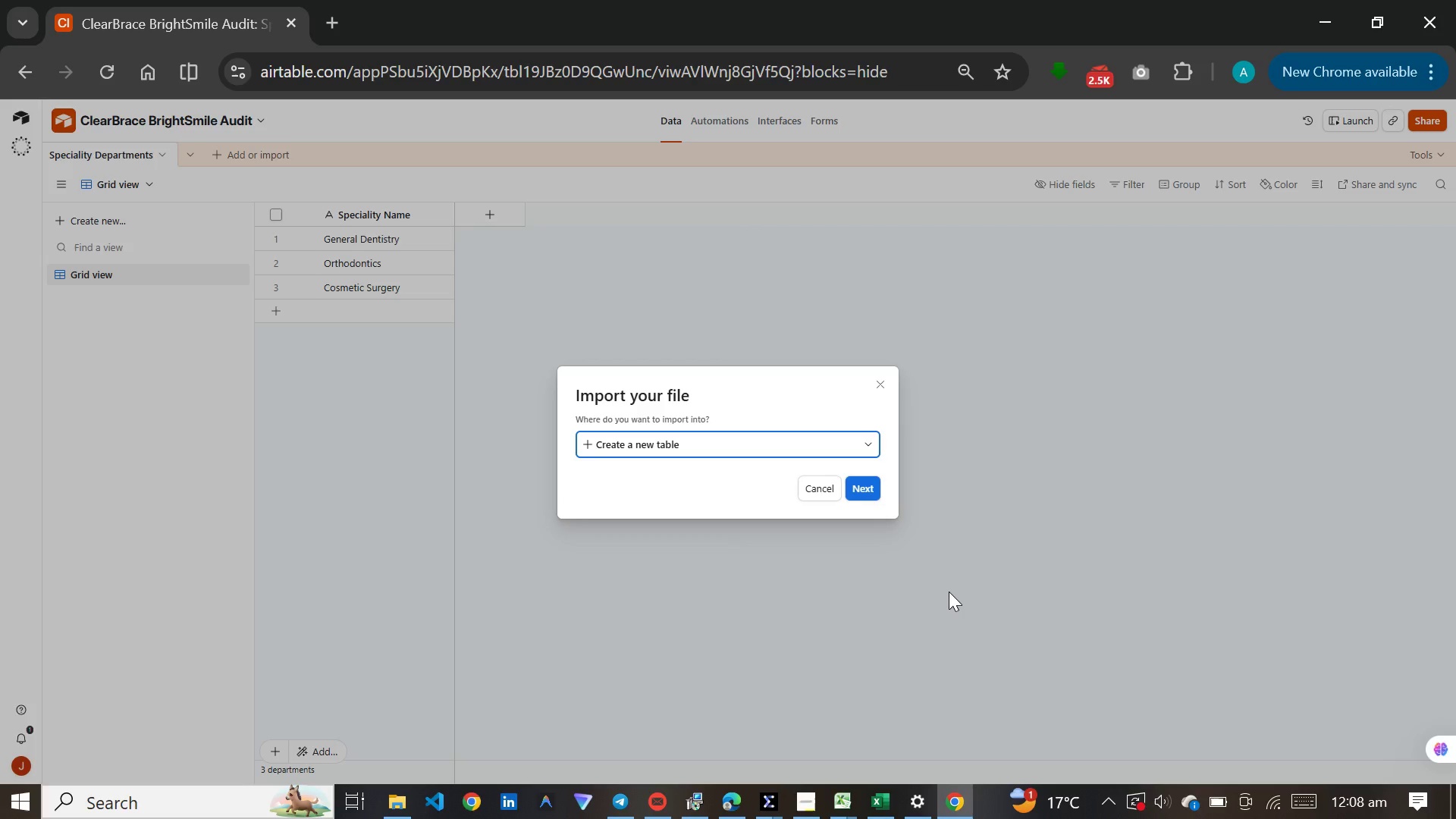 
wait(18.2)
 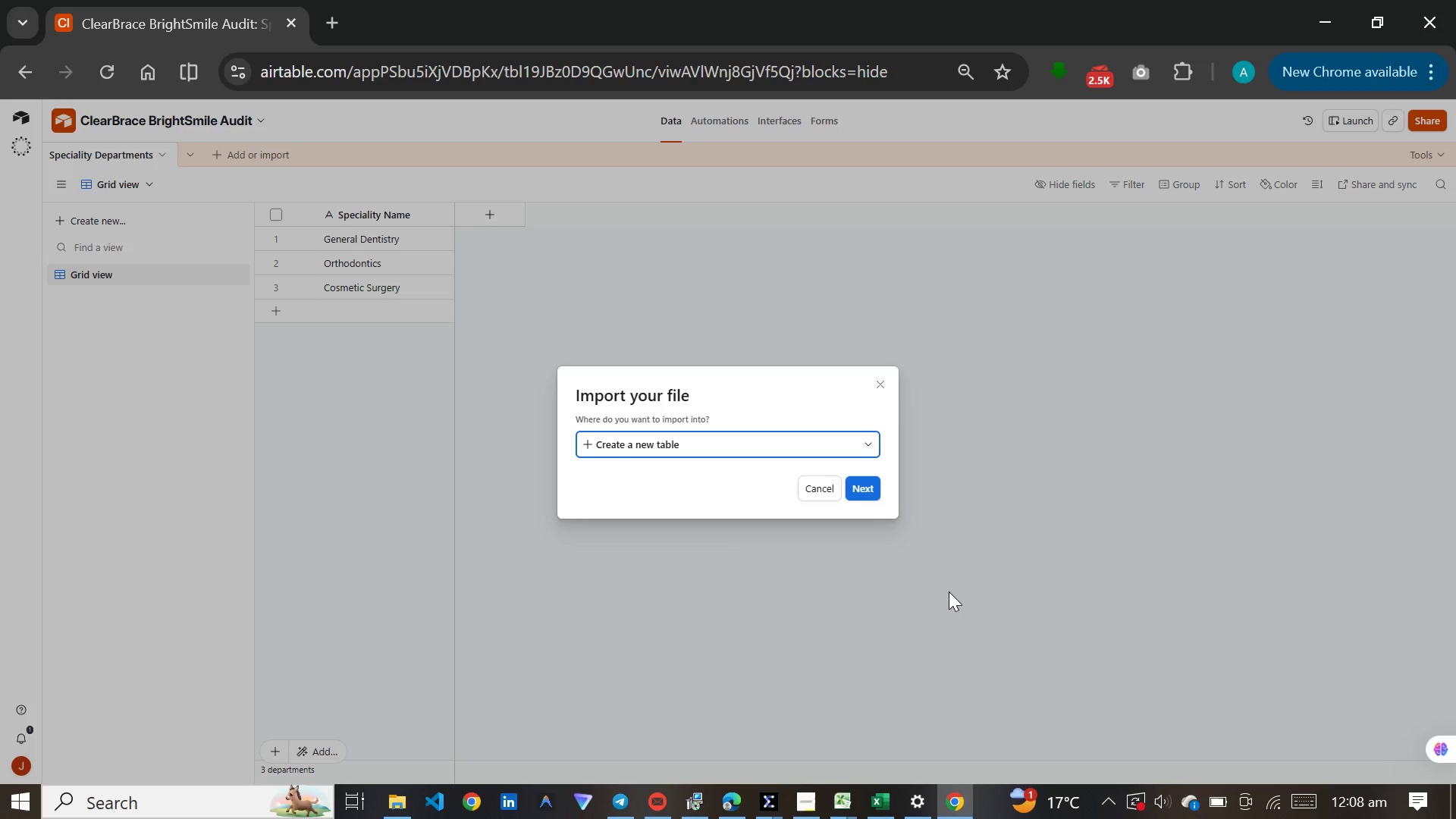 
left_click([858, 491])
 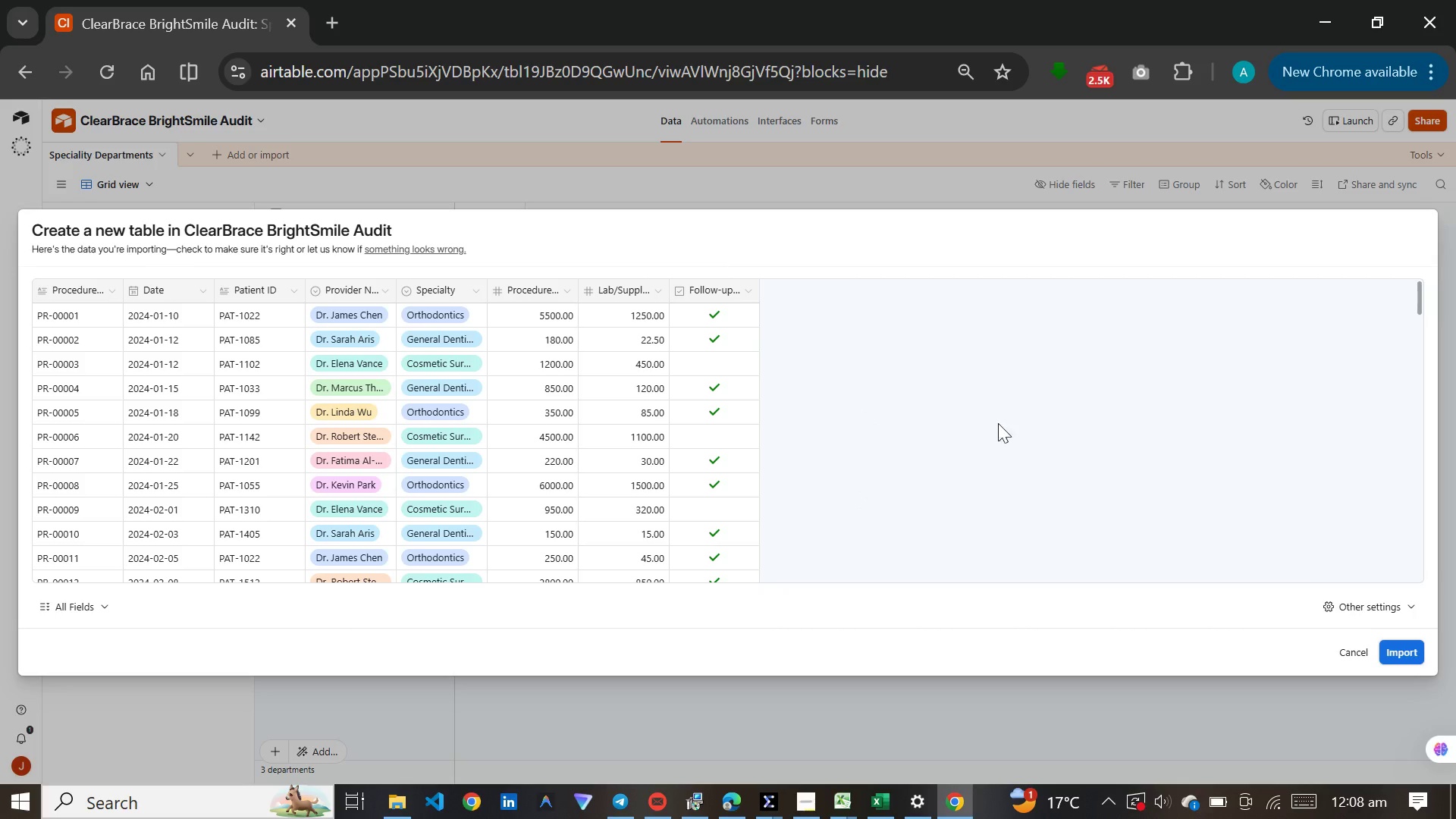 
wait(7.41)
 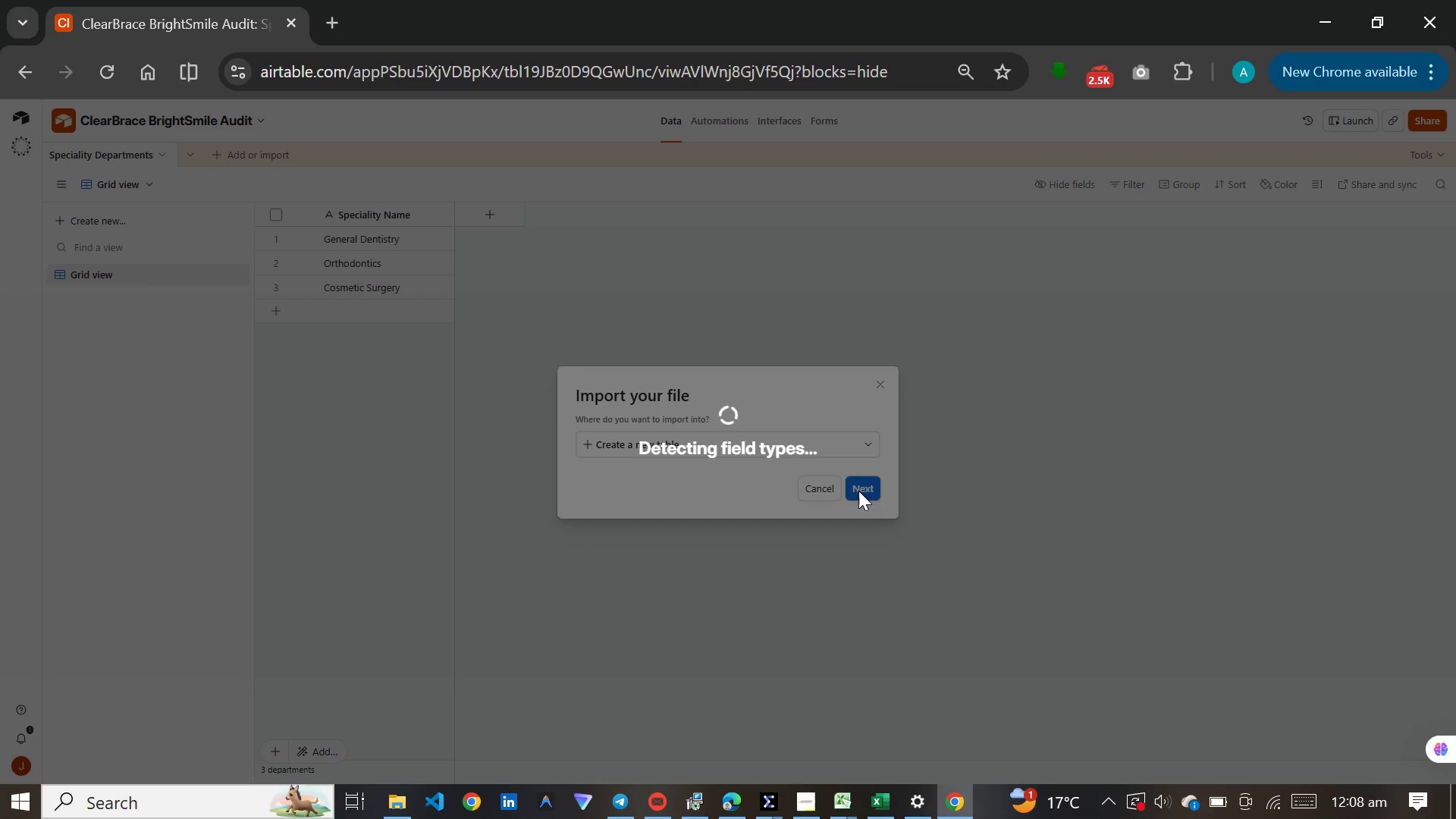 
left_click([1404, 645])
 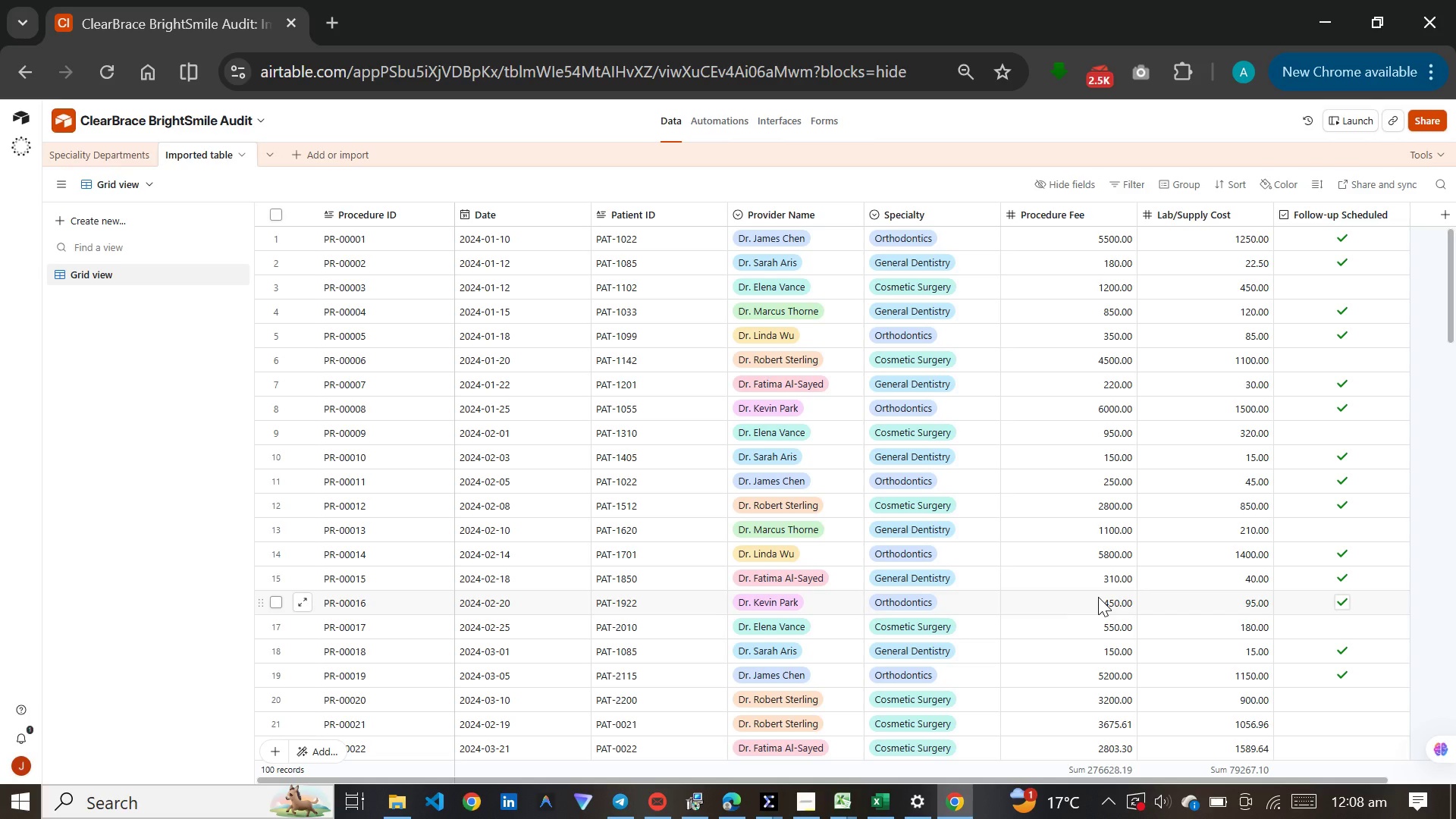 
wait(18.05)
 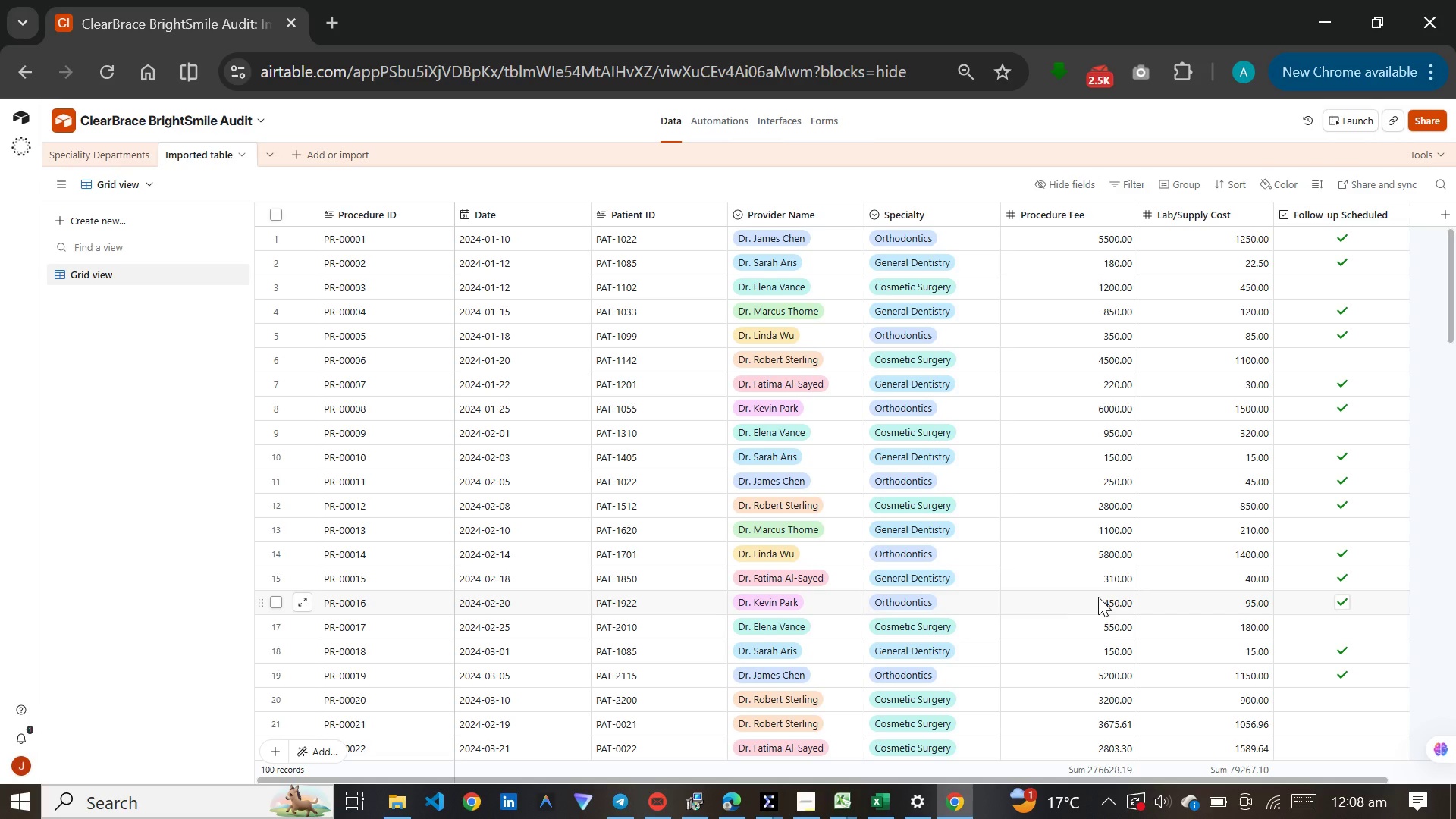 
double_click([204, 158])
 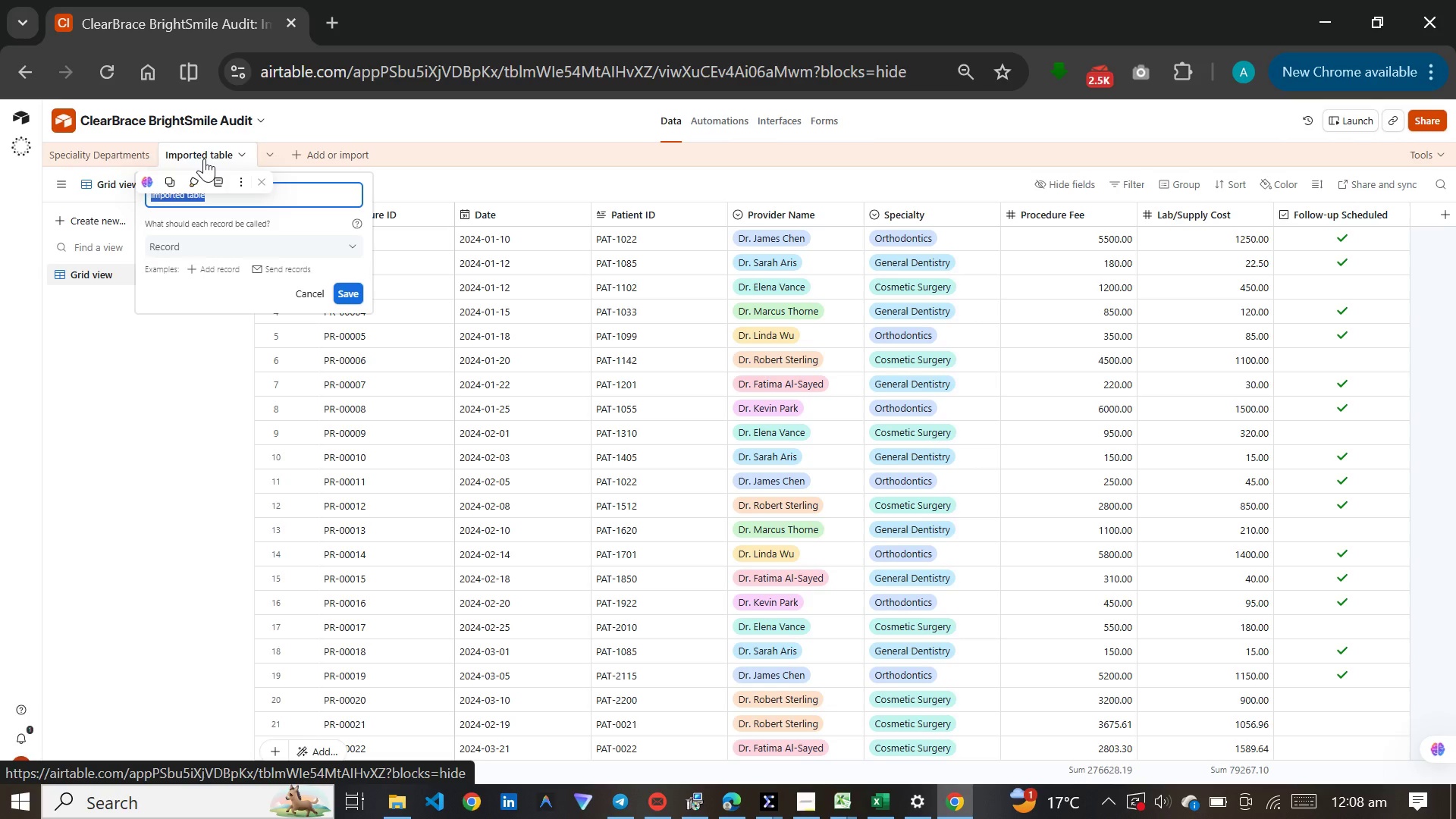 
type(Raw Dta)
key(Backspace)
key(Backspace)
type(ata)
 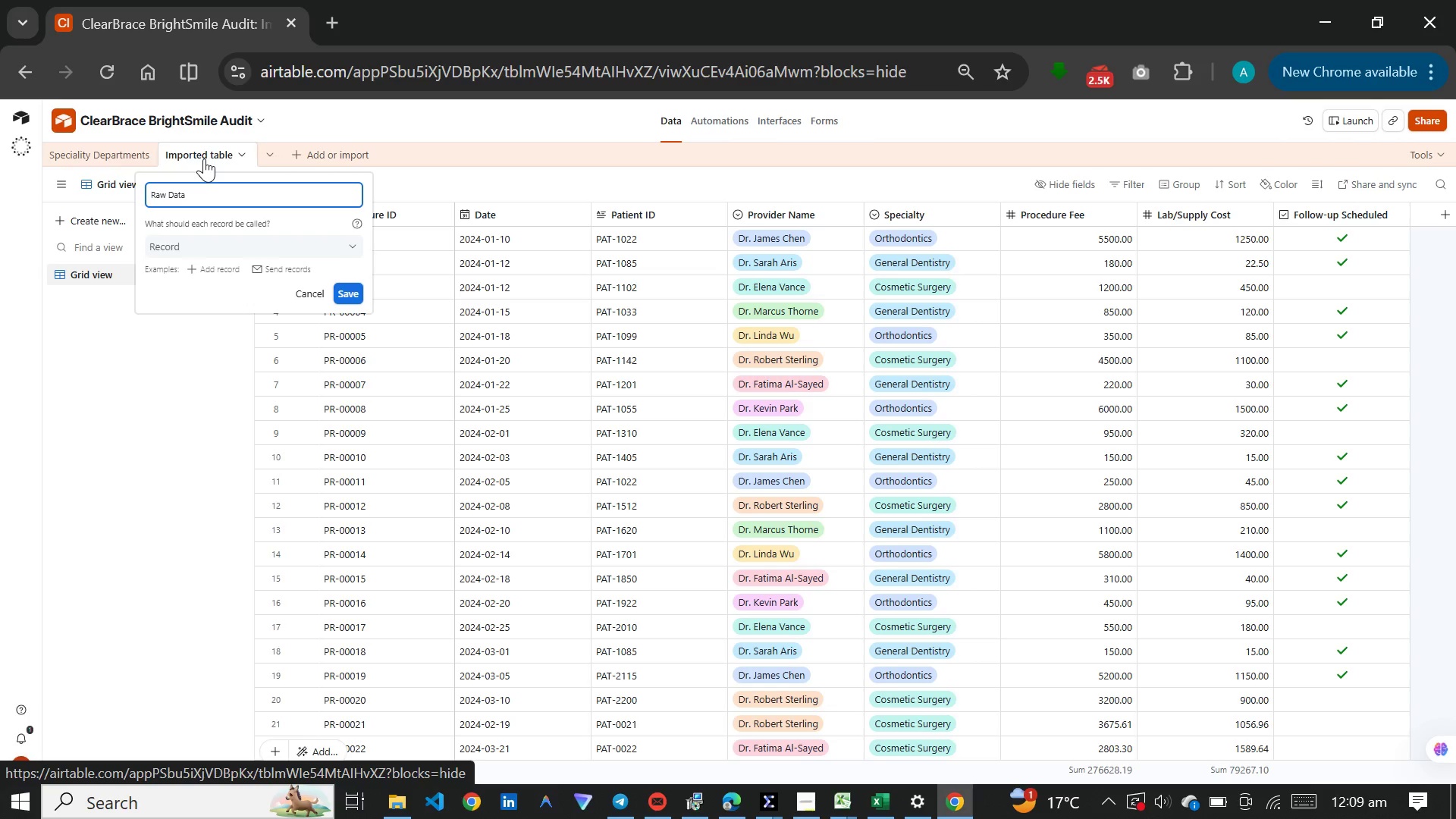 
key(Enter)
 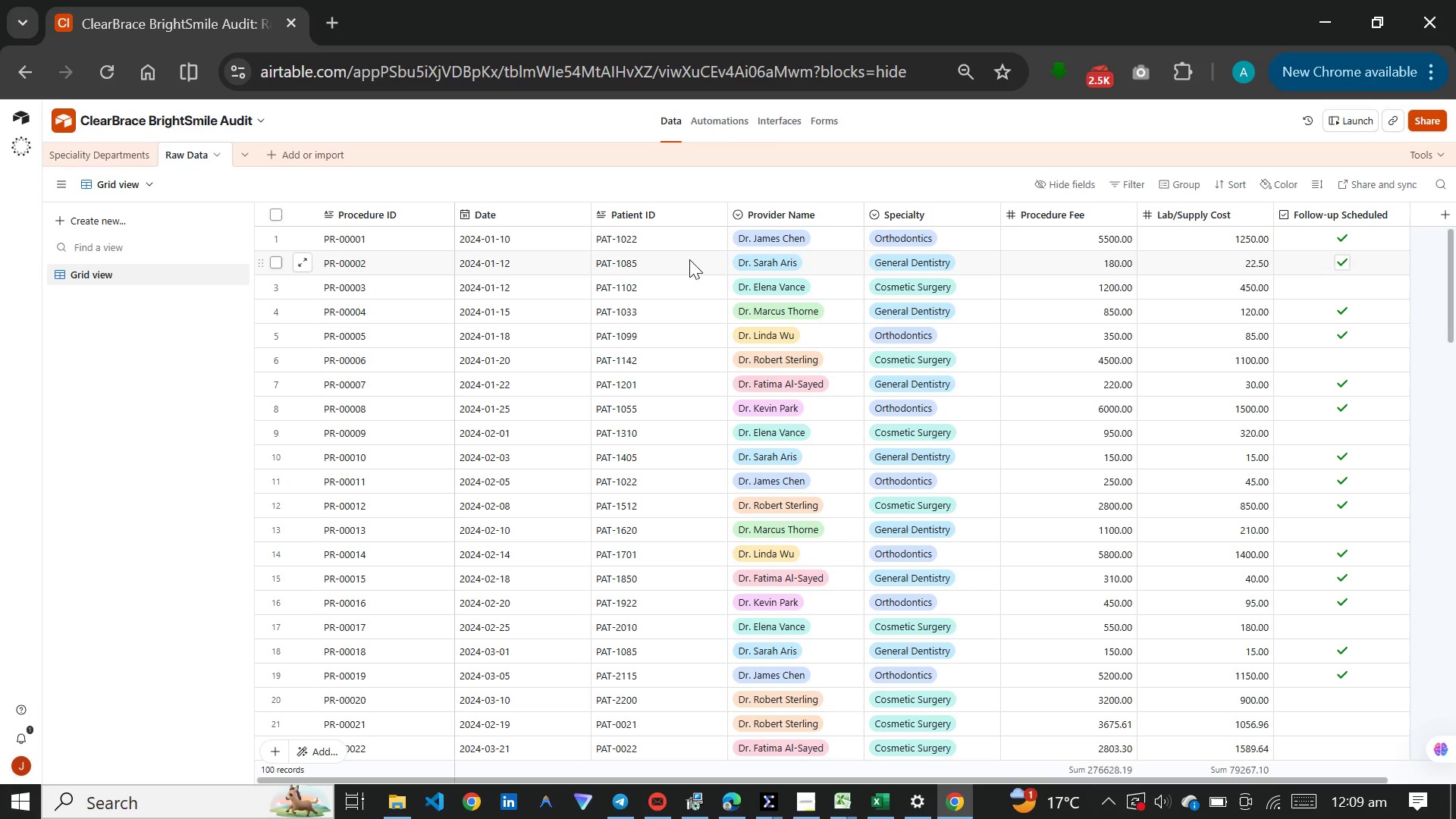 
wait(15.08)
 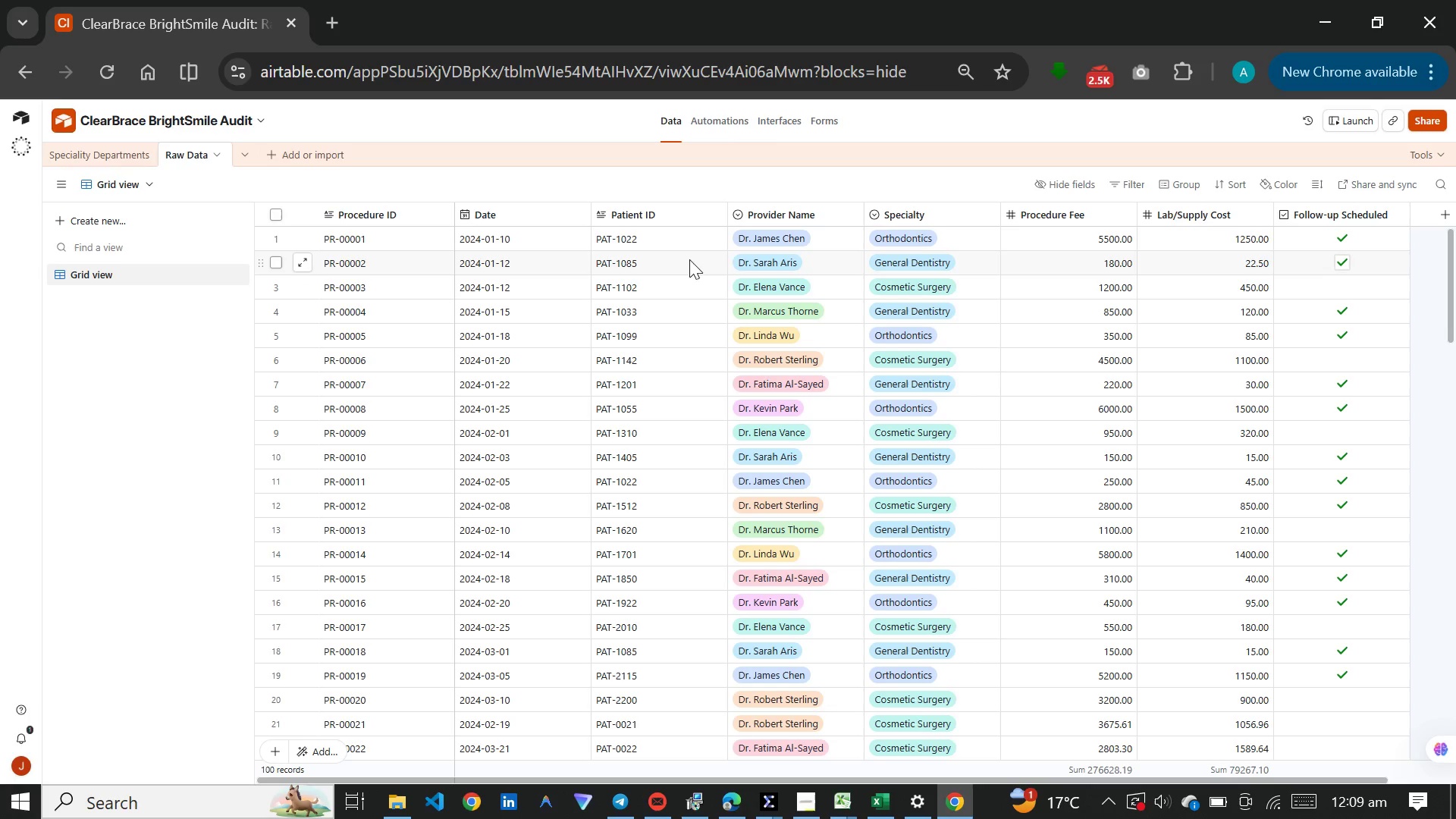 
mouse_move([792, 206])
 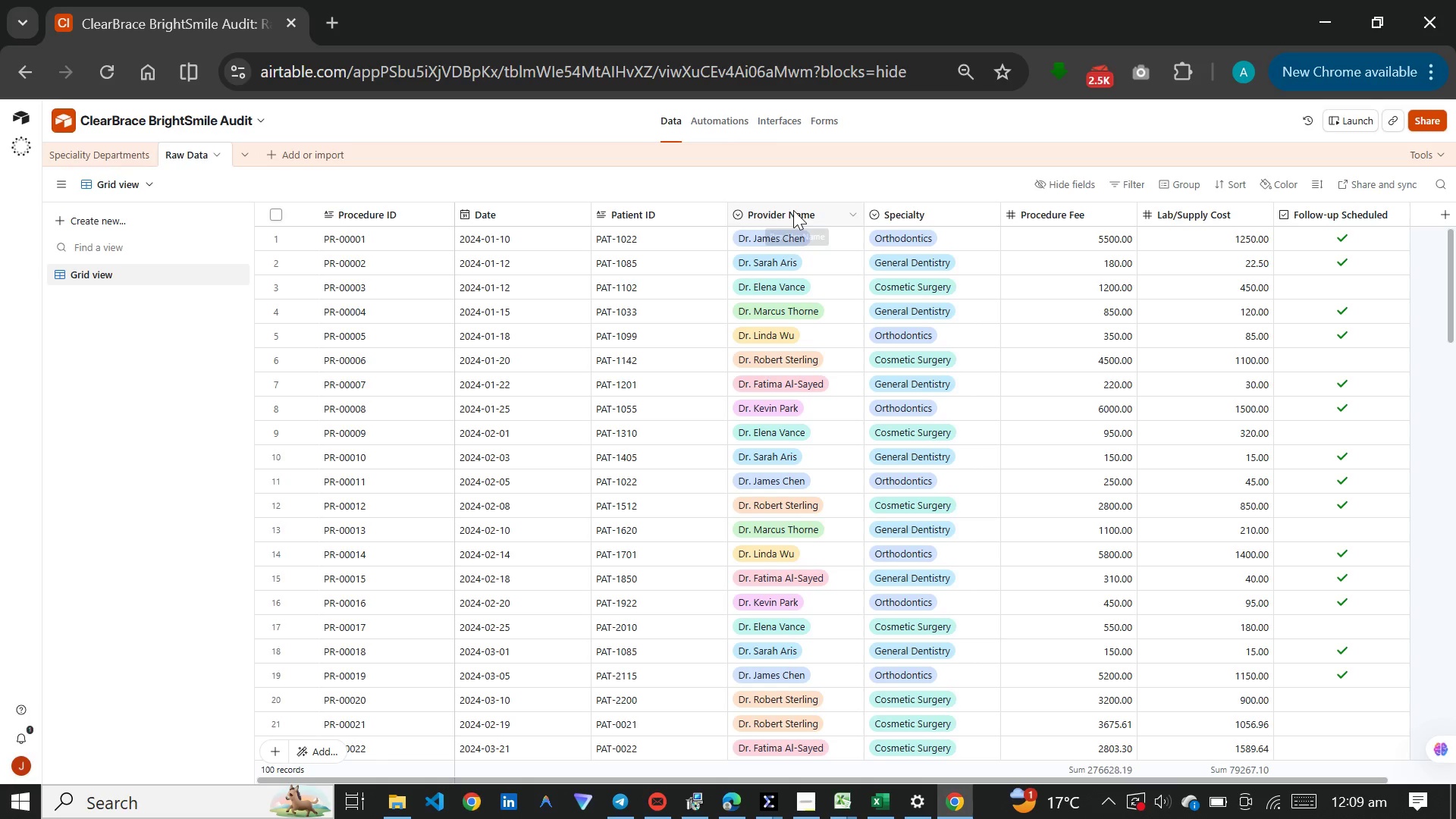 
right_click([793, 210])
 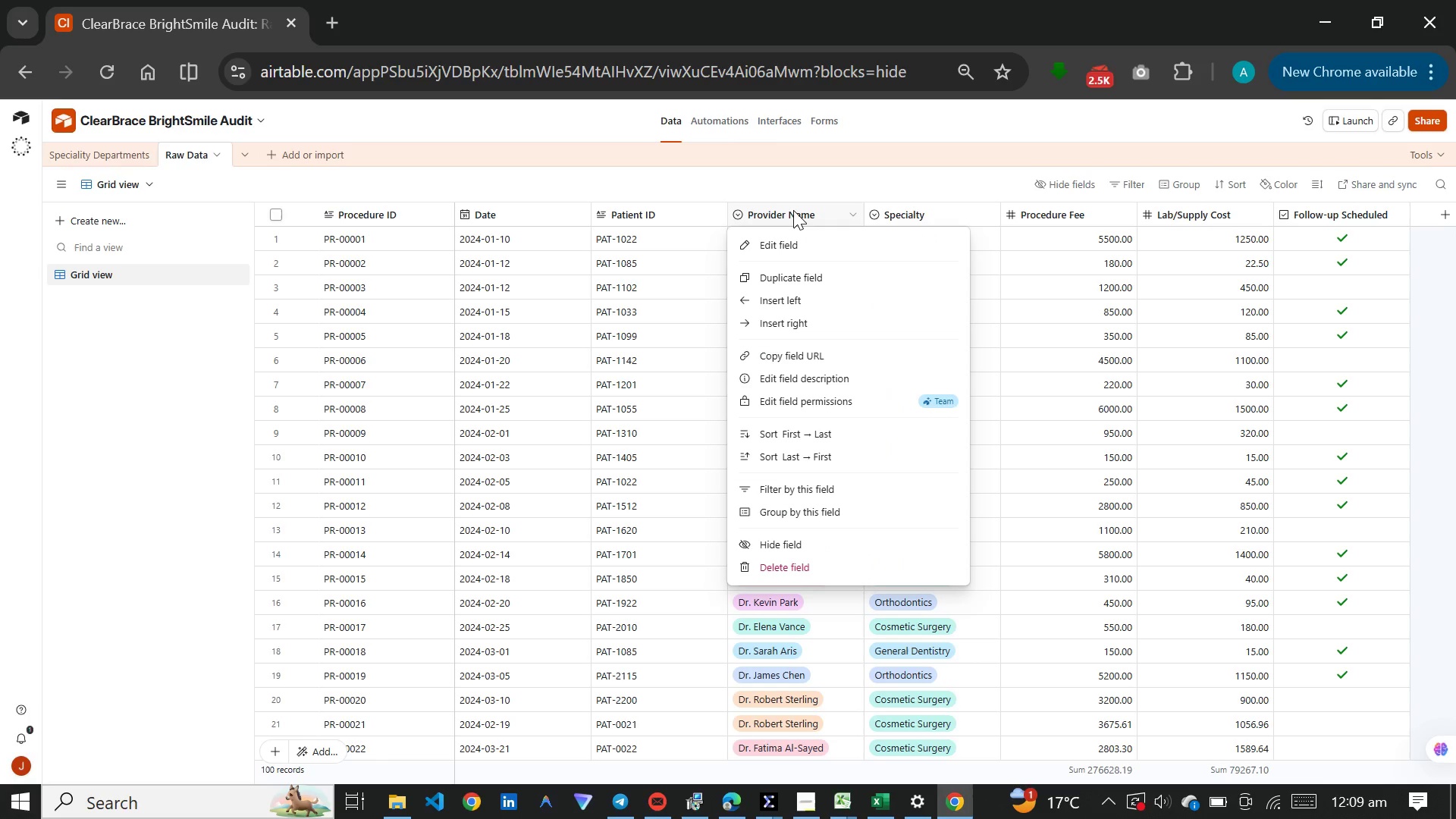 
double_click([793, 210])
 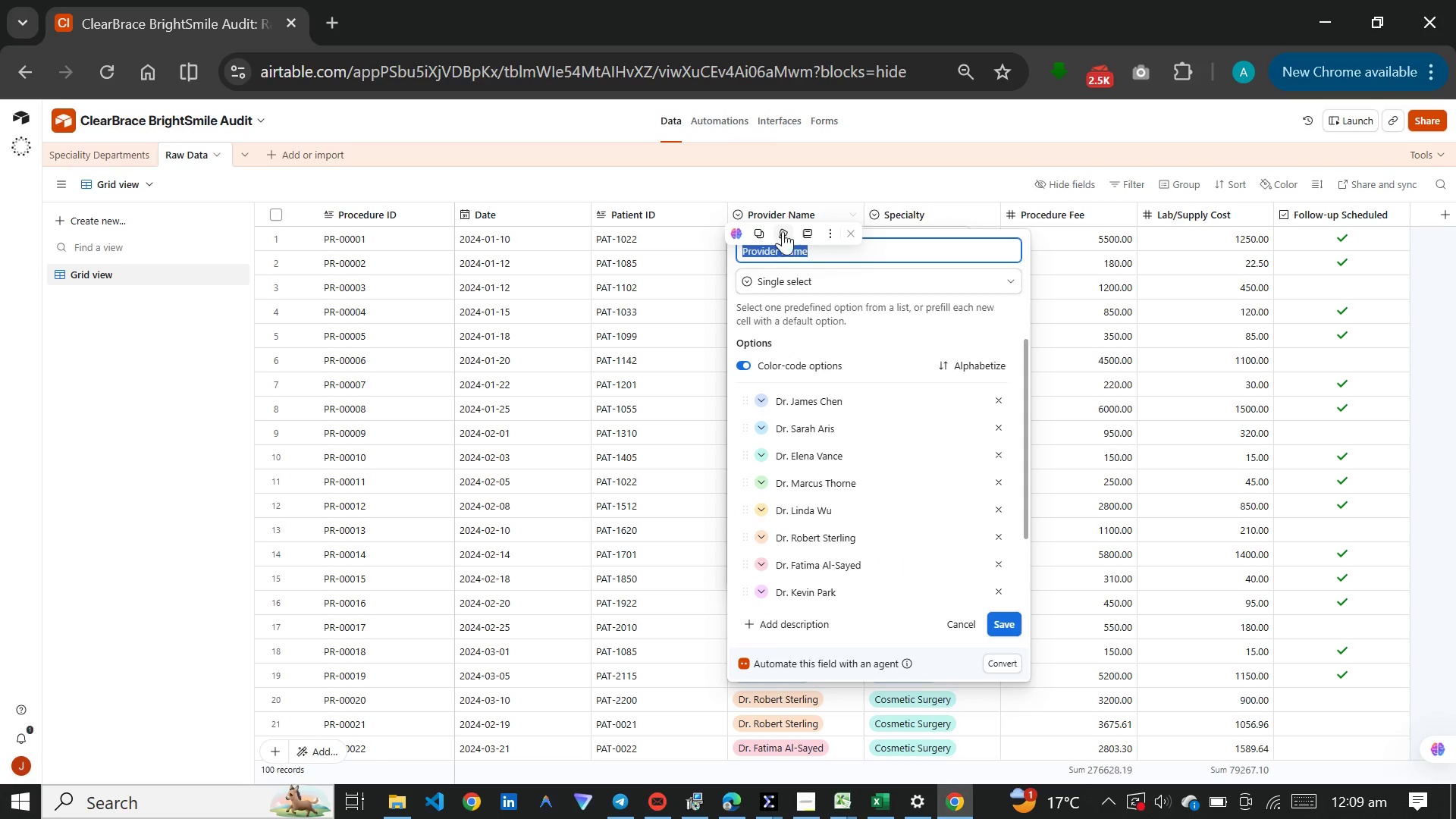 
left_click([814, 187])
 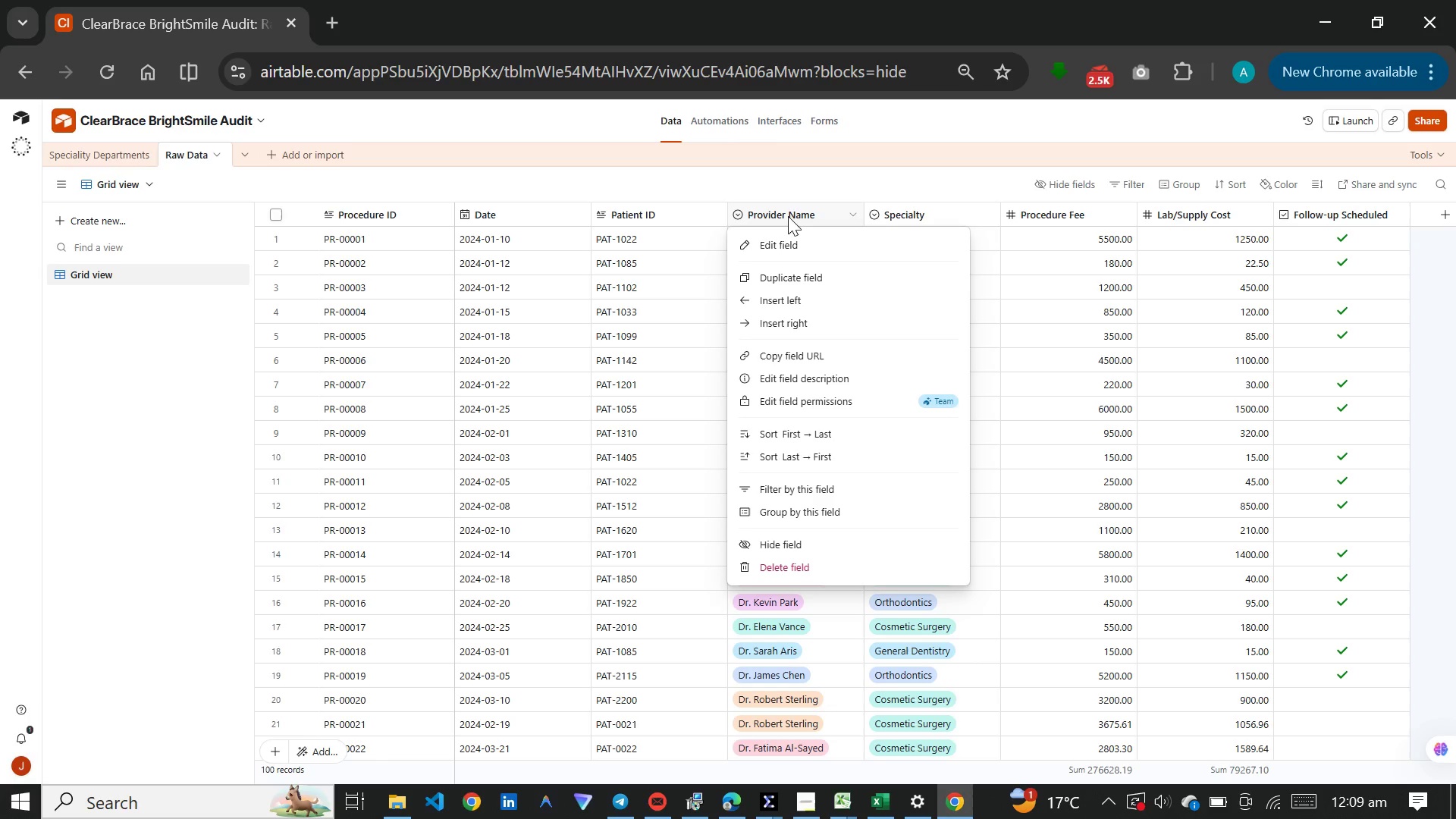 
wait(7.94)
 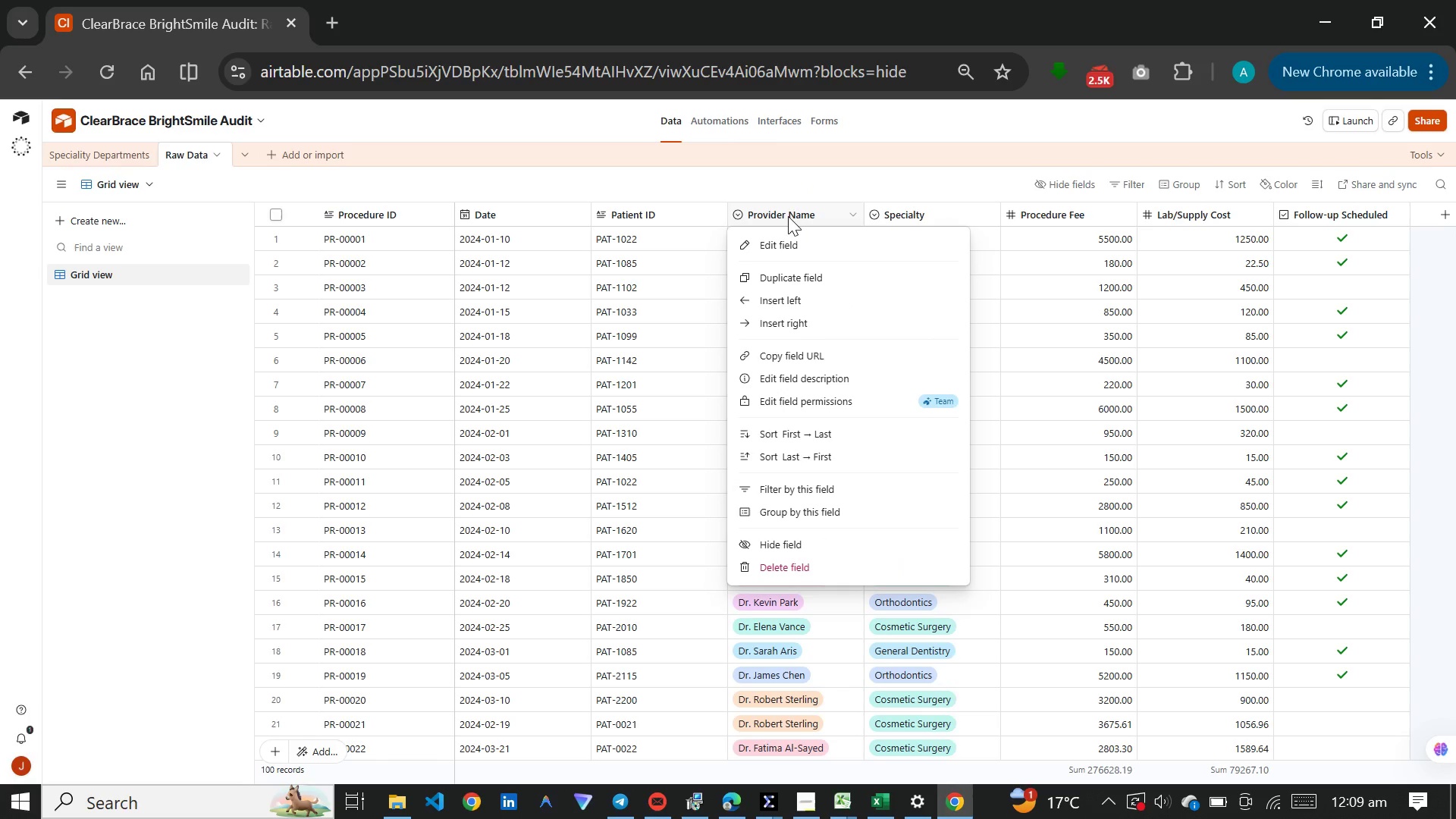 
left_click([853, 214])
 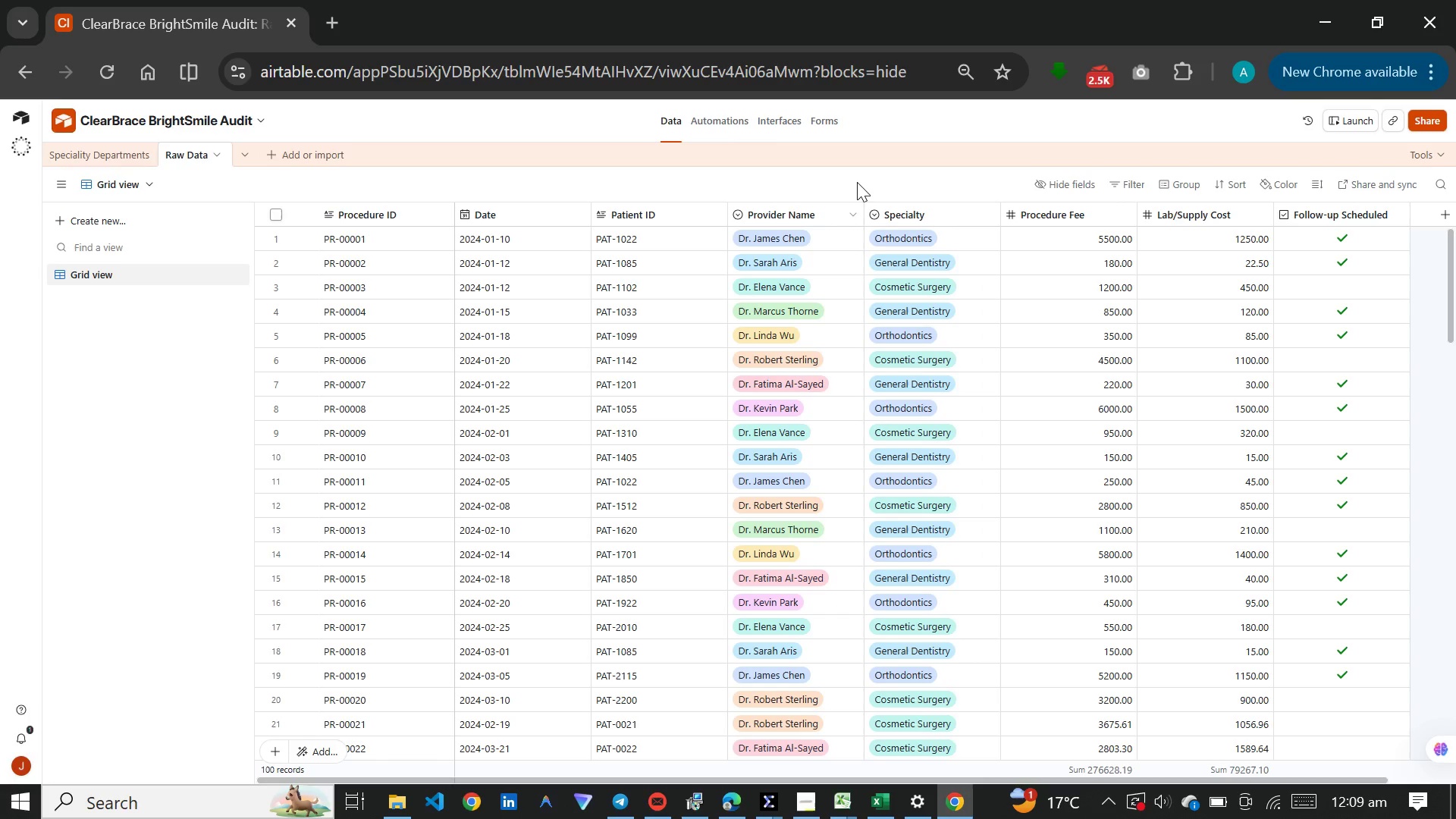 
left_click([855, 214])
 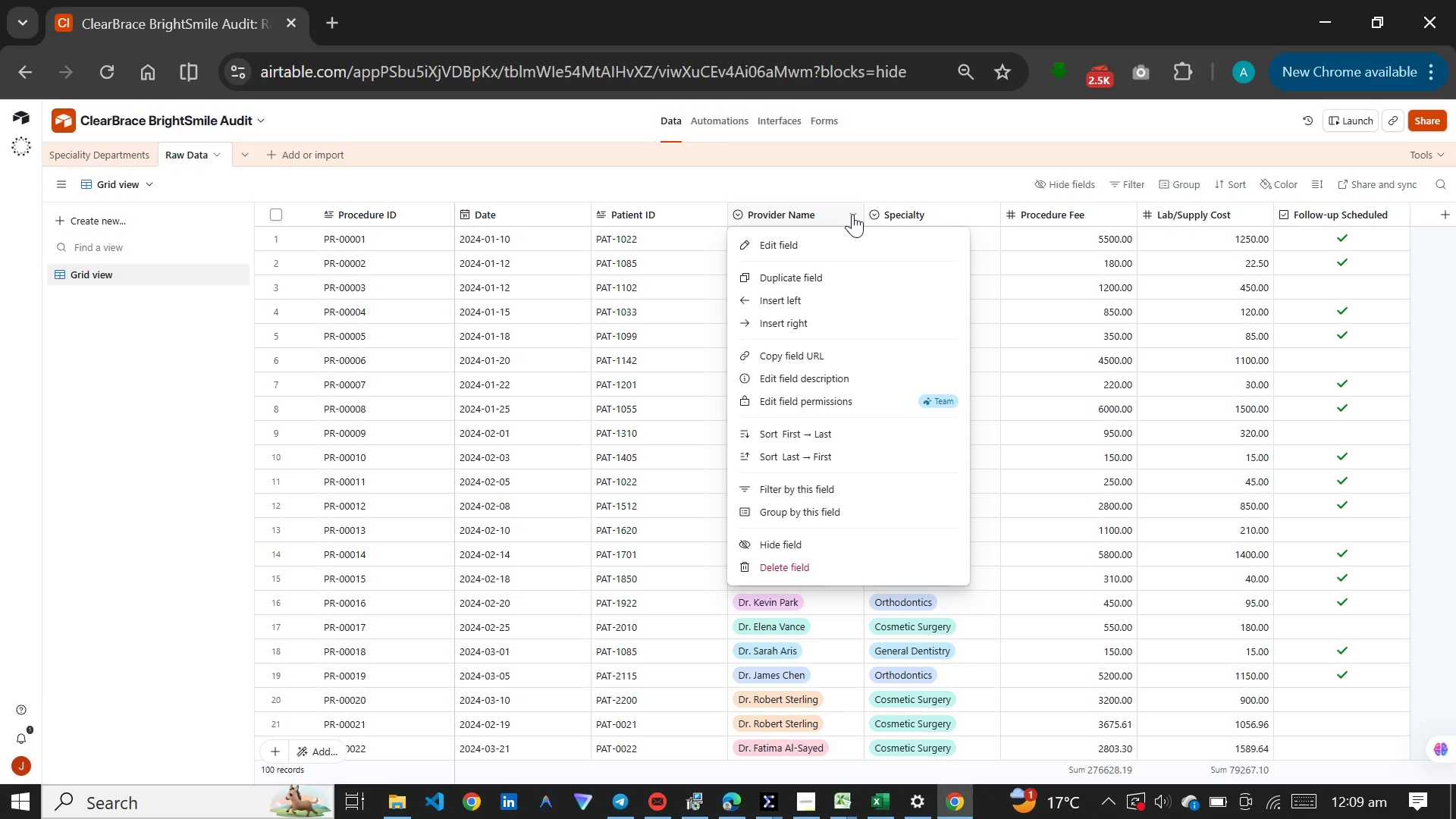 
wait(15.83)
 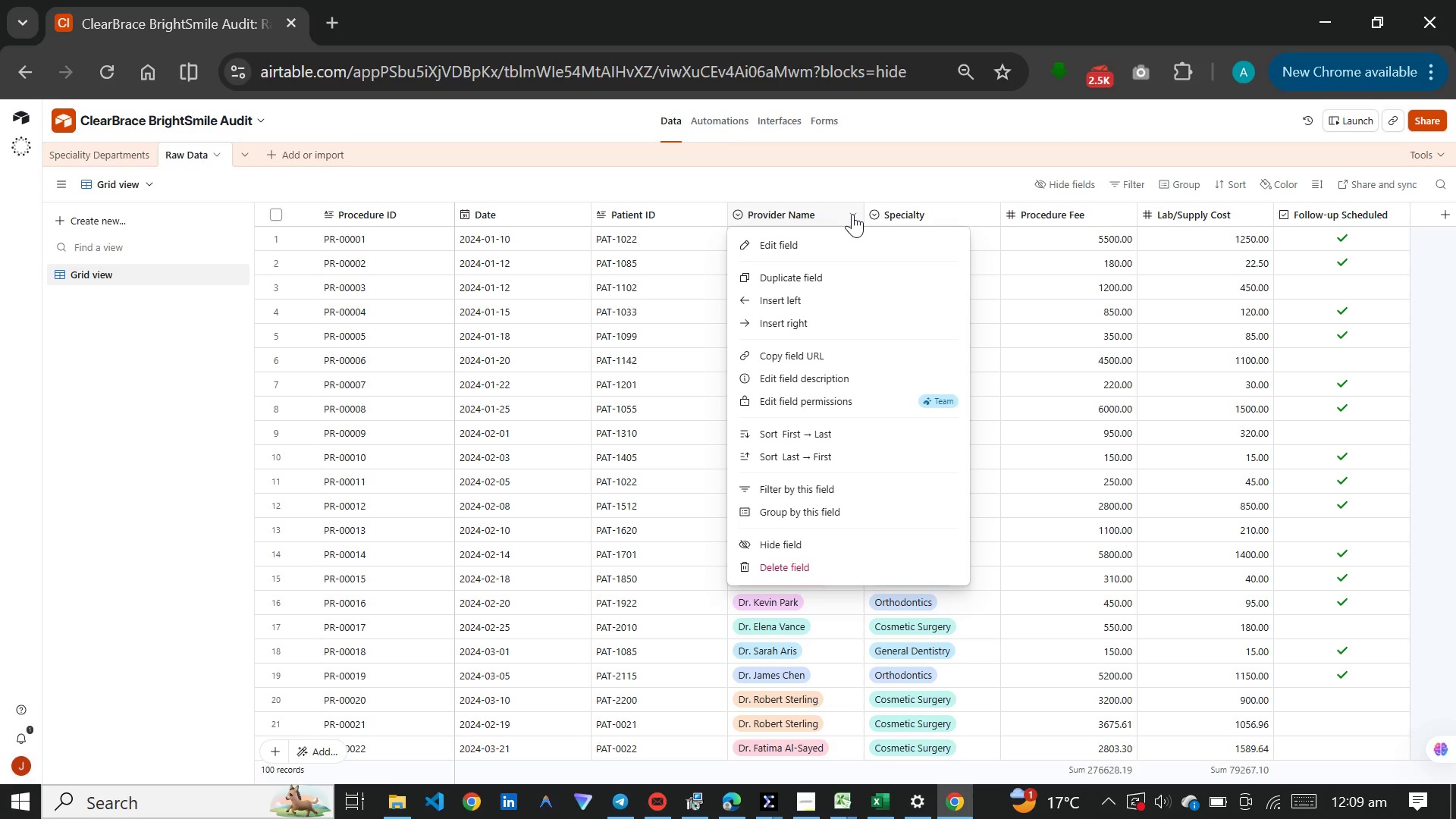 
left_click([805, 177])
 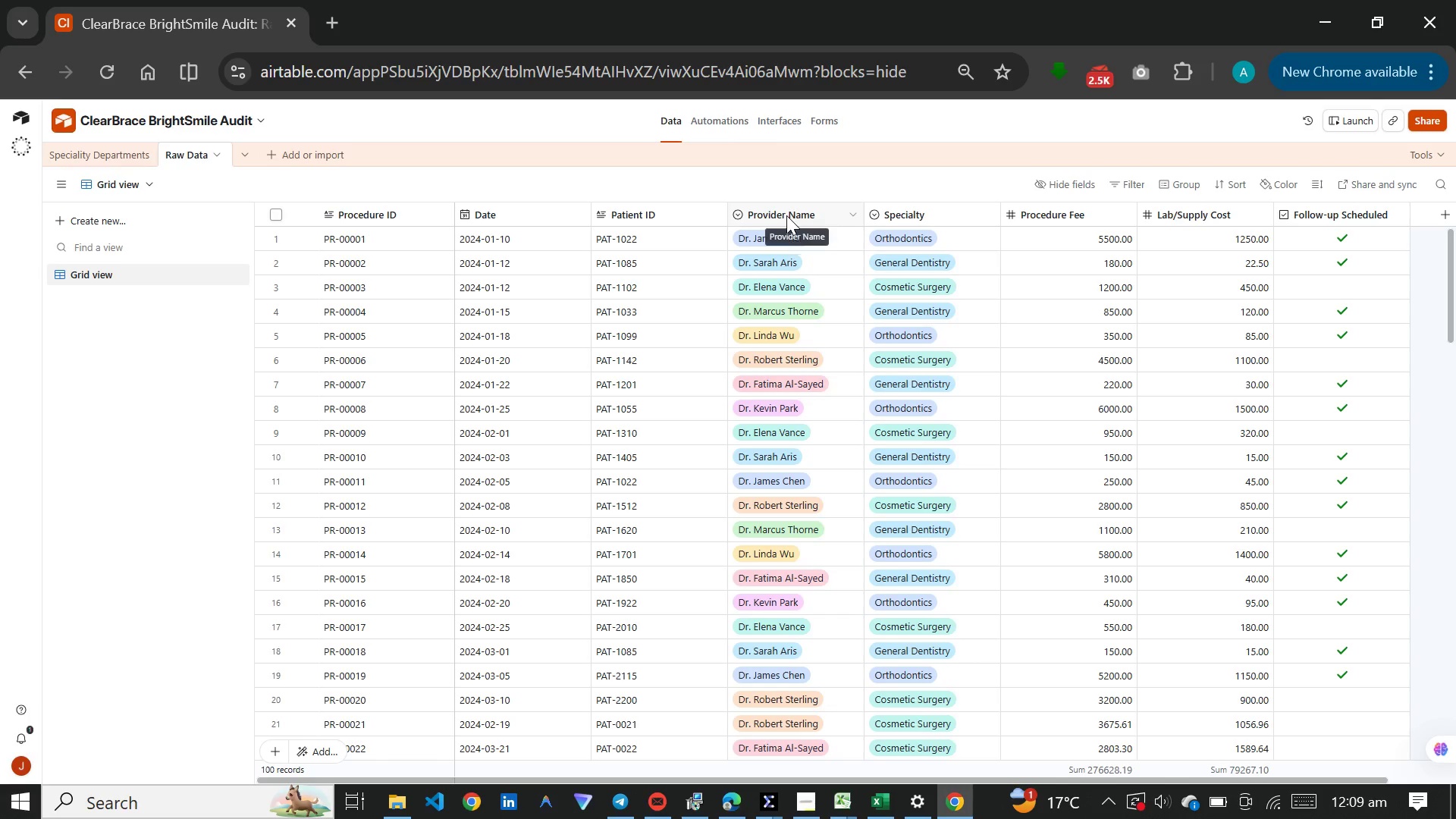 
double_click([786, 215])
 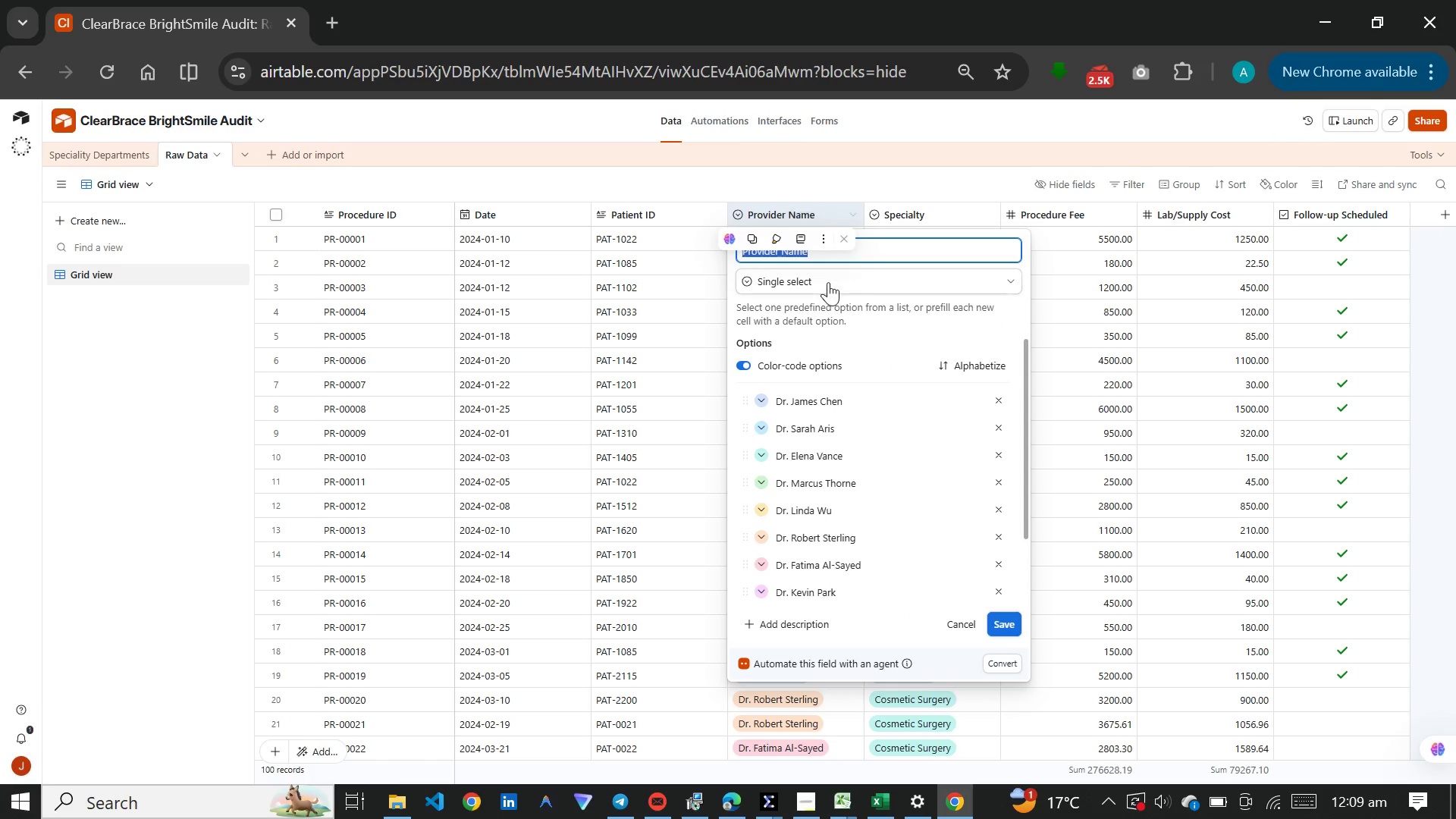 
left_click([828, 282])
 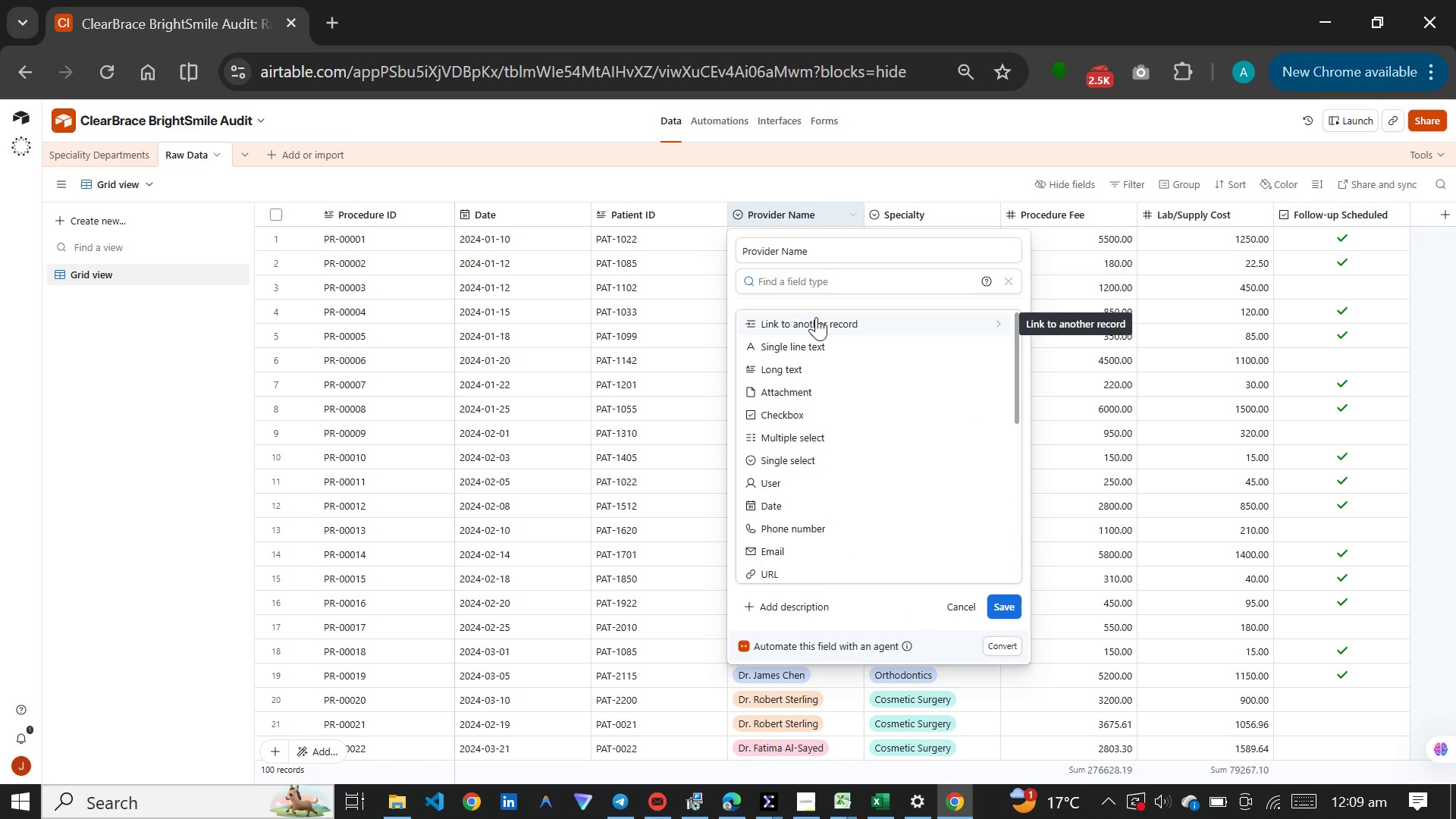 
left_click([816, 317])
 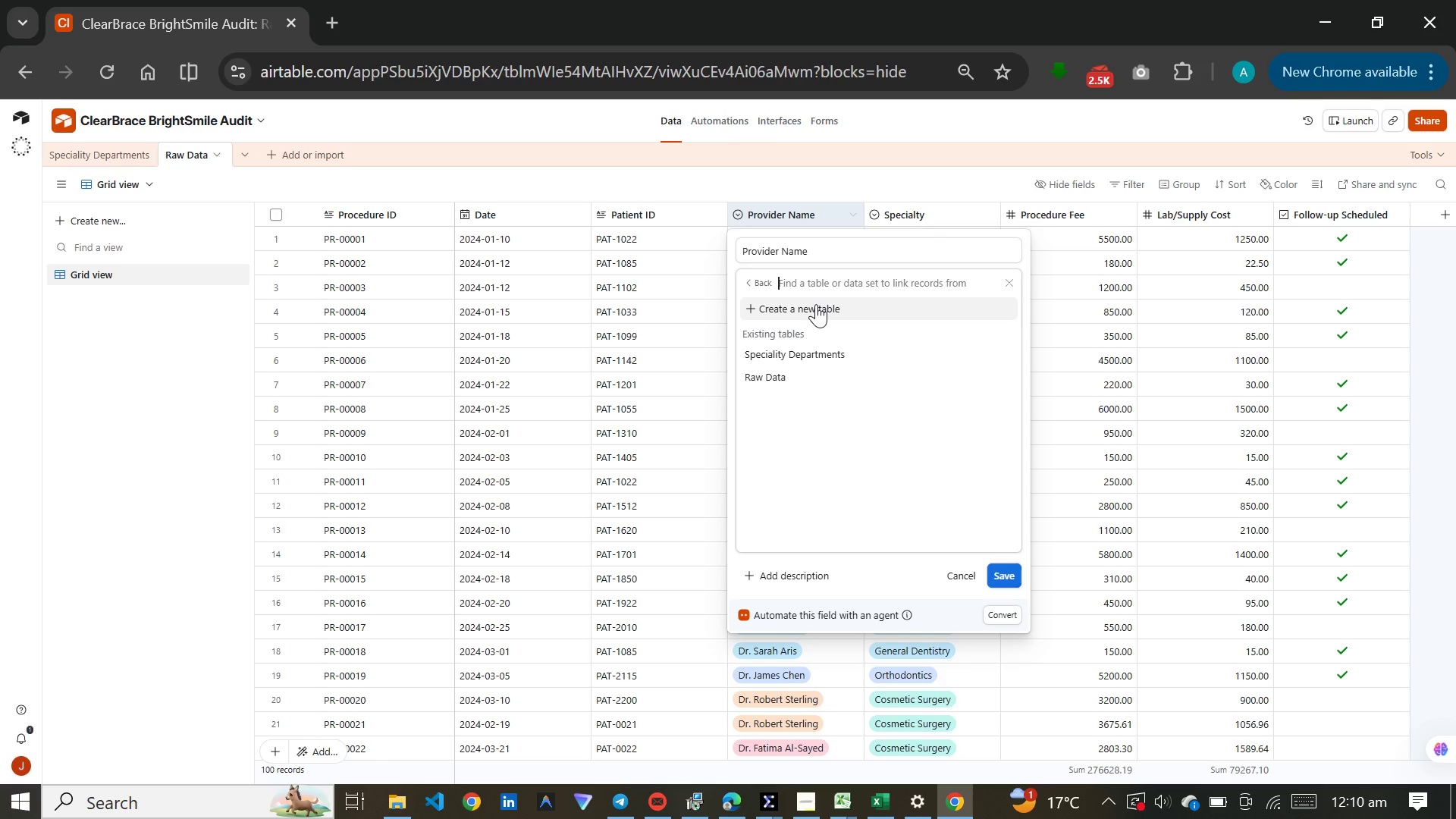 
wait(14.61)
 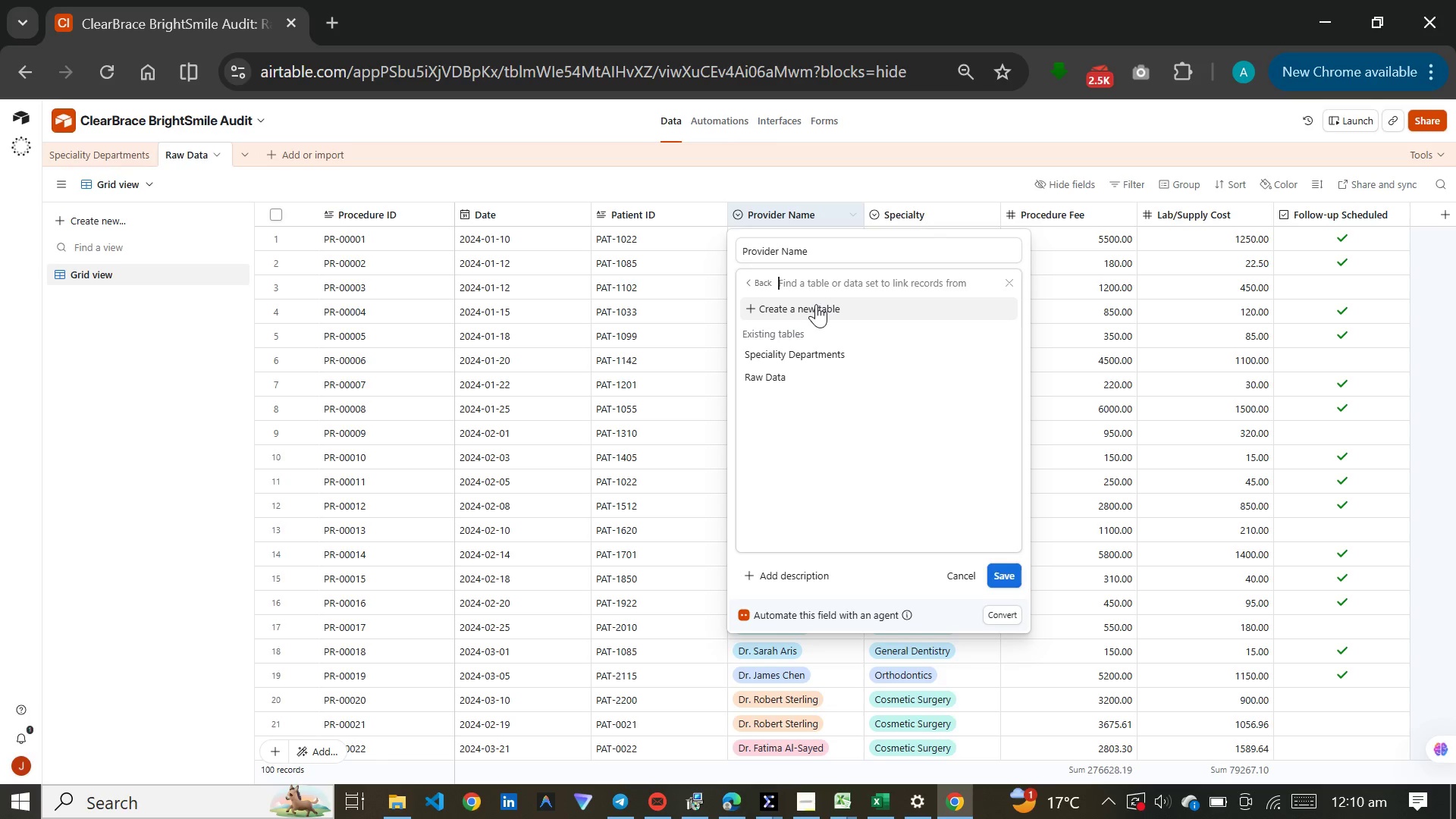 
left_click([816, 304])
 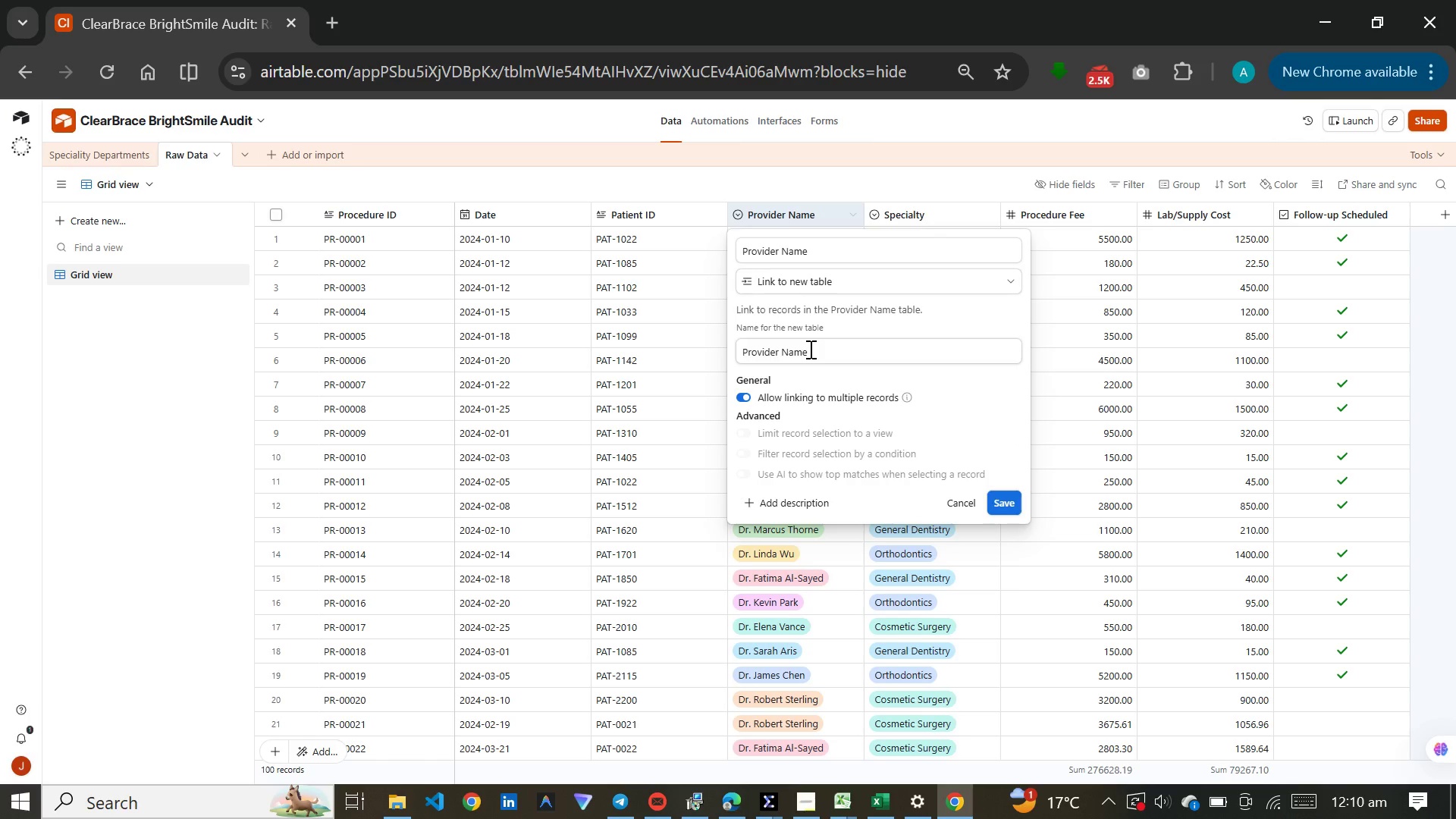 
wait(8.34)
 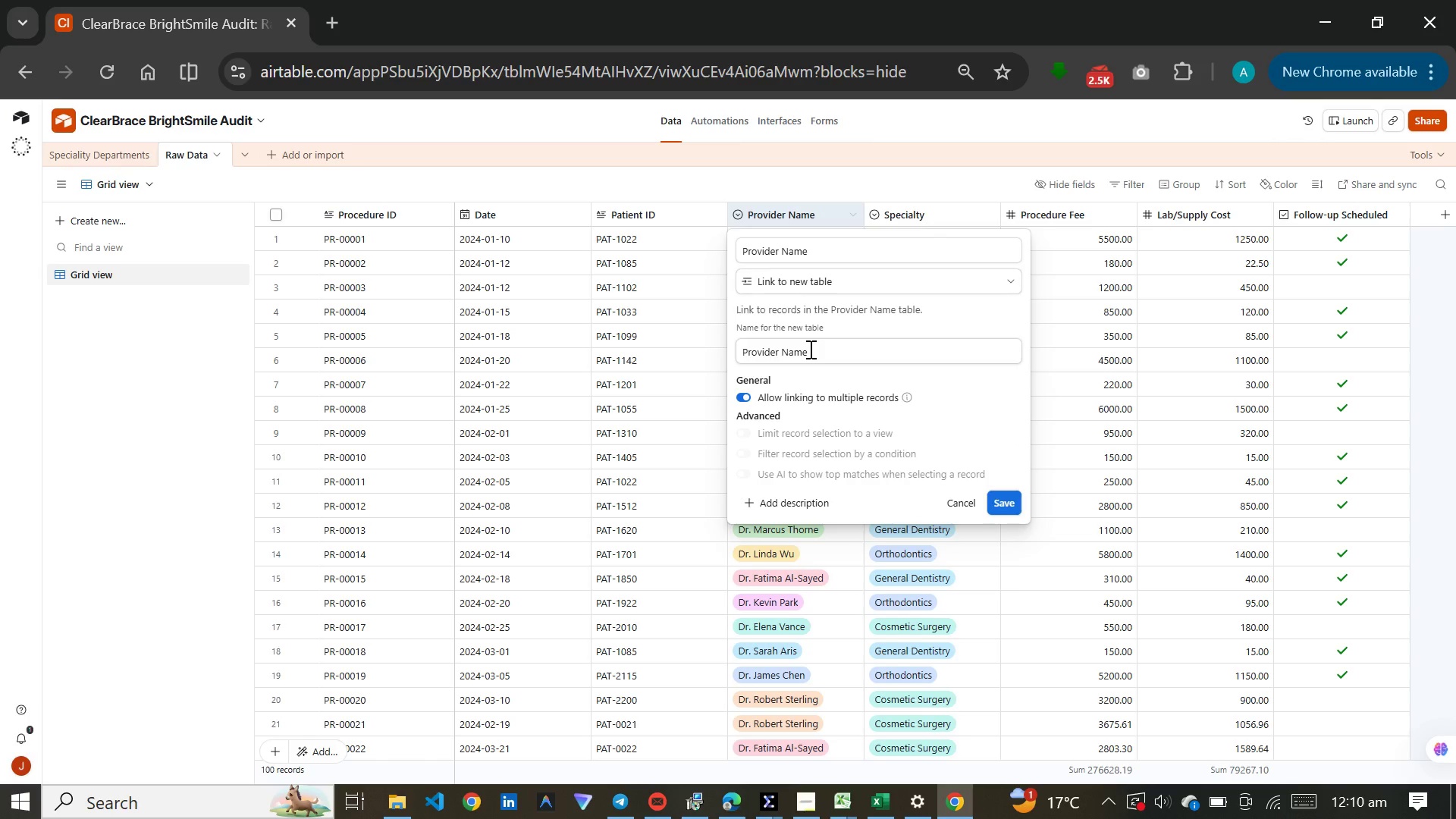 
left_click([809, 356])
 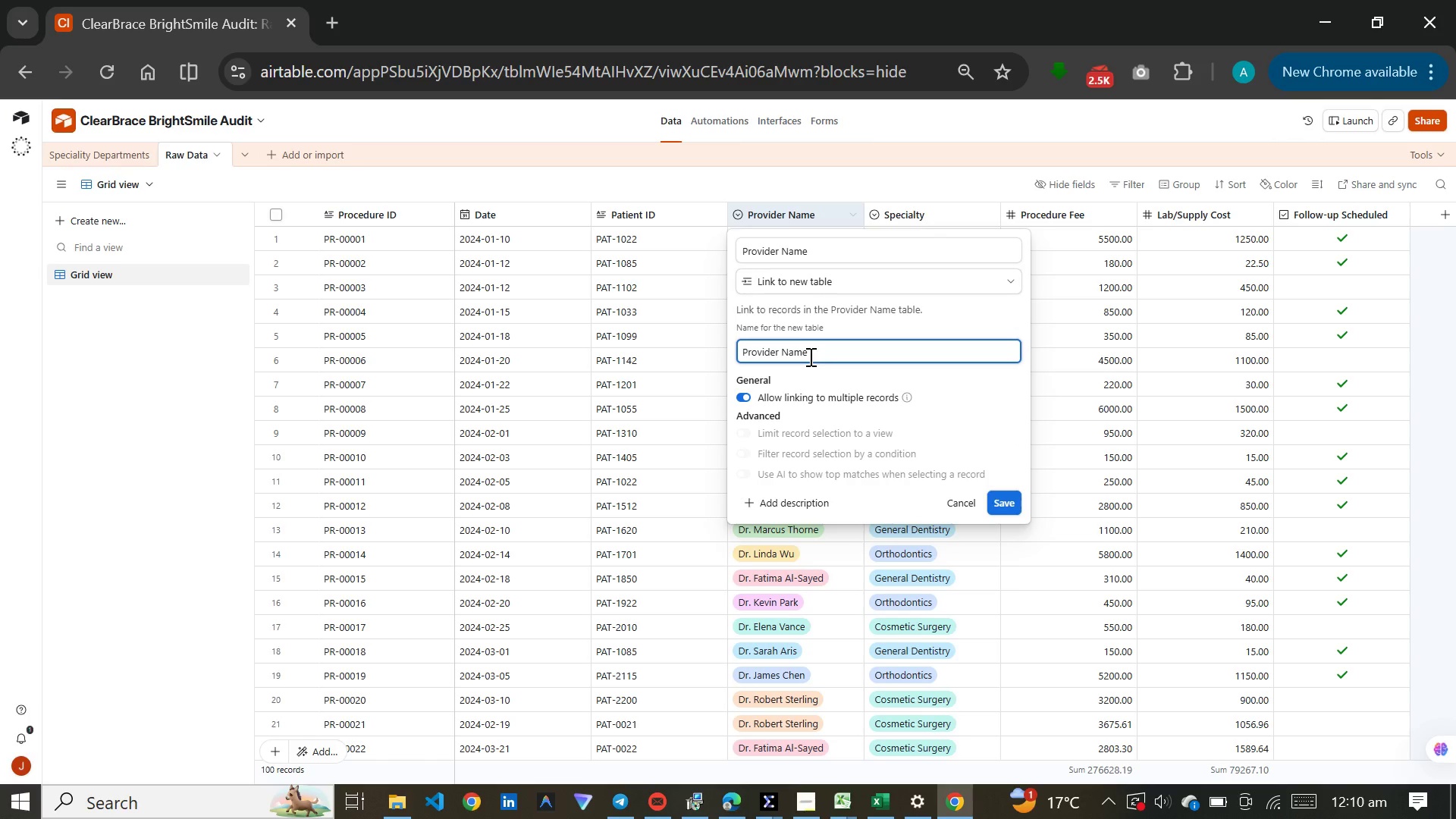 
key(Backspace)
 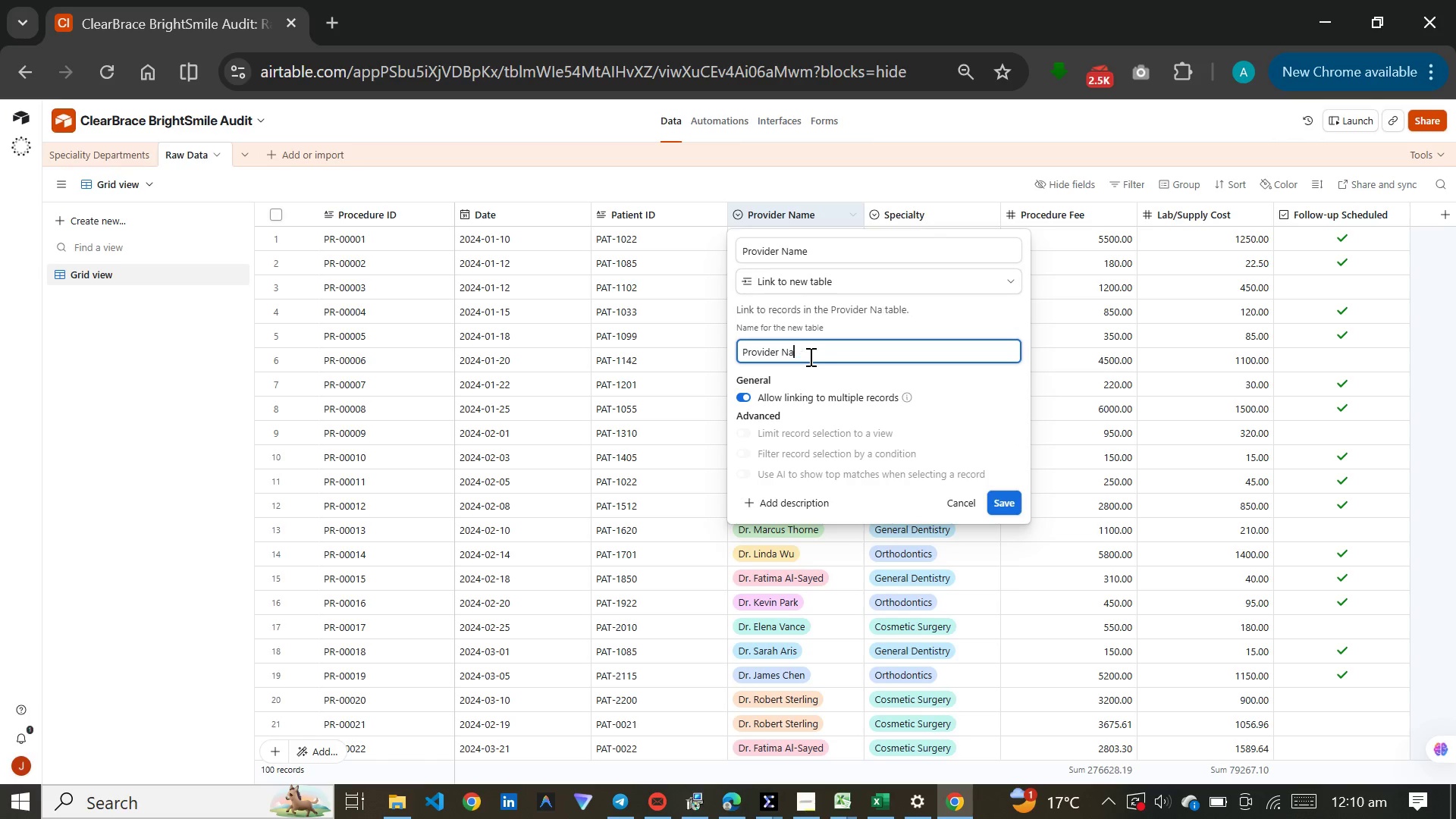 
key(Backspace)
 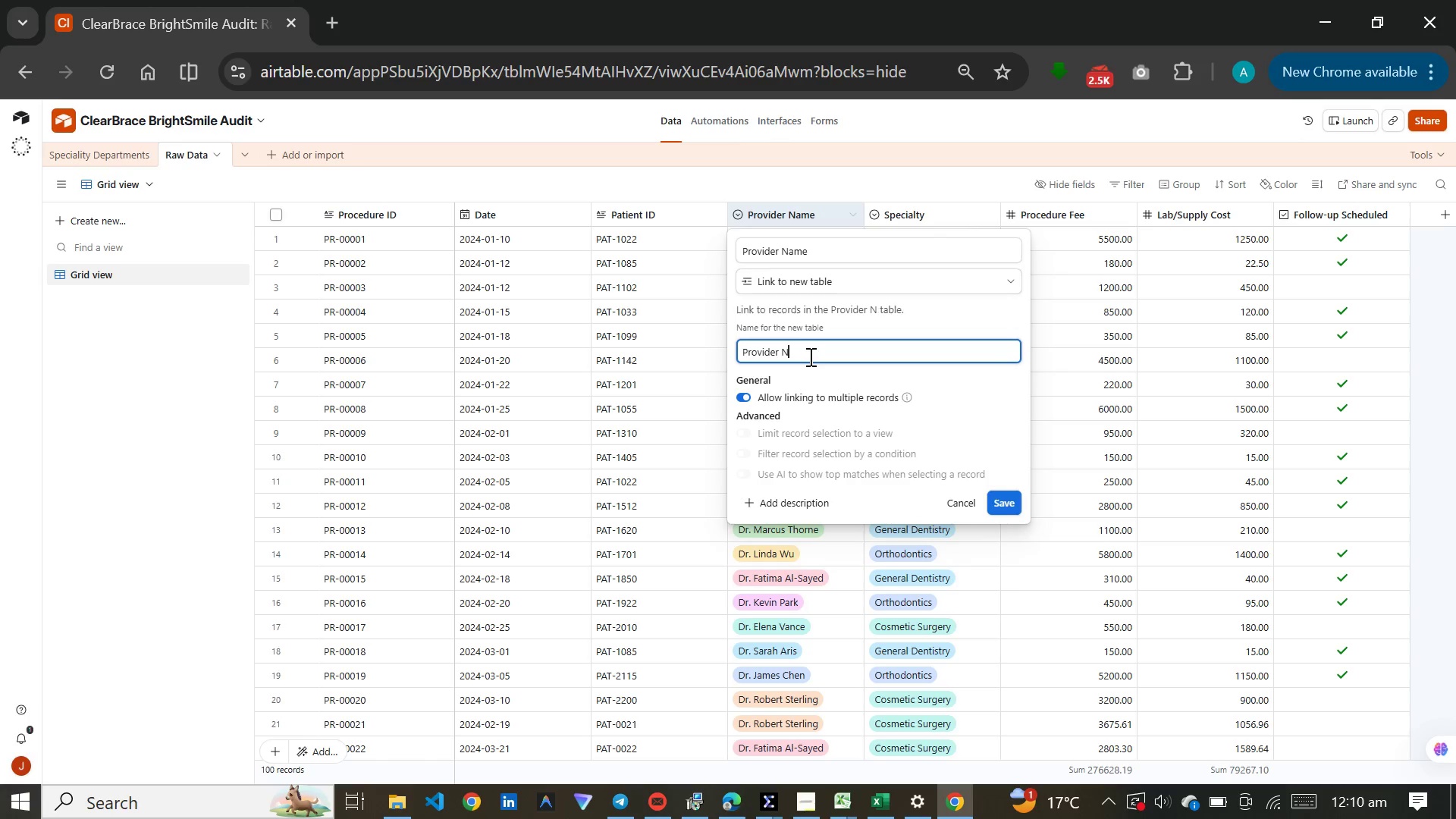 
key(Backspace)
 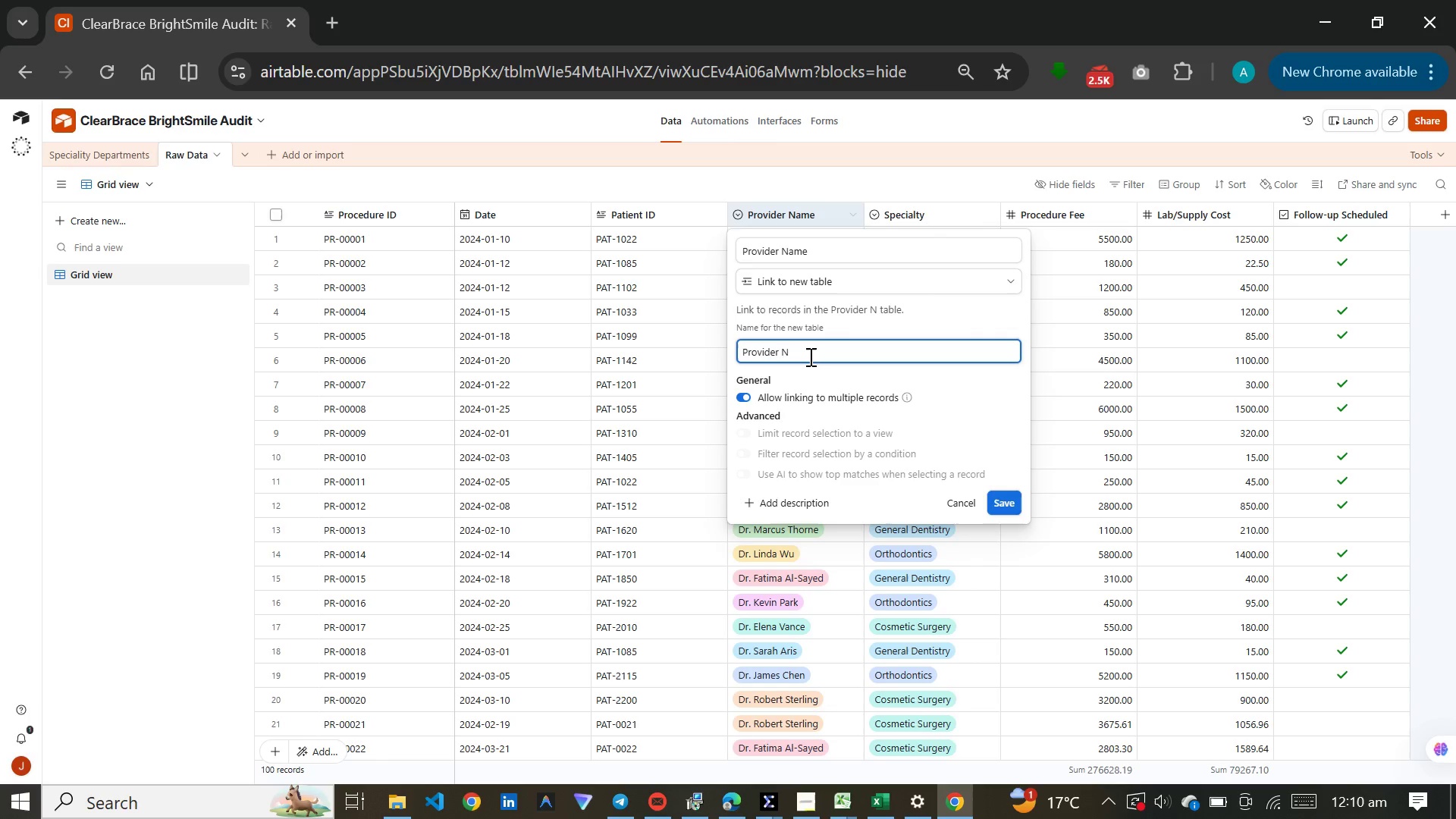 
key(Backspace)
 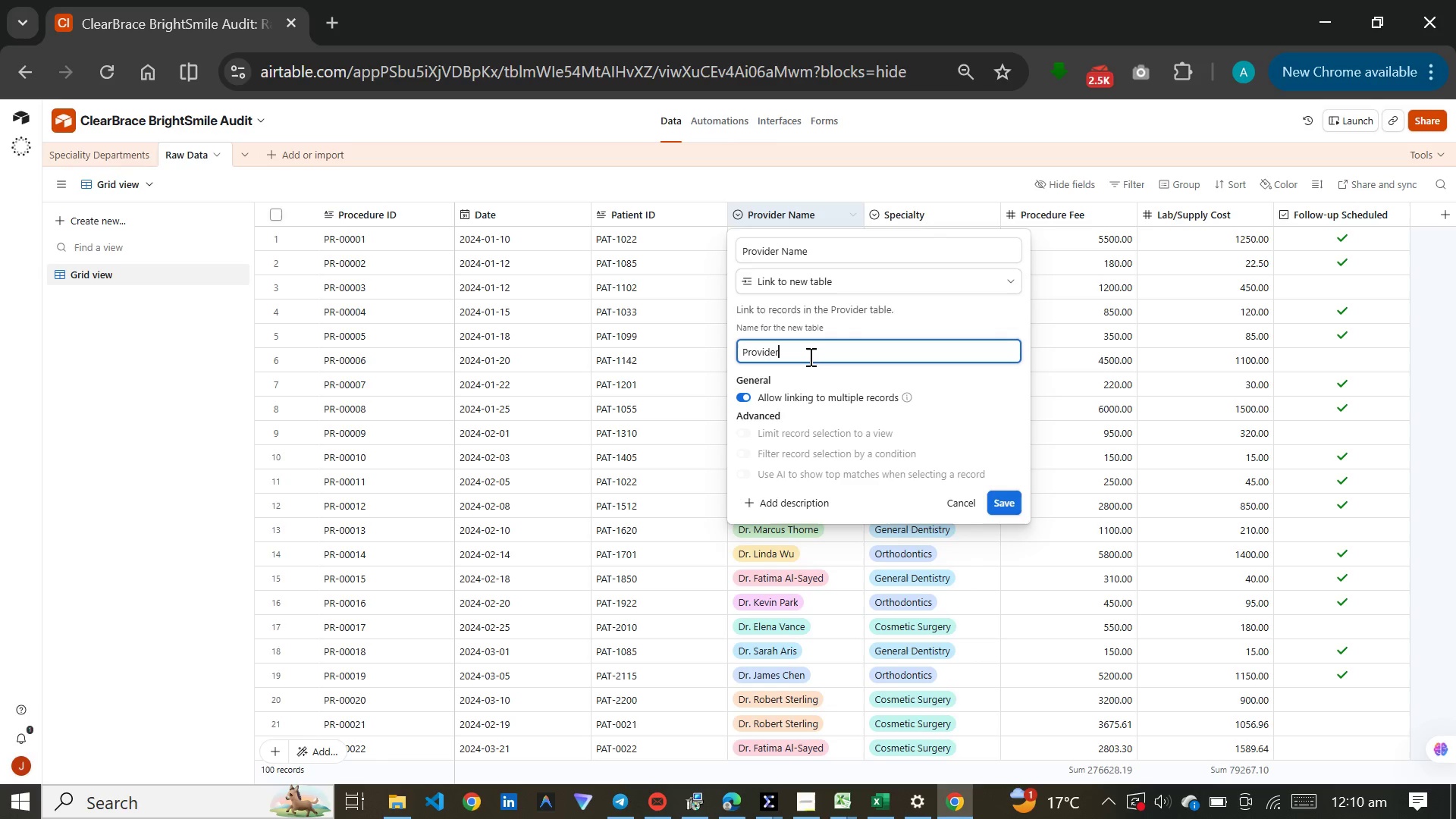 
key(Backspace)
 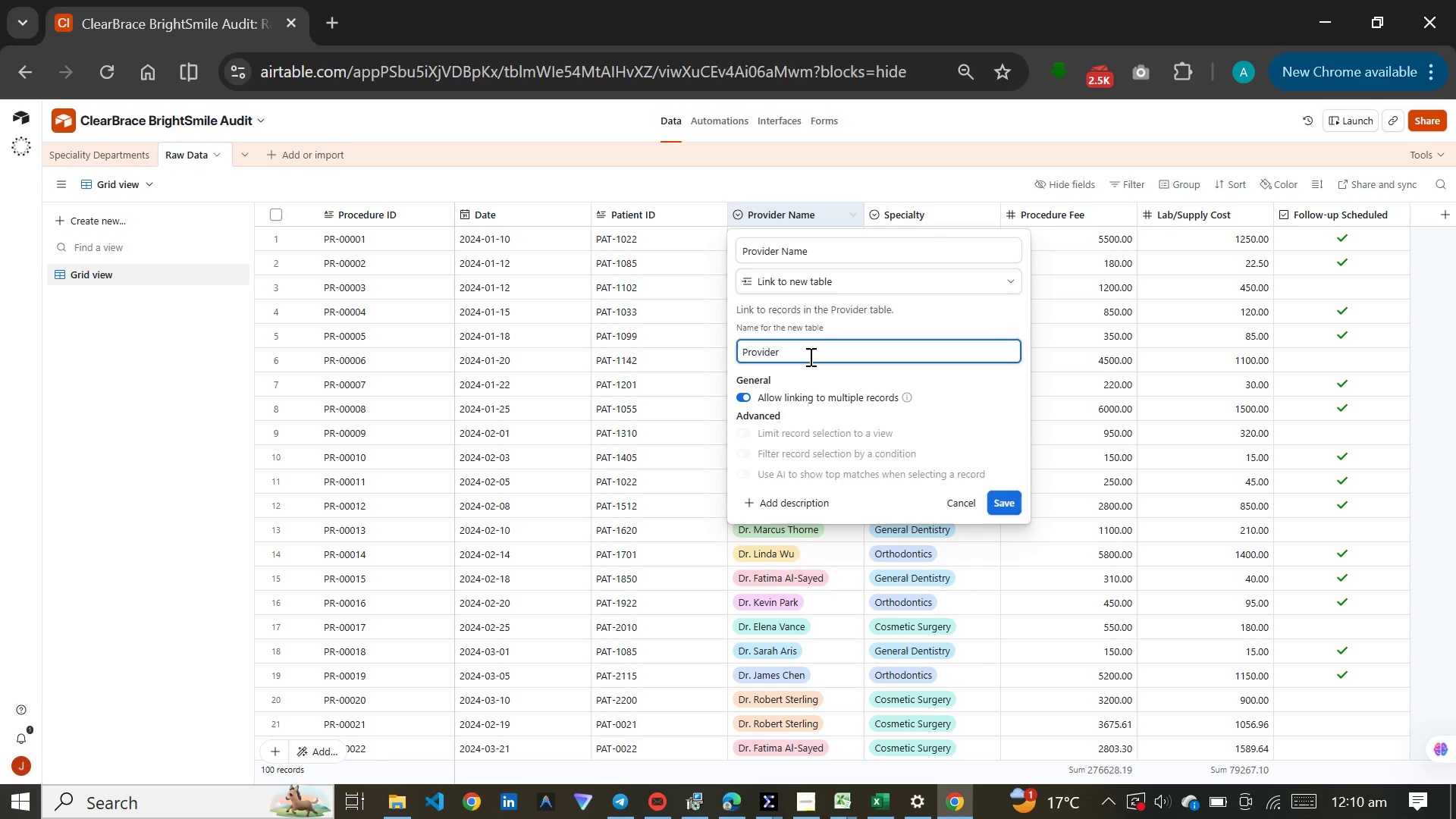 
key(S)
 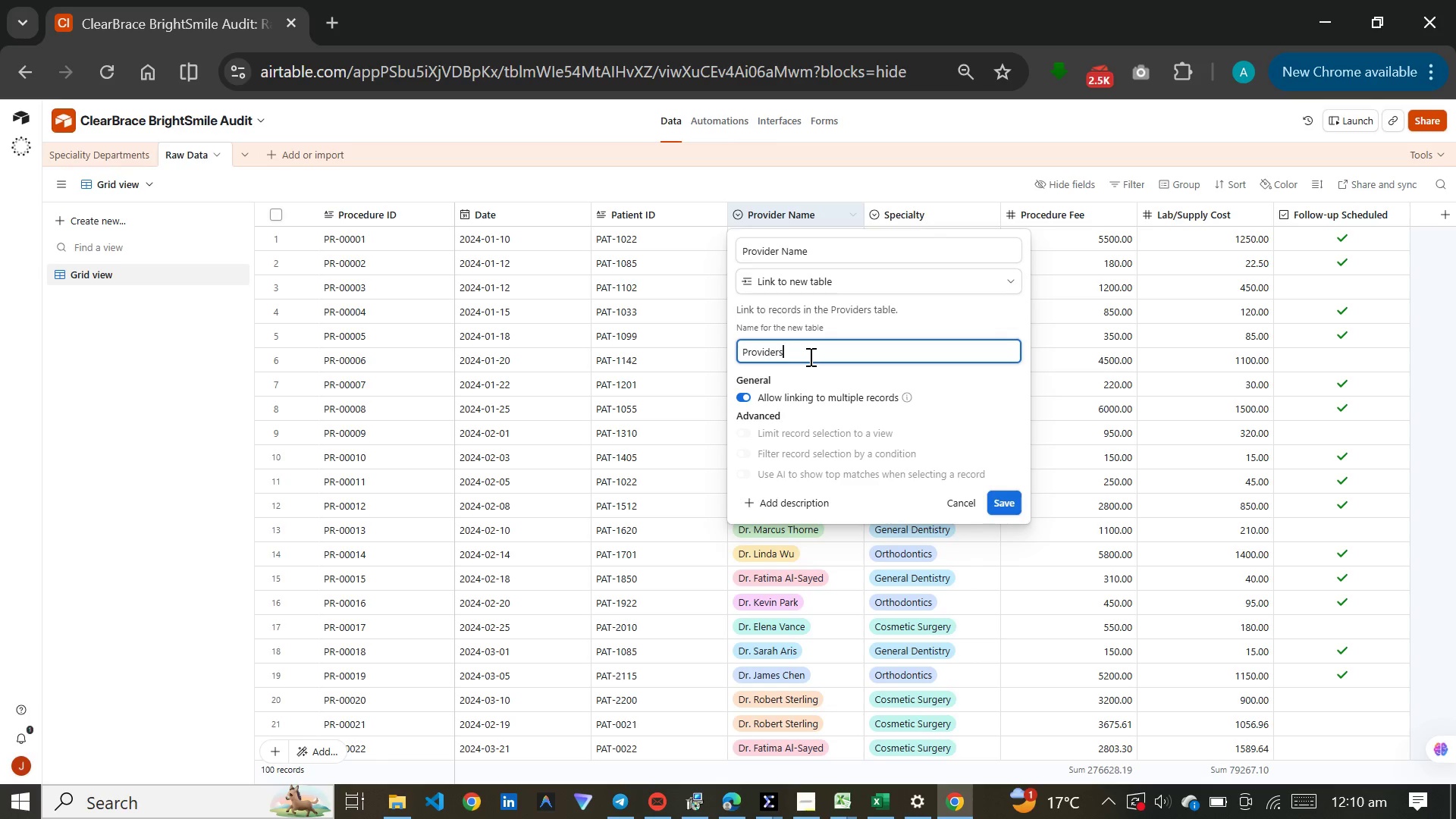 
wait(7.55)
 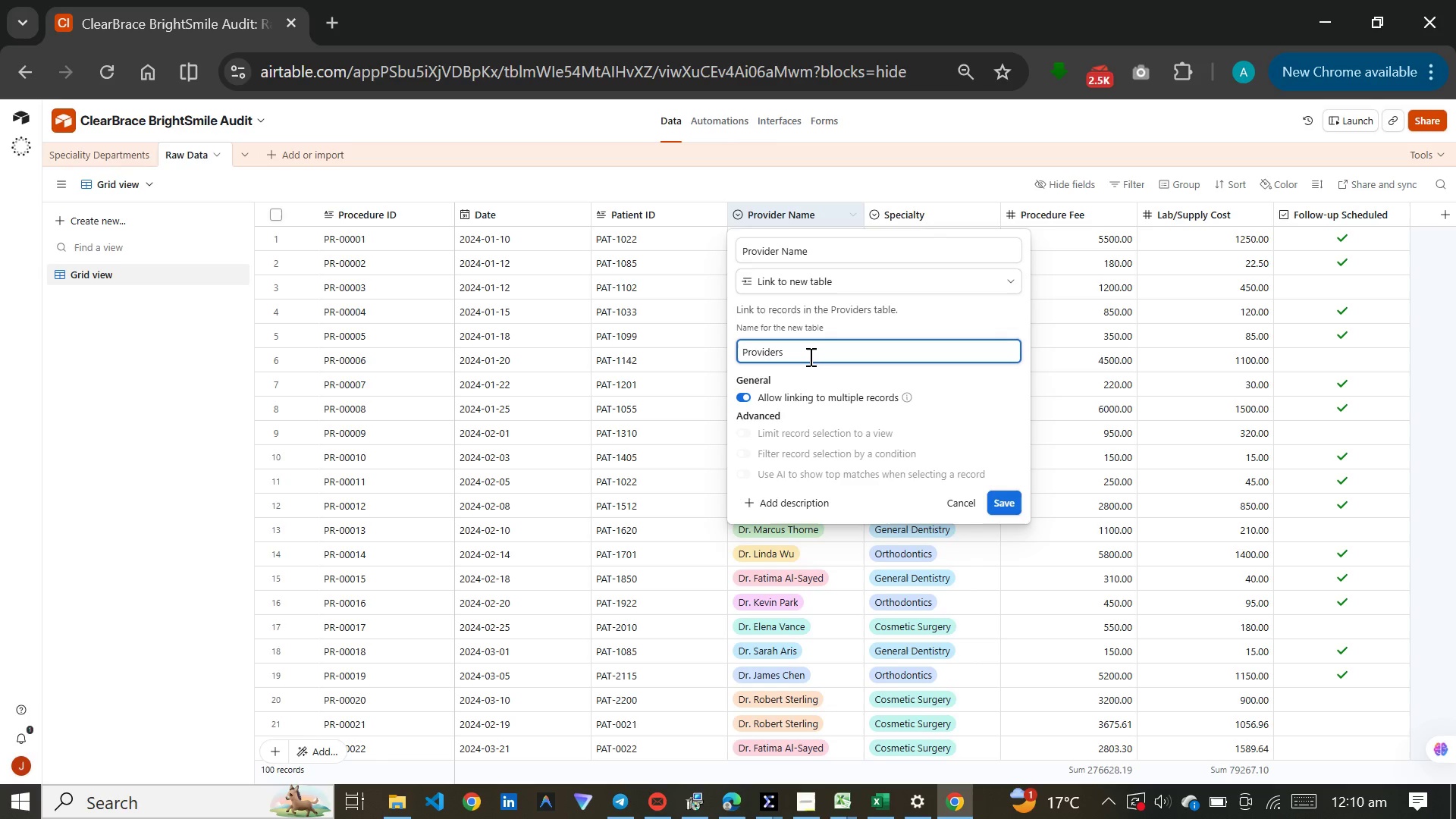 
key(Enter)
 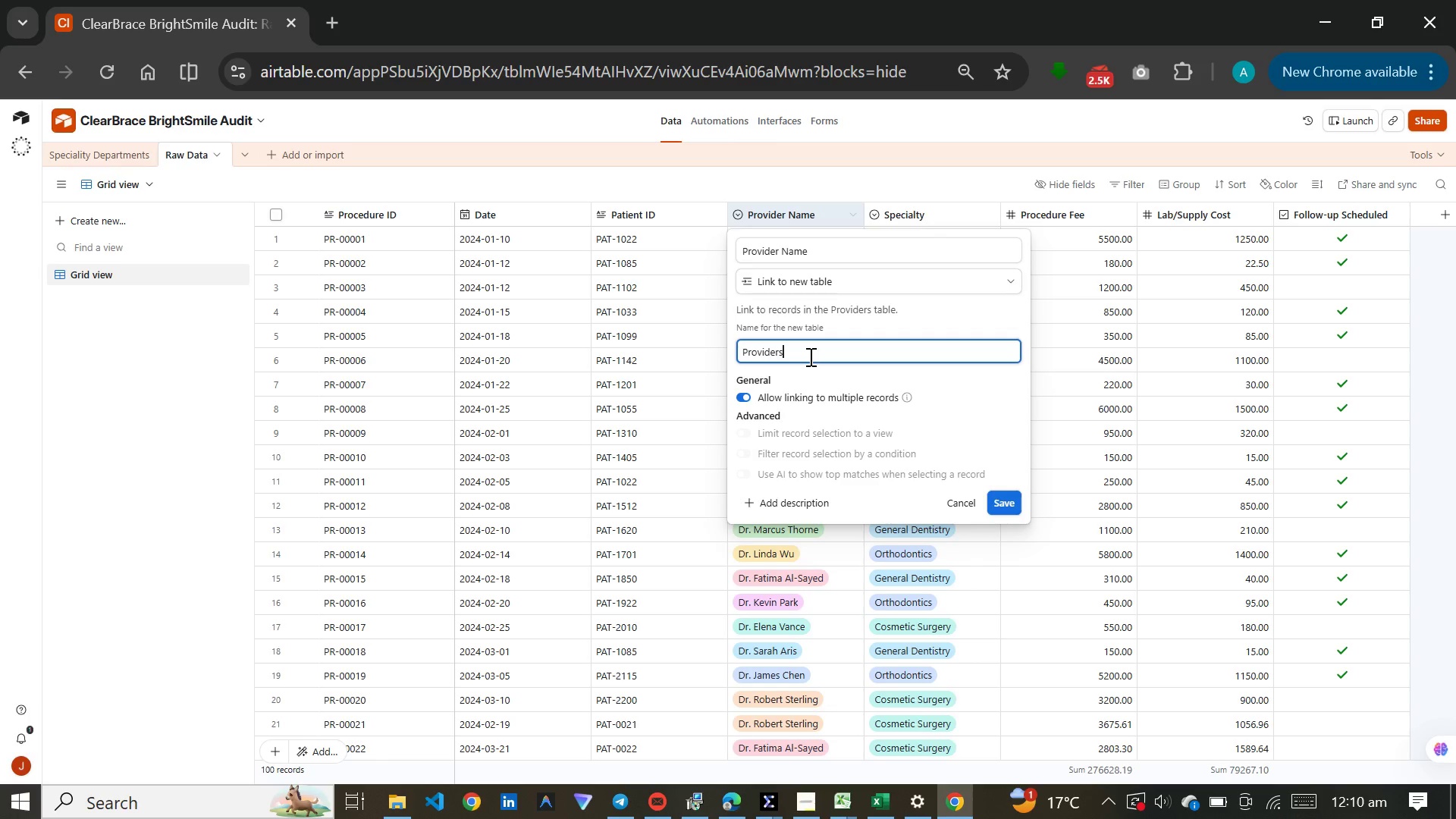 
key(Enter)
 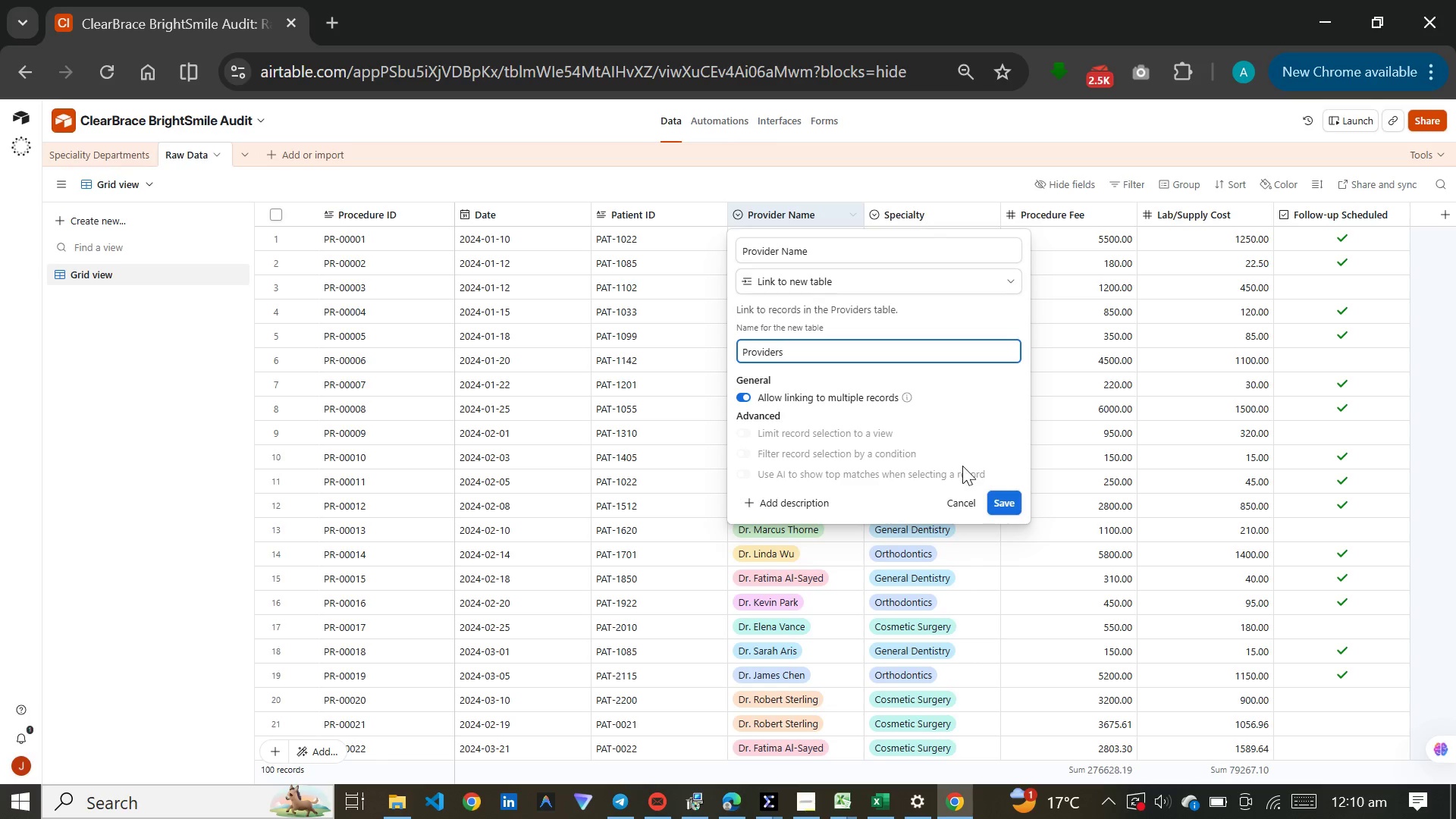 
left_click([1000, 506])
 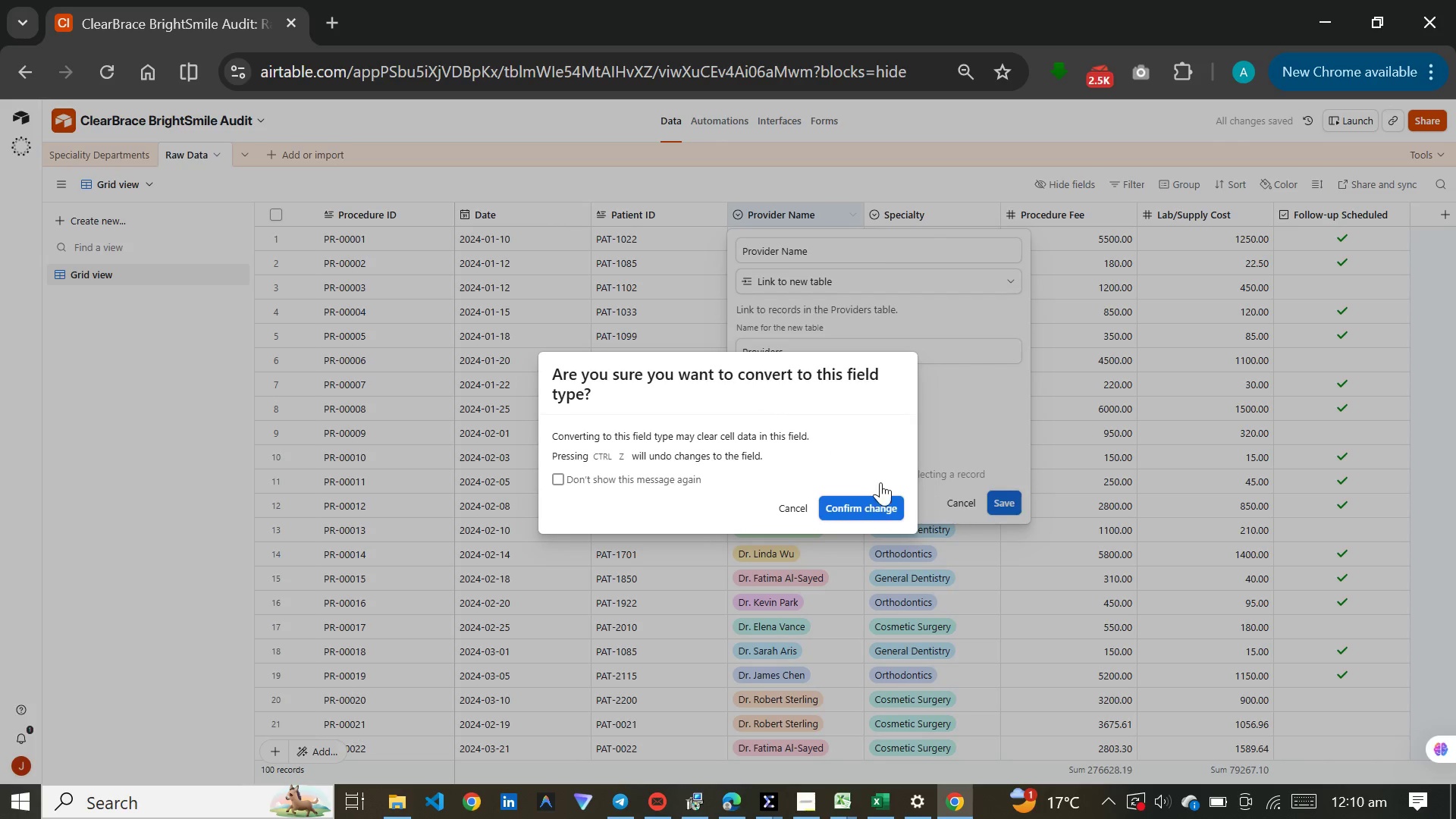 
left_click([860, 504])
 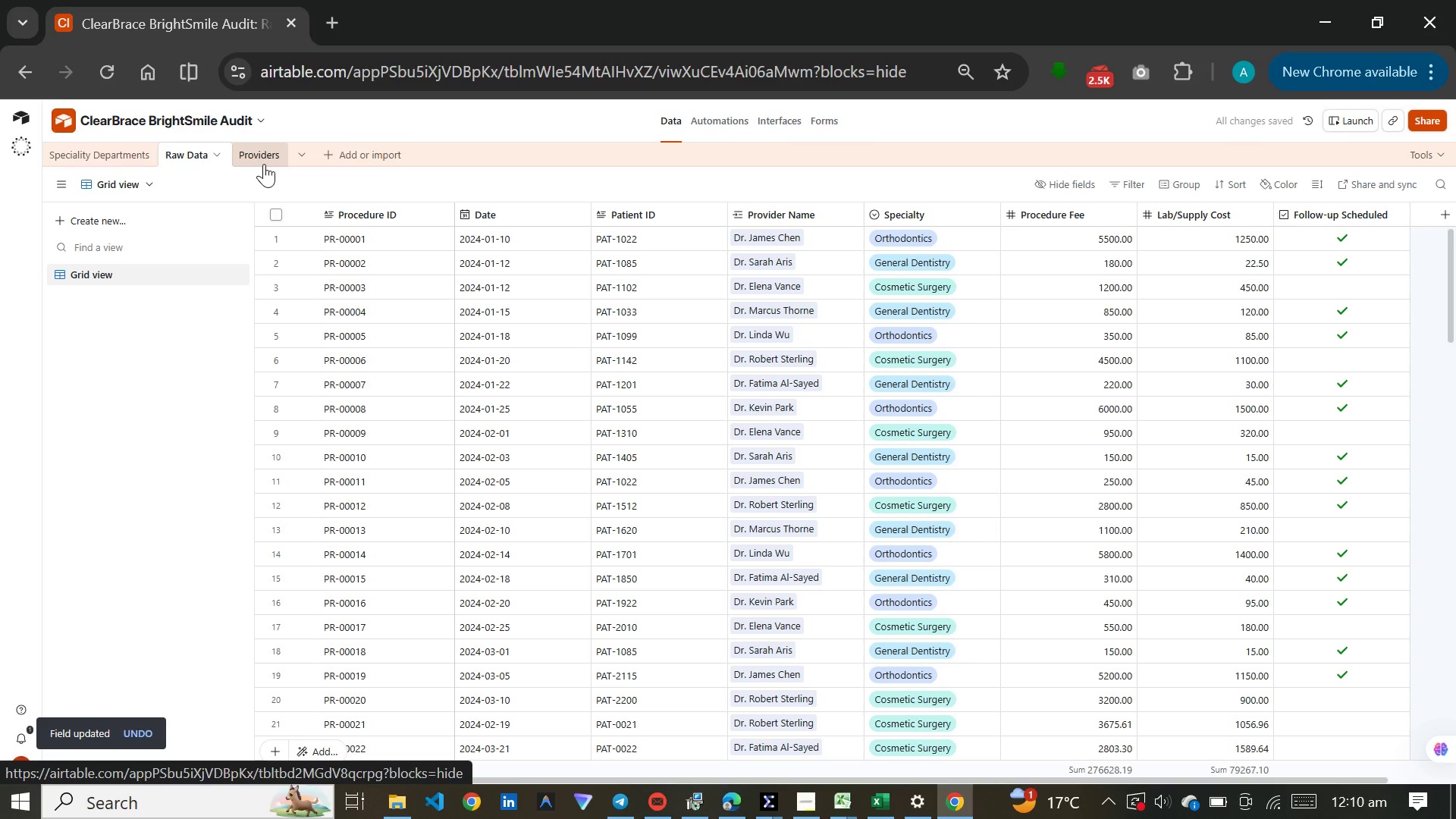 
wait(5.67)
 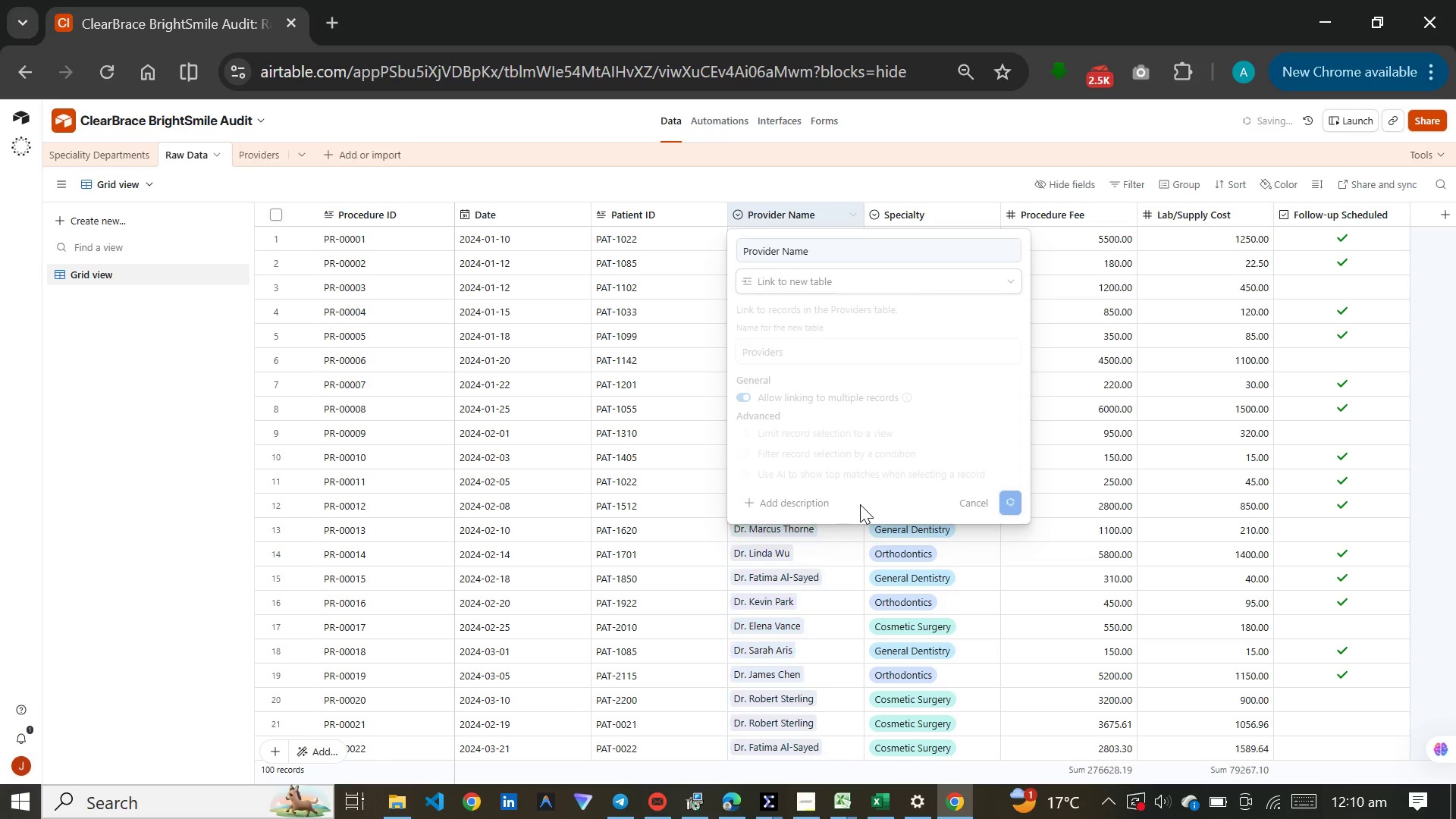 
left_click([264, 162])
 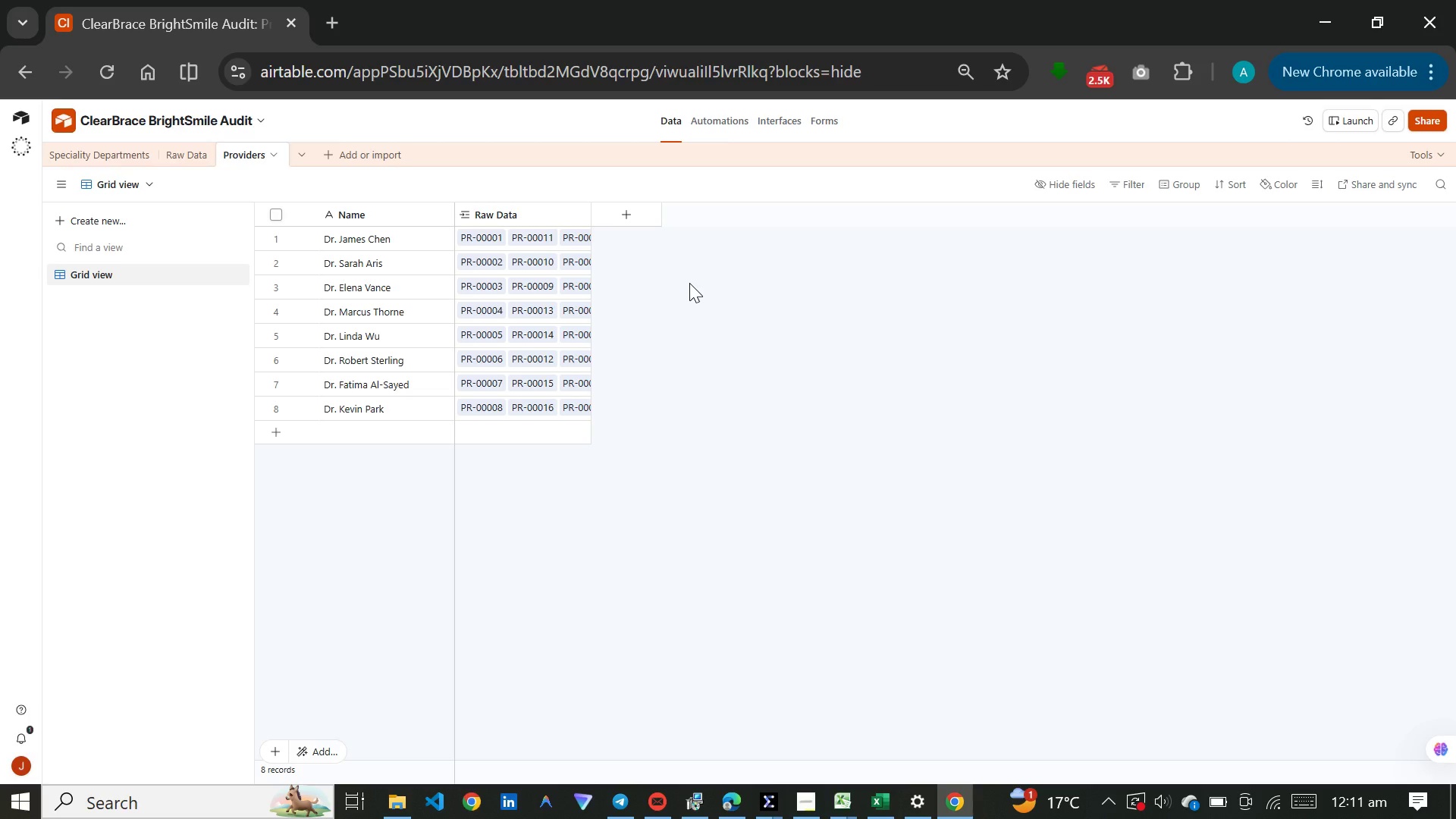 
wait(24.12)
 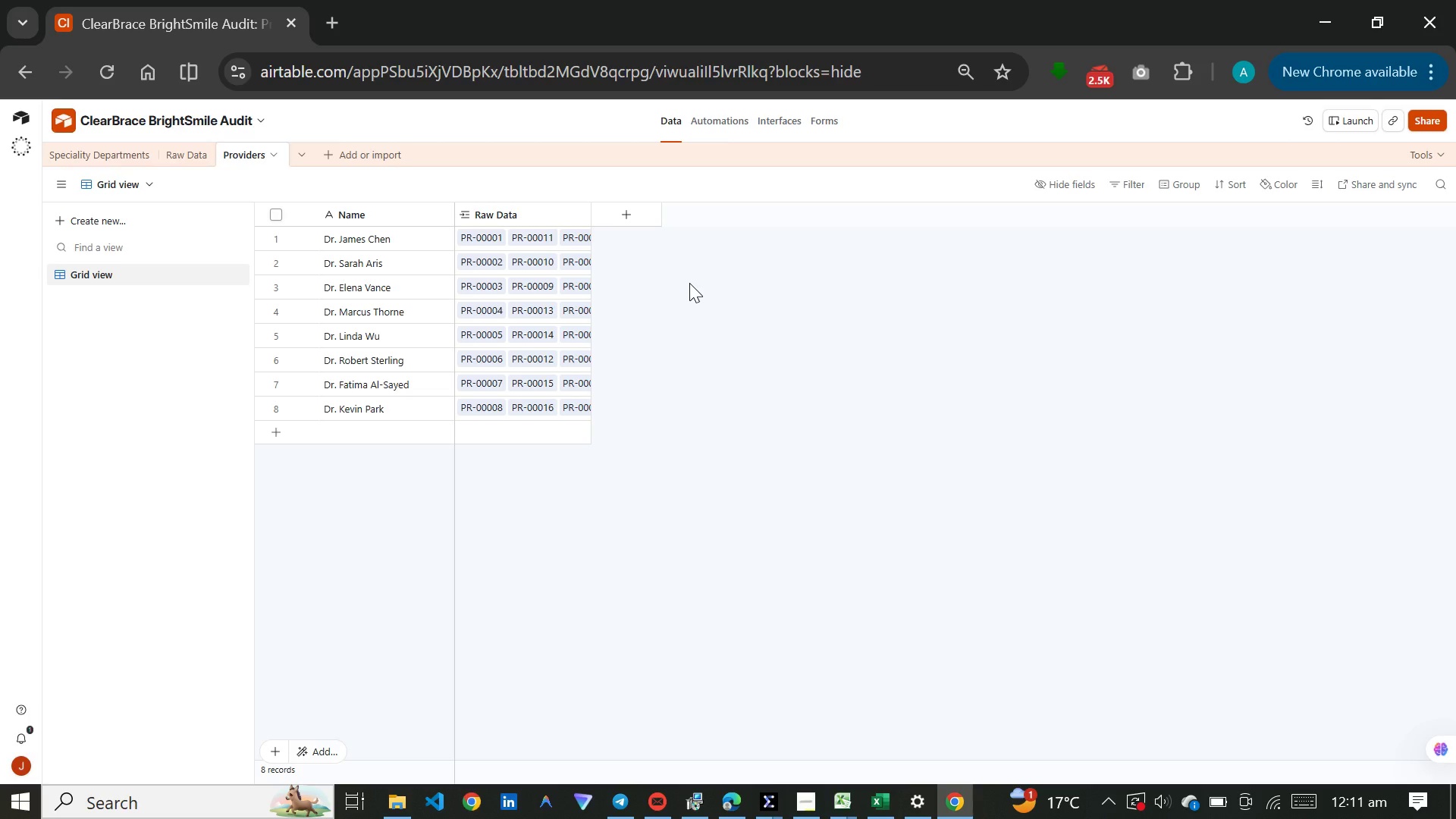 
double_click([177, 154])
 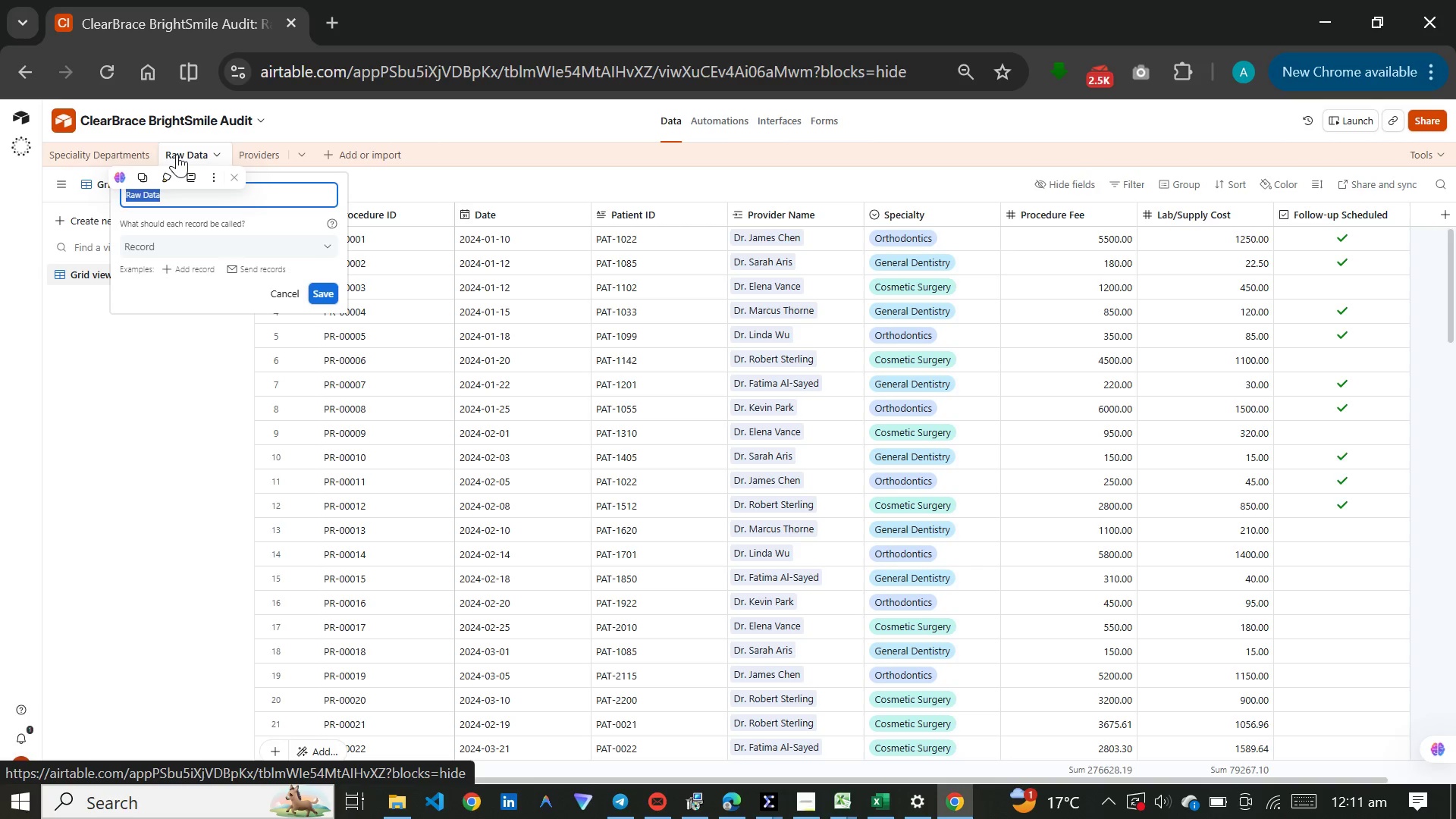 
type(Procedure)
 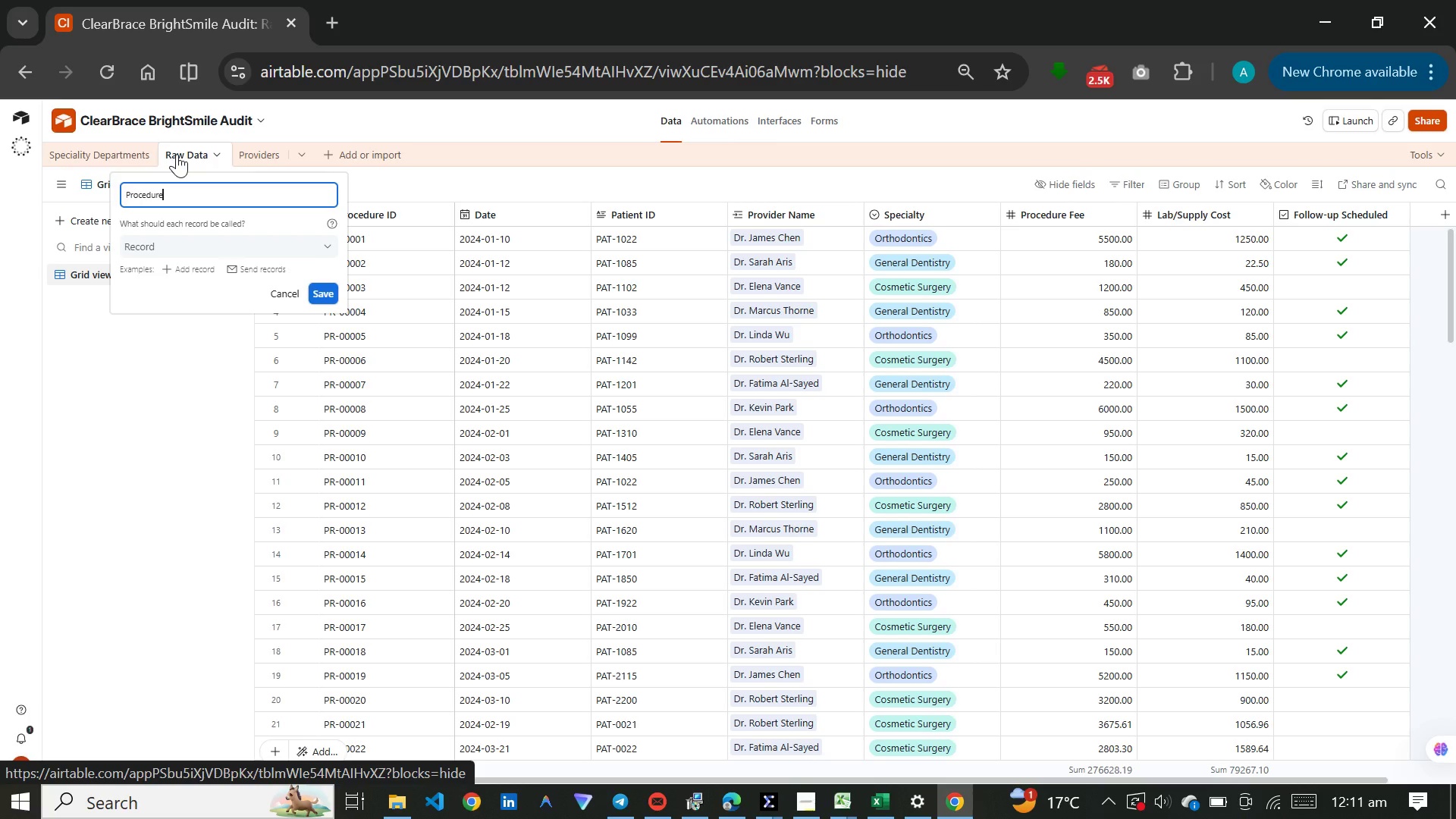 
wait(5.86)
 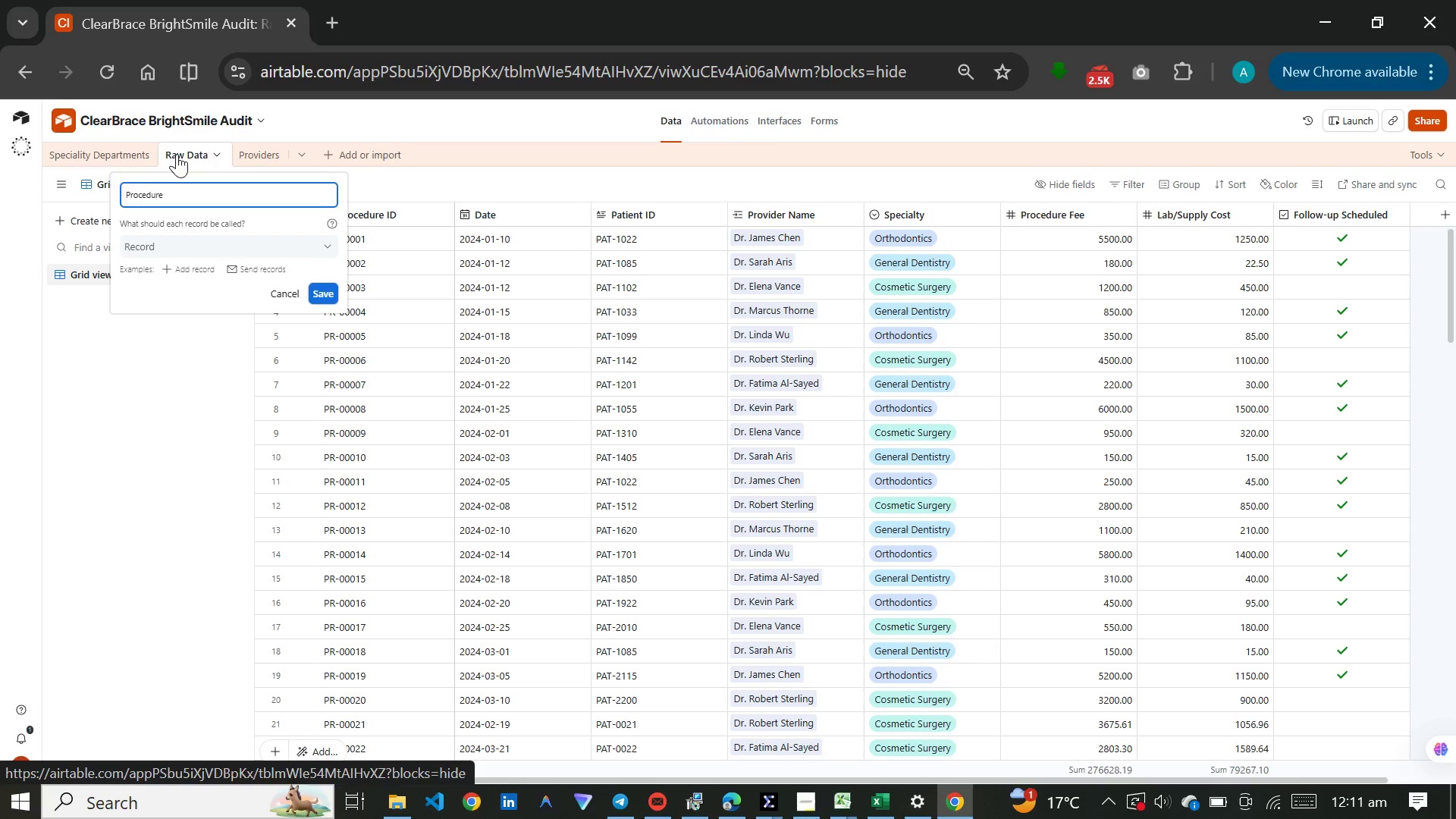 
key(S)
 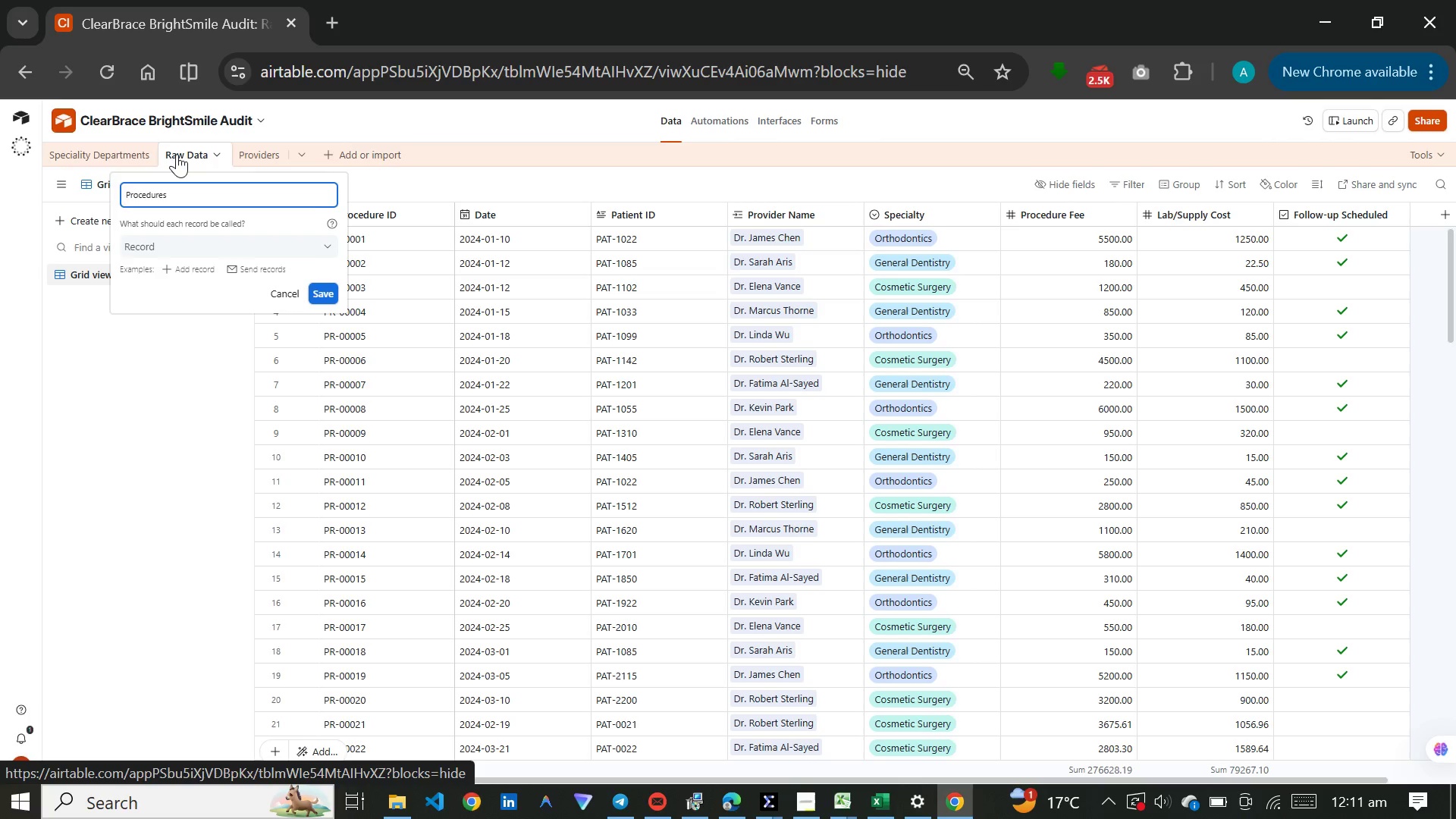 
key(Enter)
 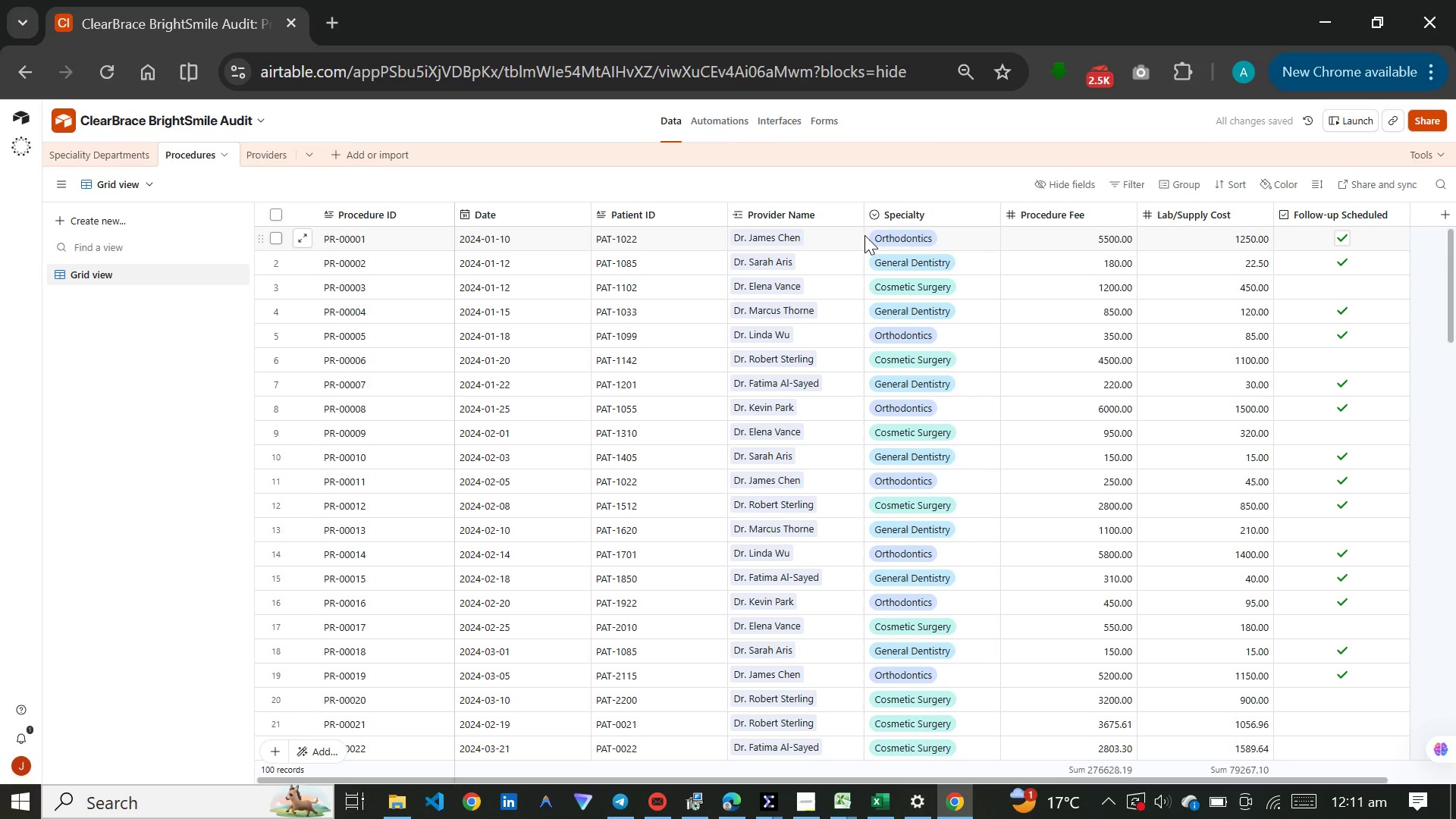 
wait(11.64)
 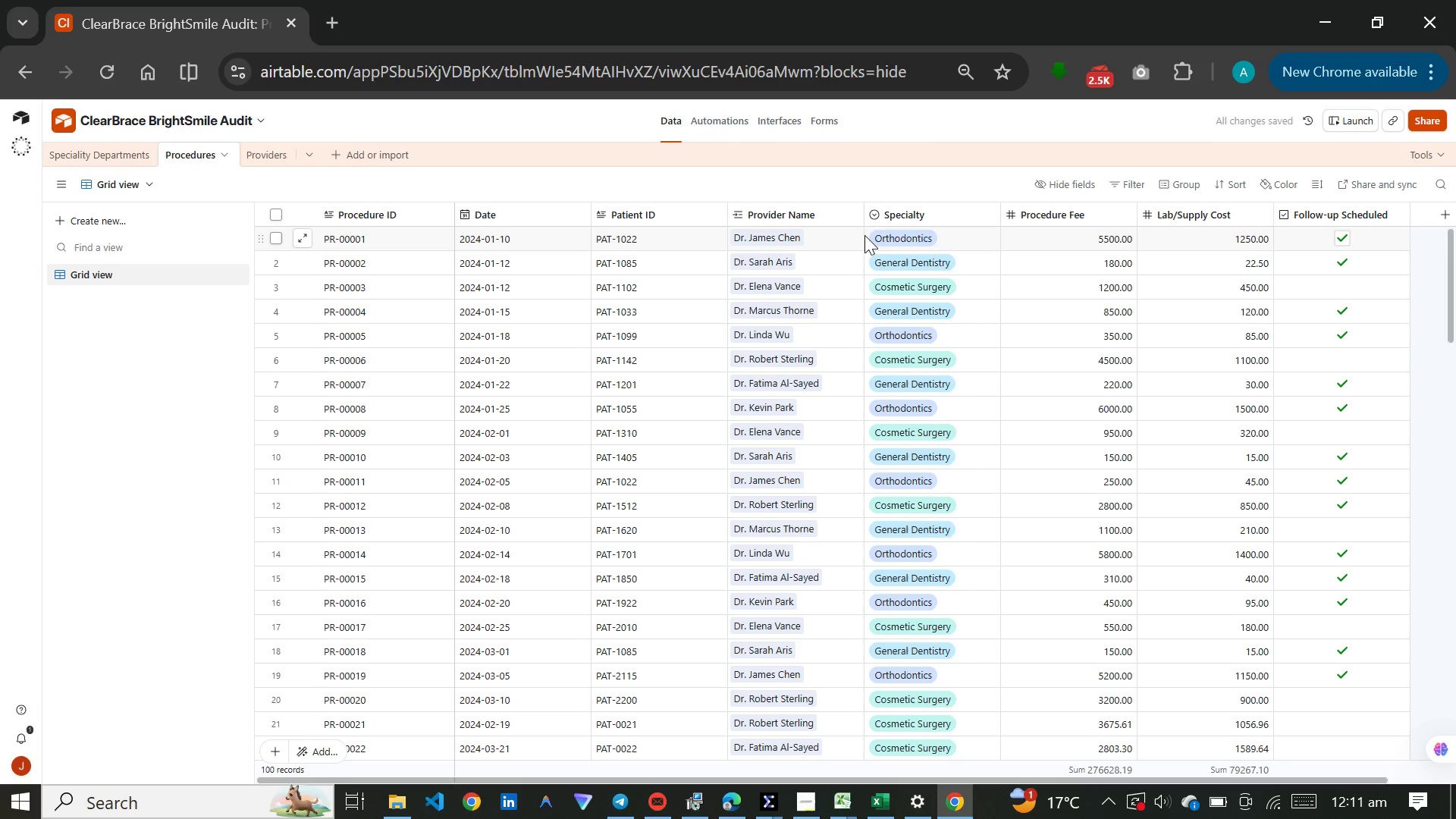 
double_click([896, 214])
 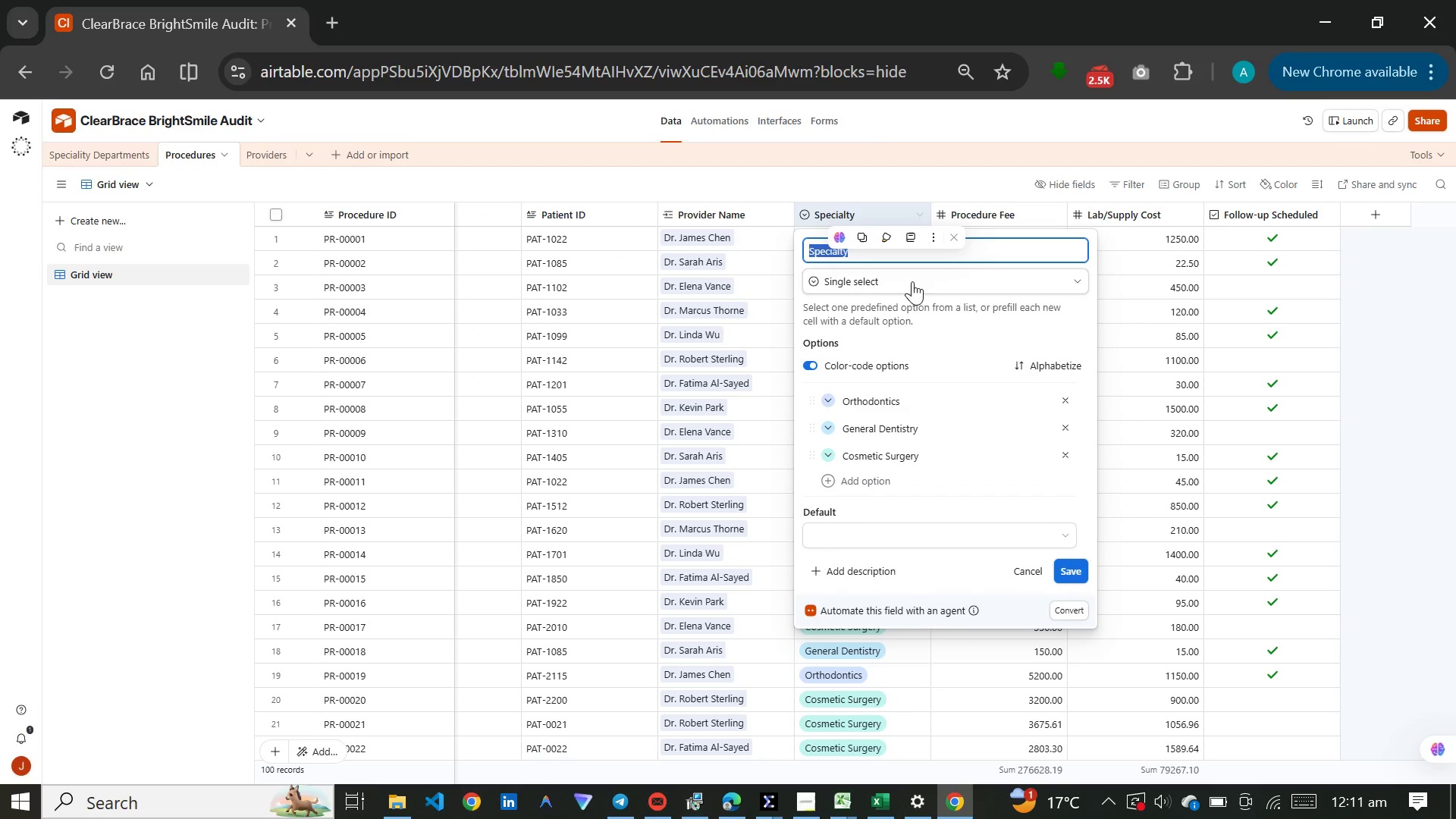 
left_click([912, 281])
 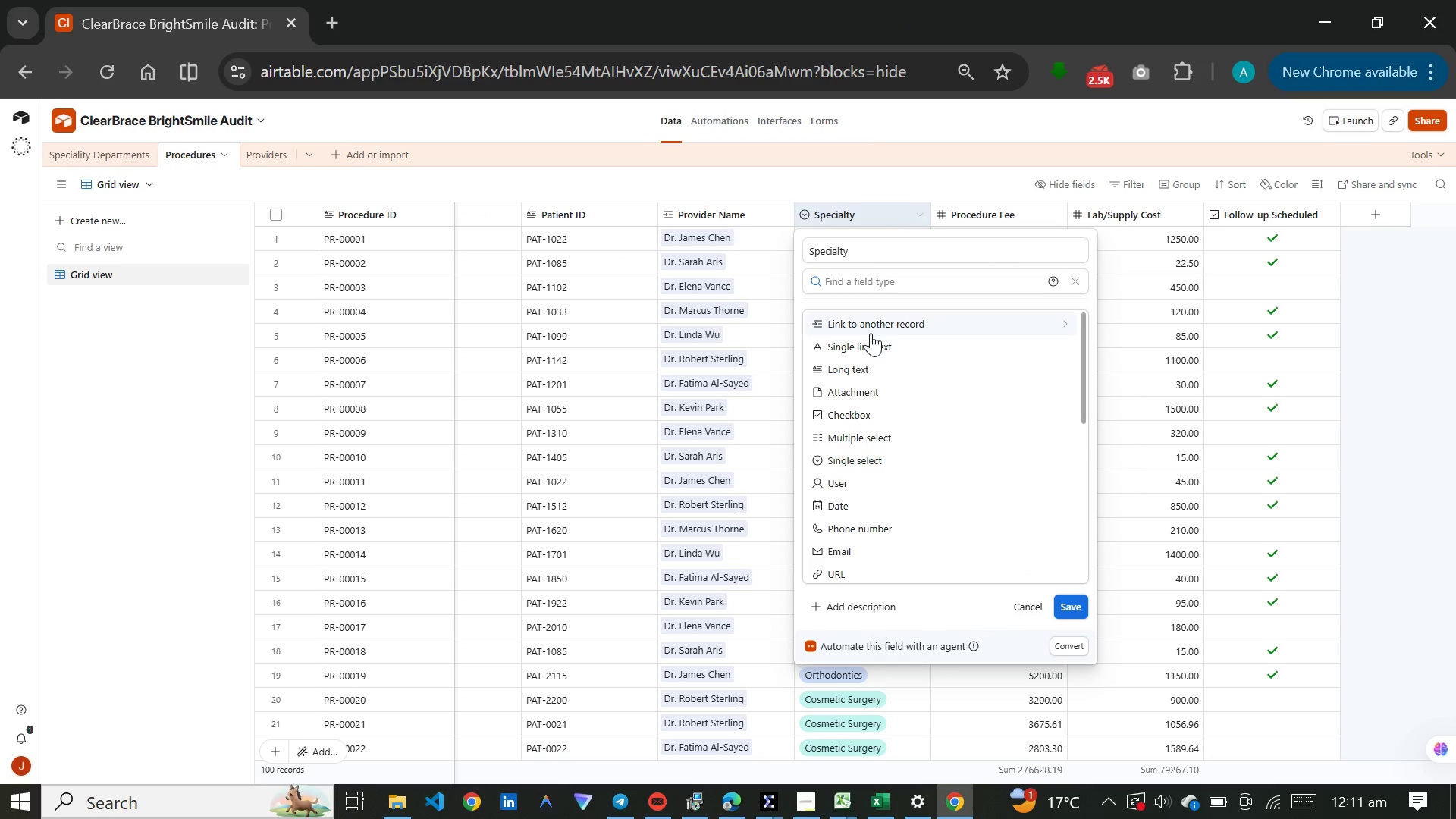 
left_click([871, 325])
 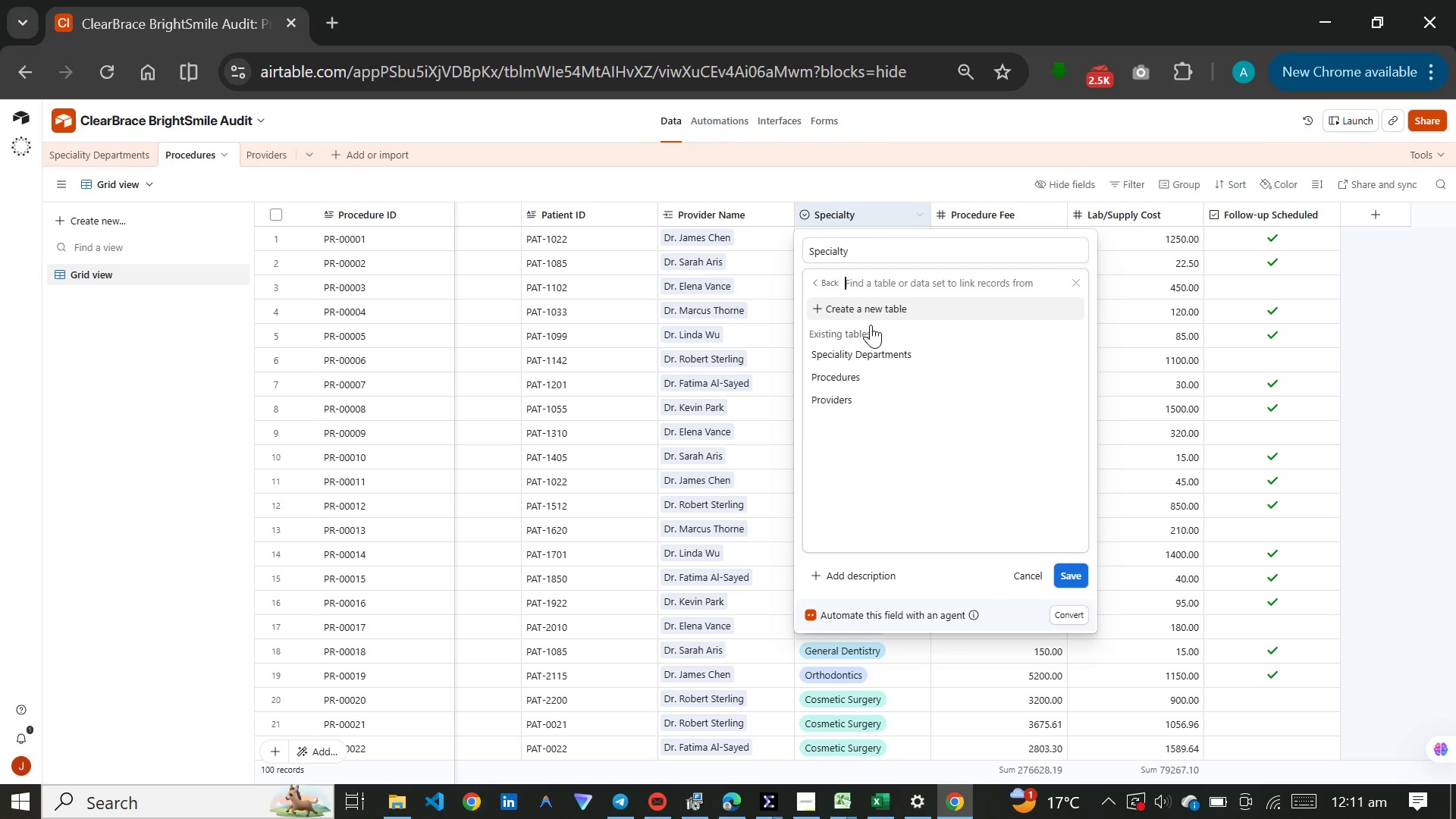 
wait(10.75)
 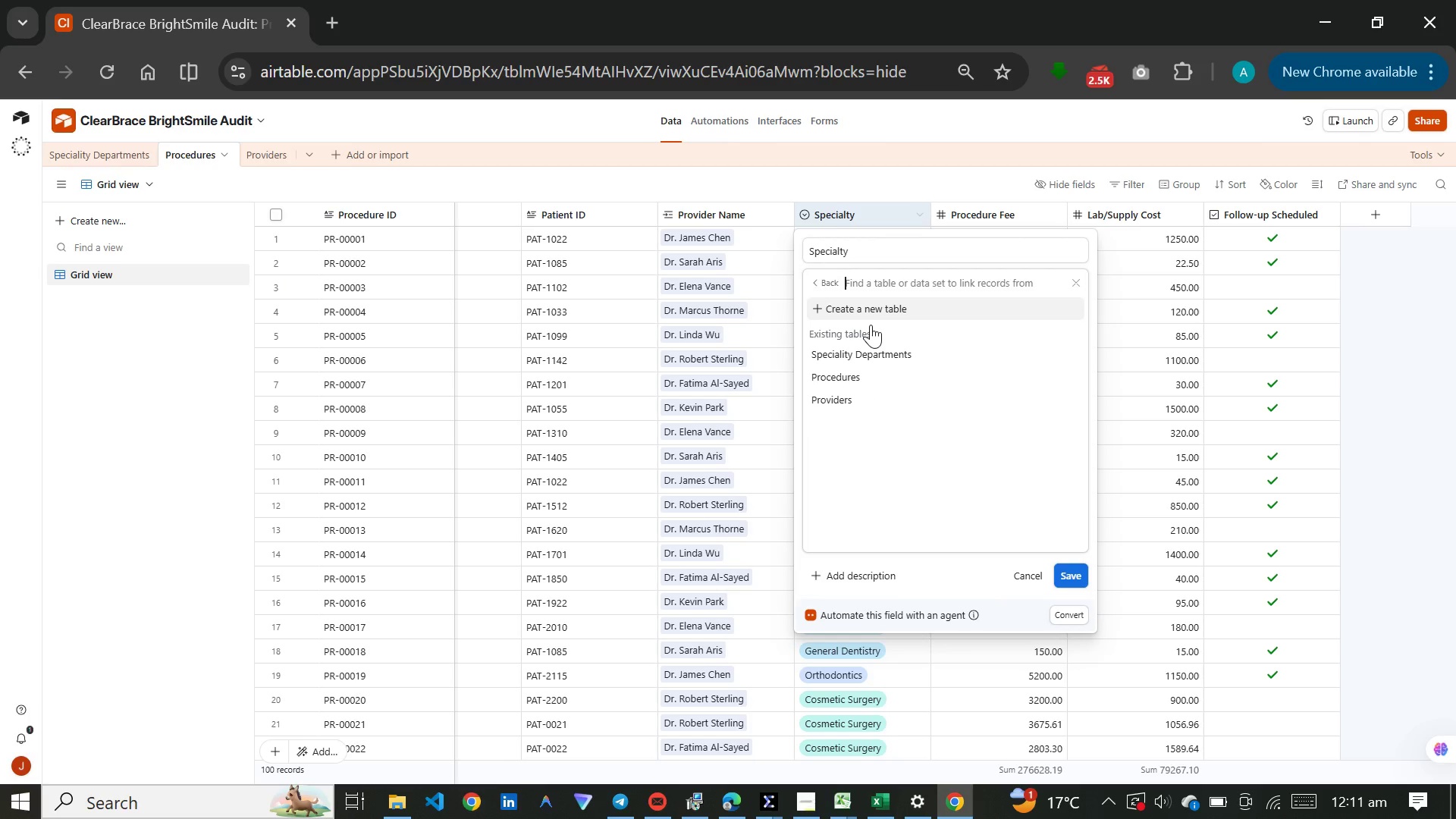 
left_click([859, 353])
 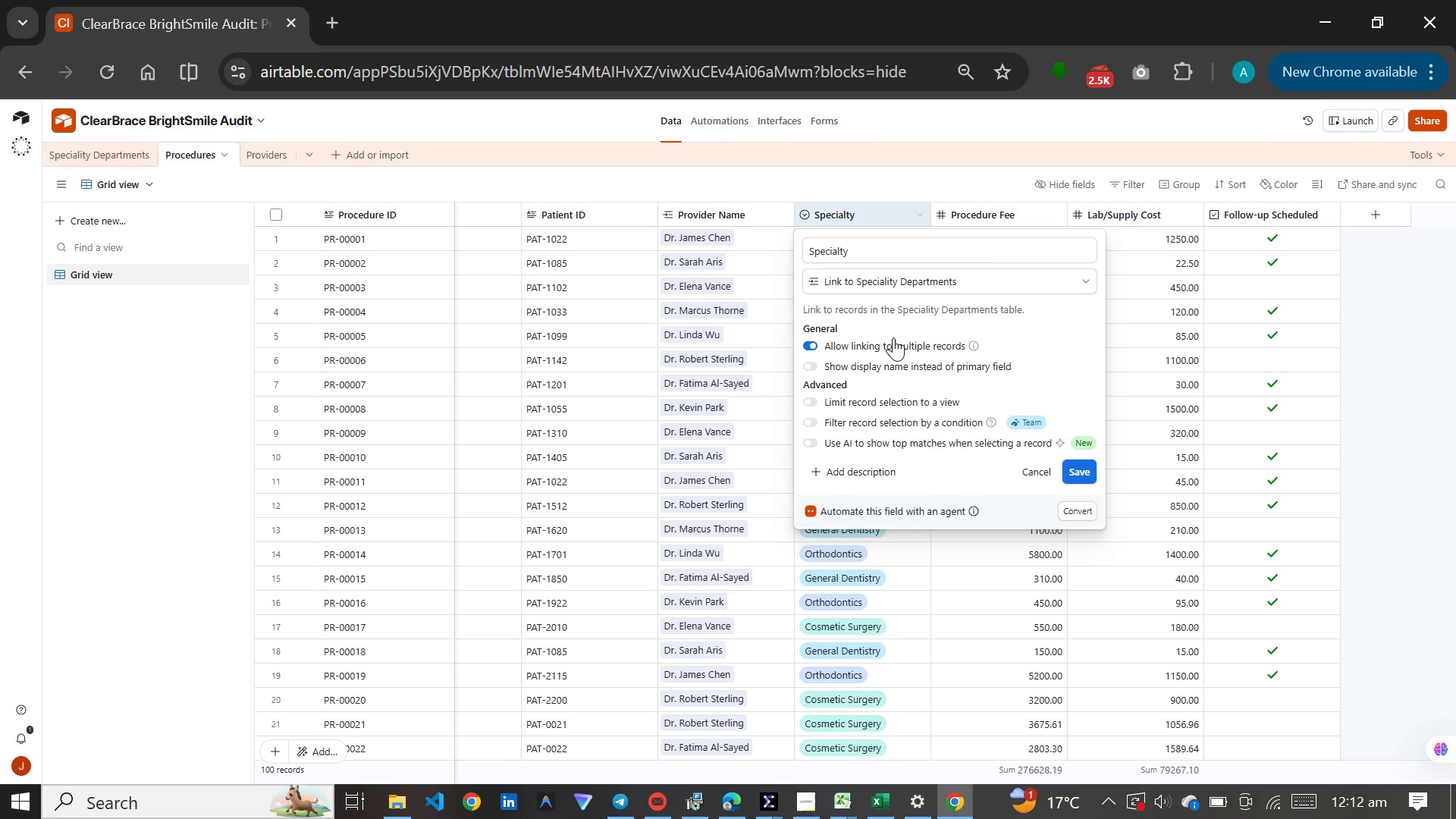 
wait(30.12)
 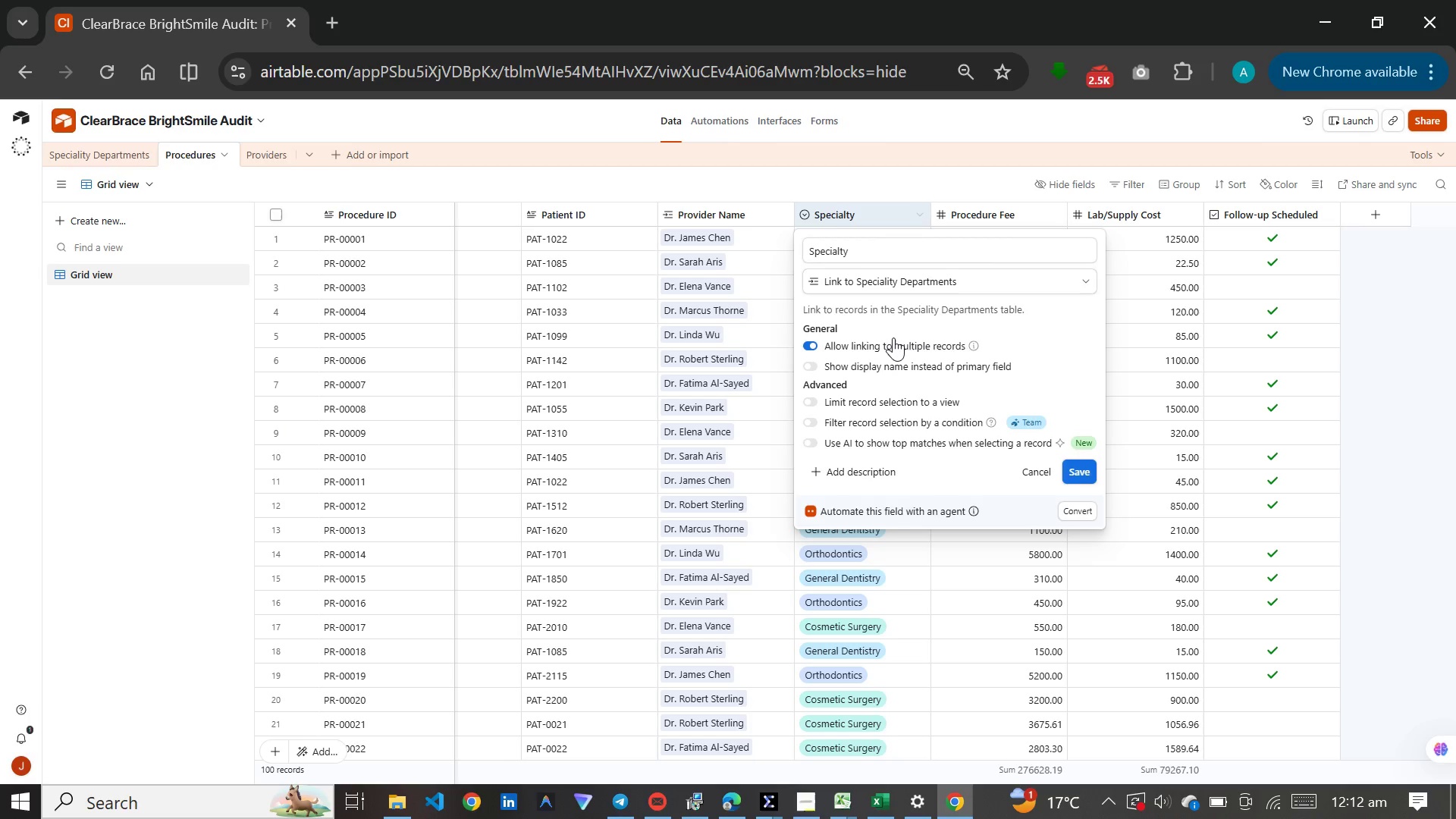 
left_click([1084, 469])
 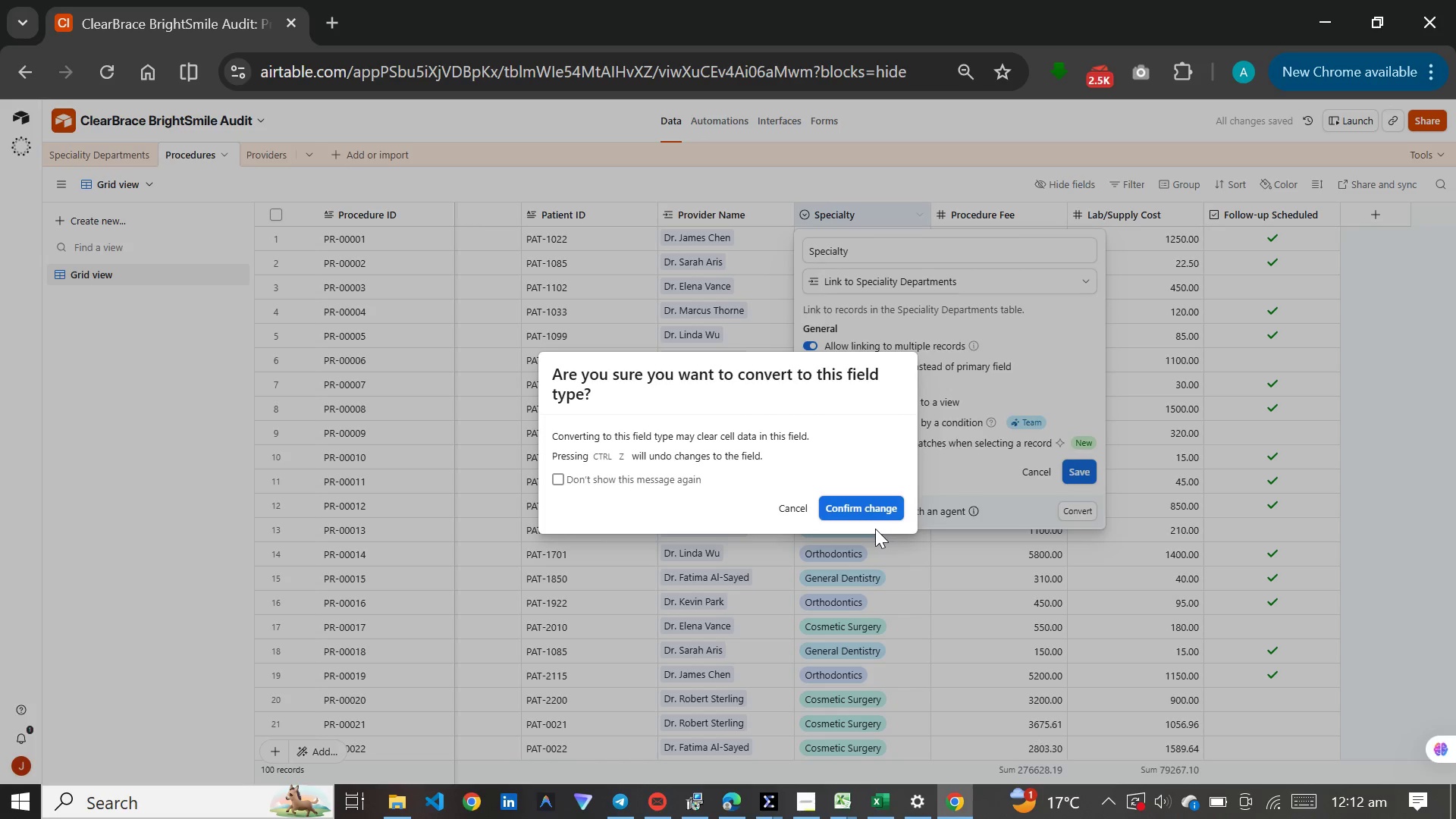 
left_click([871, 506])
 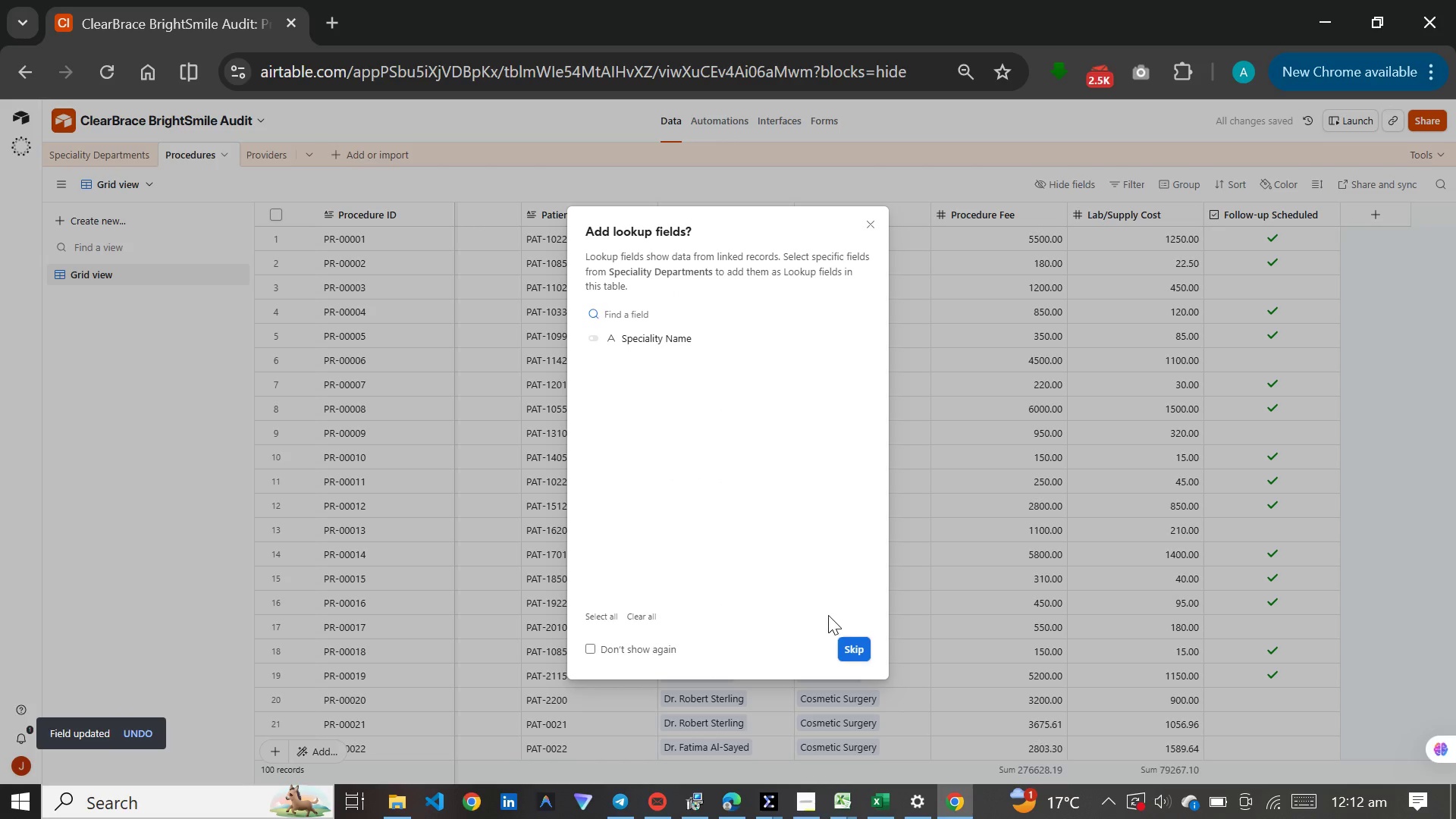 
left_click([844, 641])
 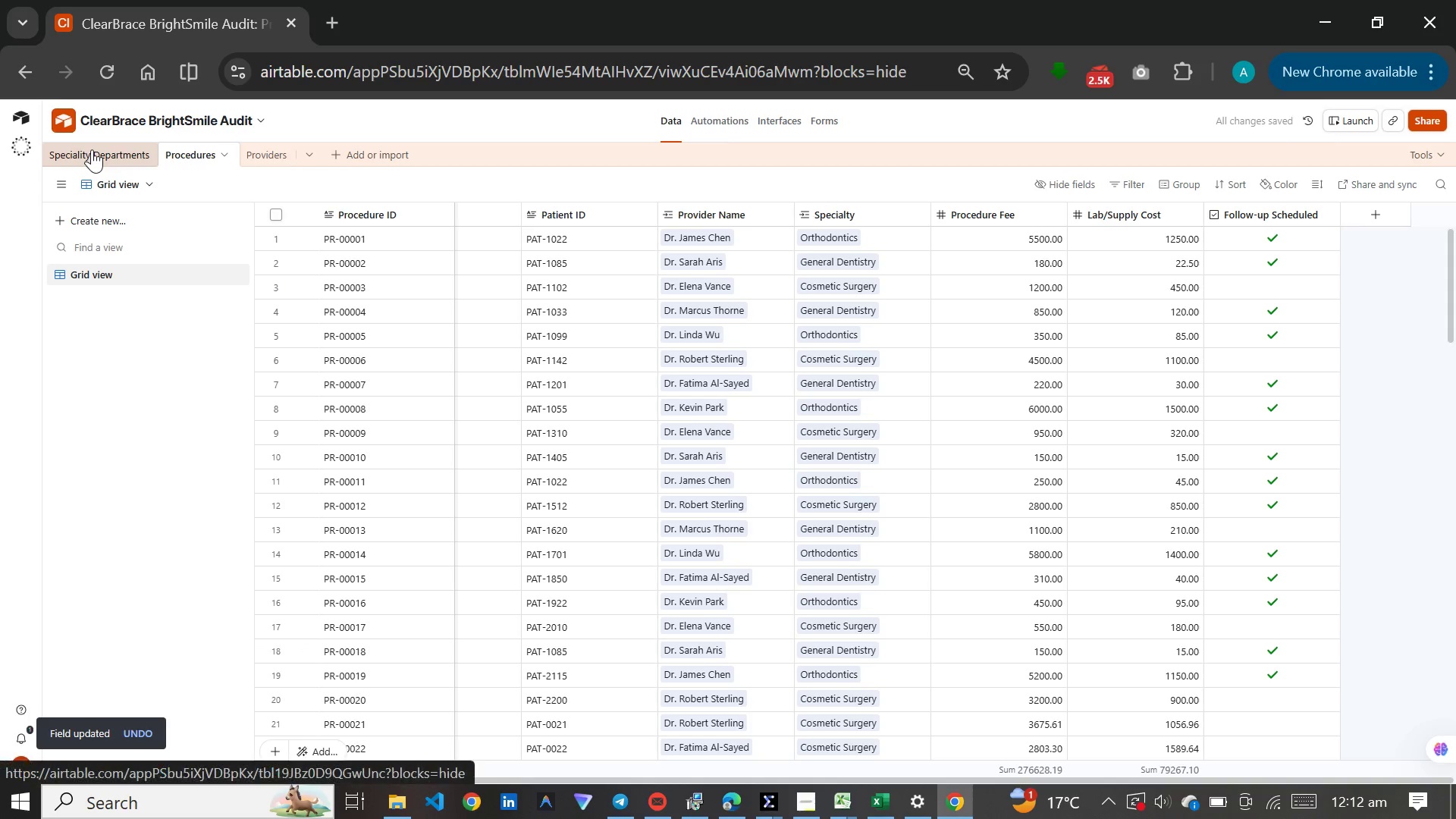 
double_click([92, 149])
 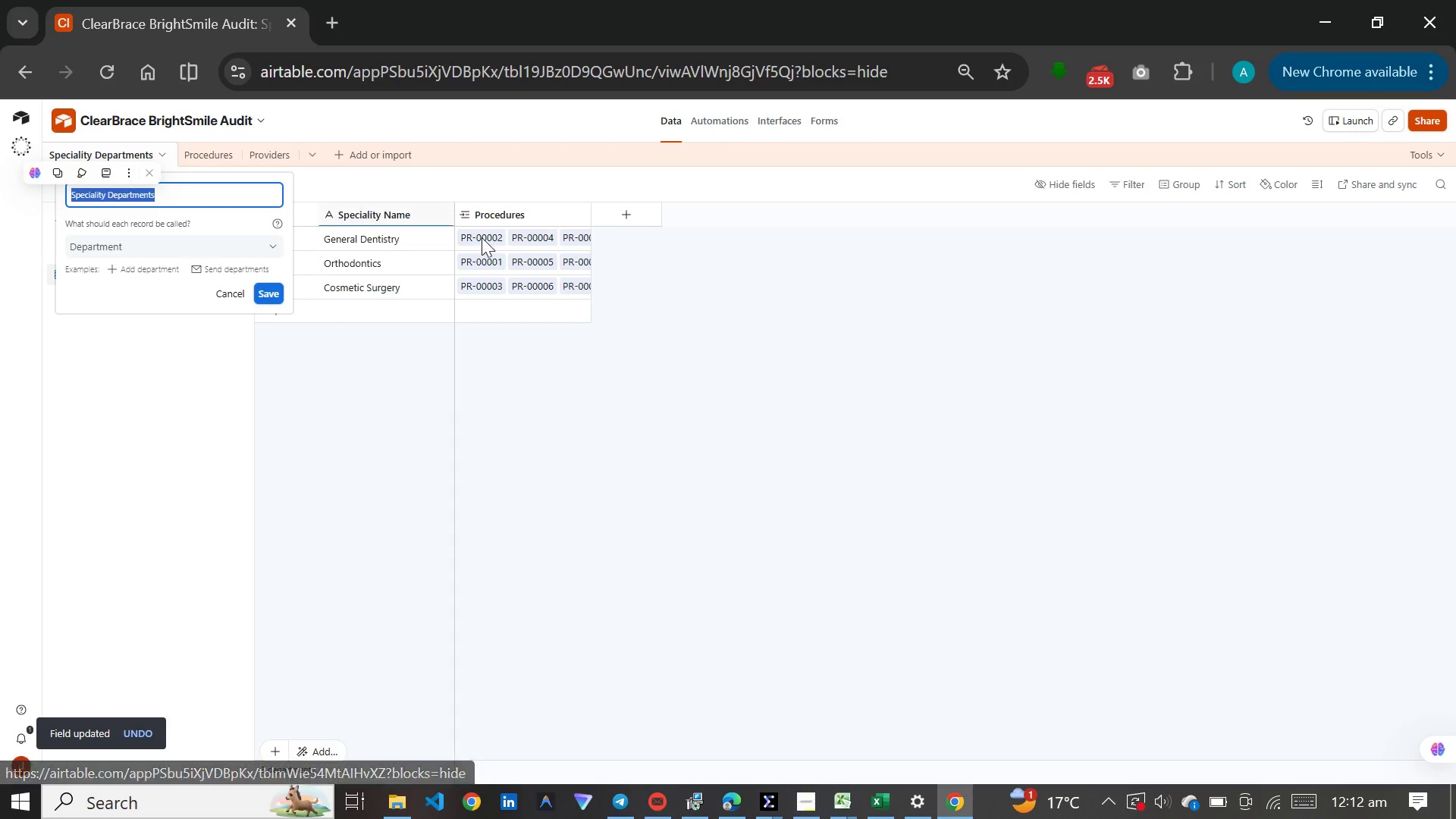 
left_click([519, 378])
 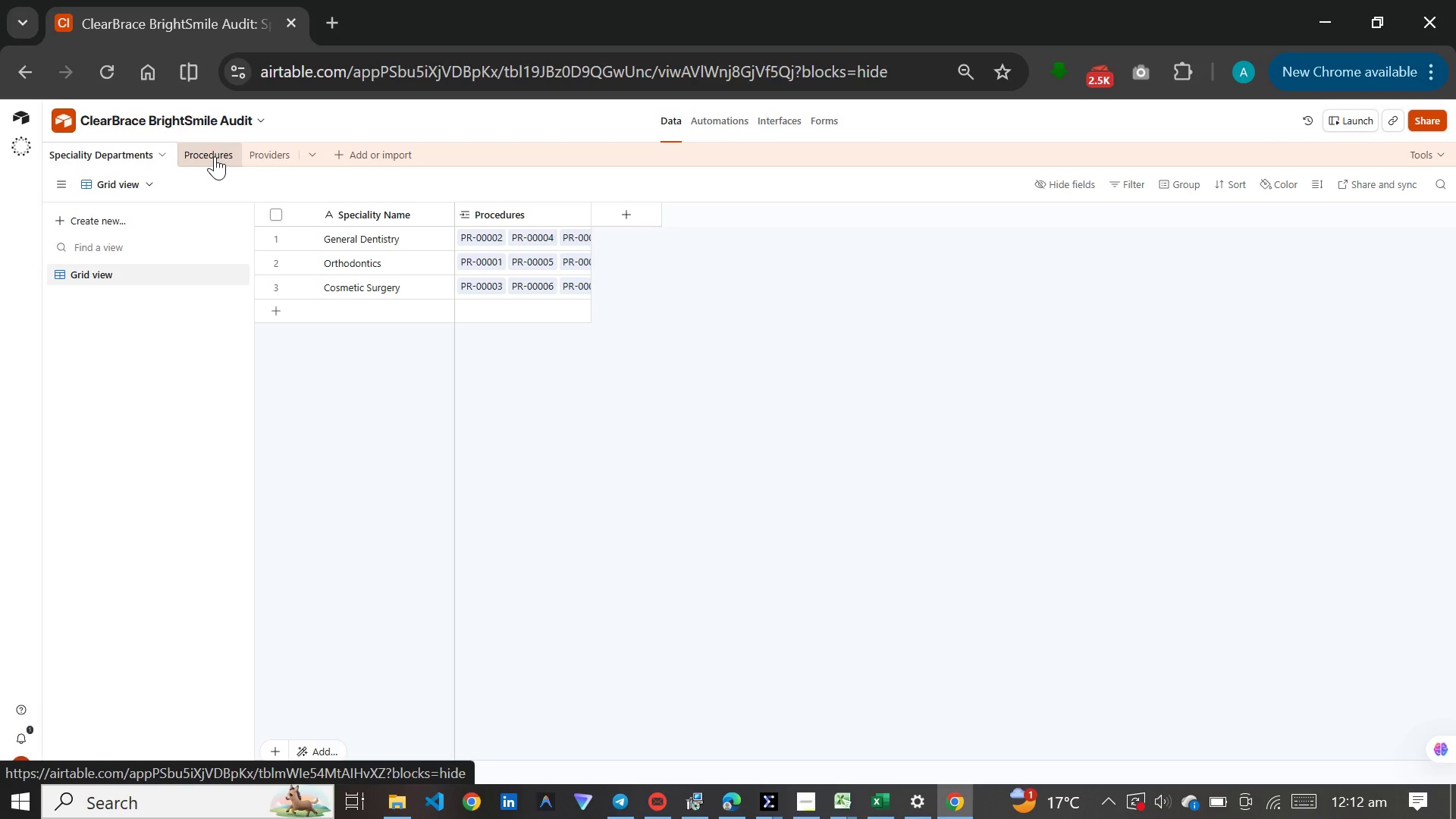 
wait(16.97)
 